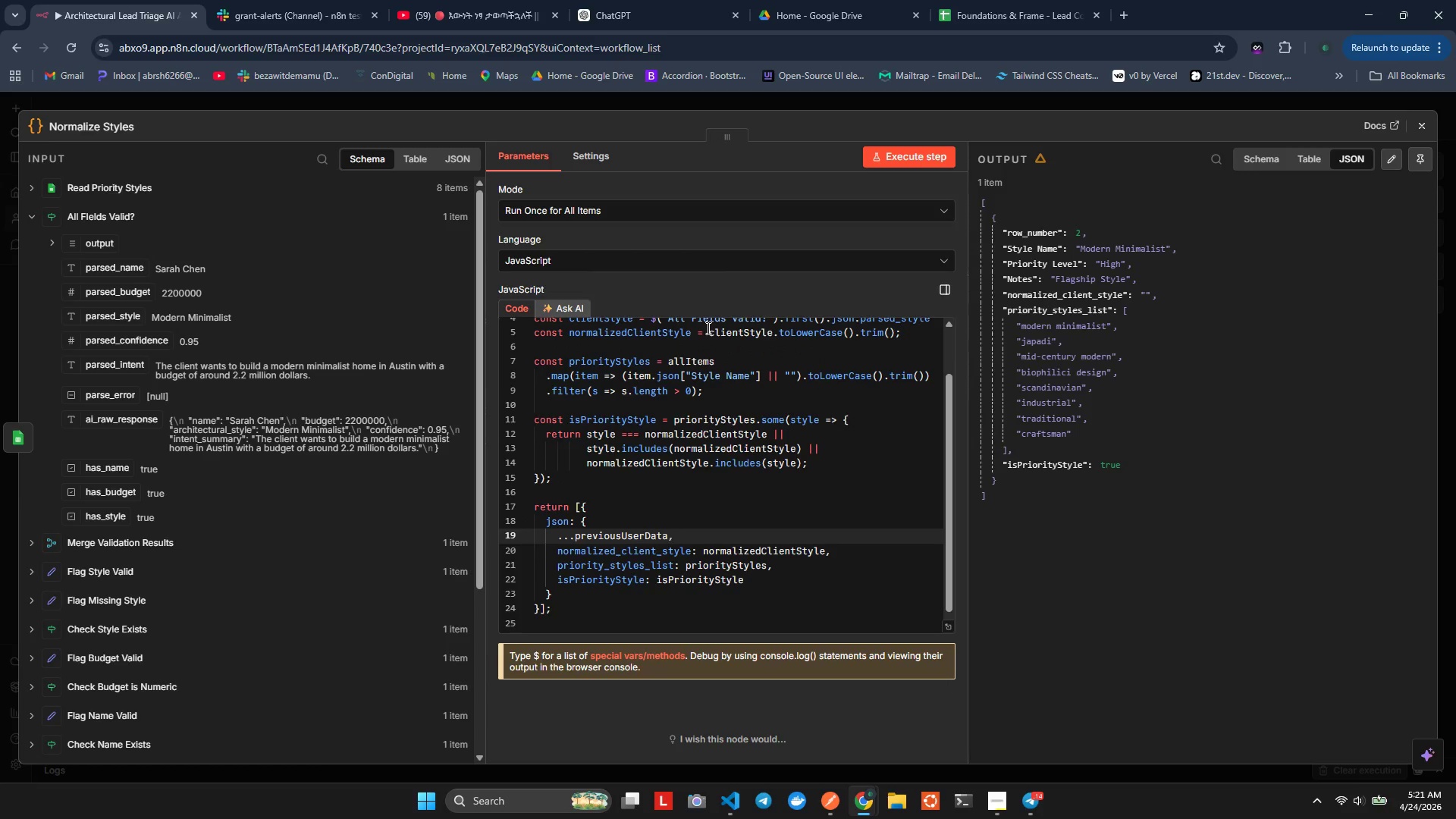 
key(Control+ControlLeft)
 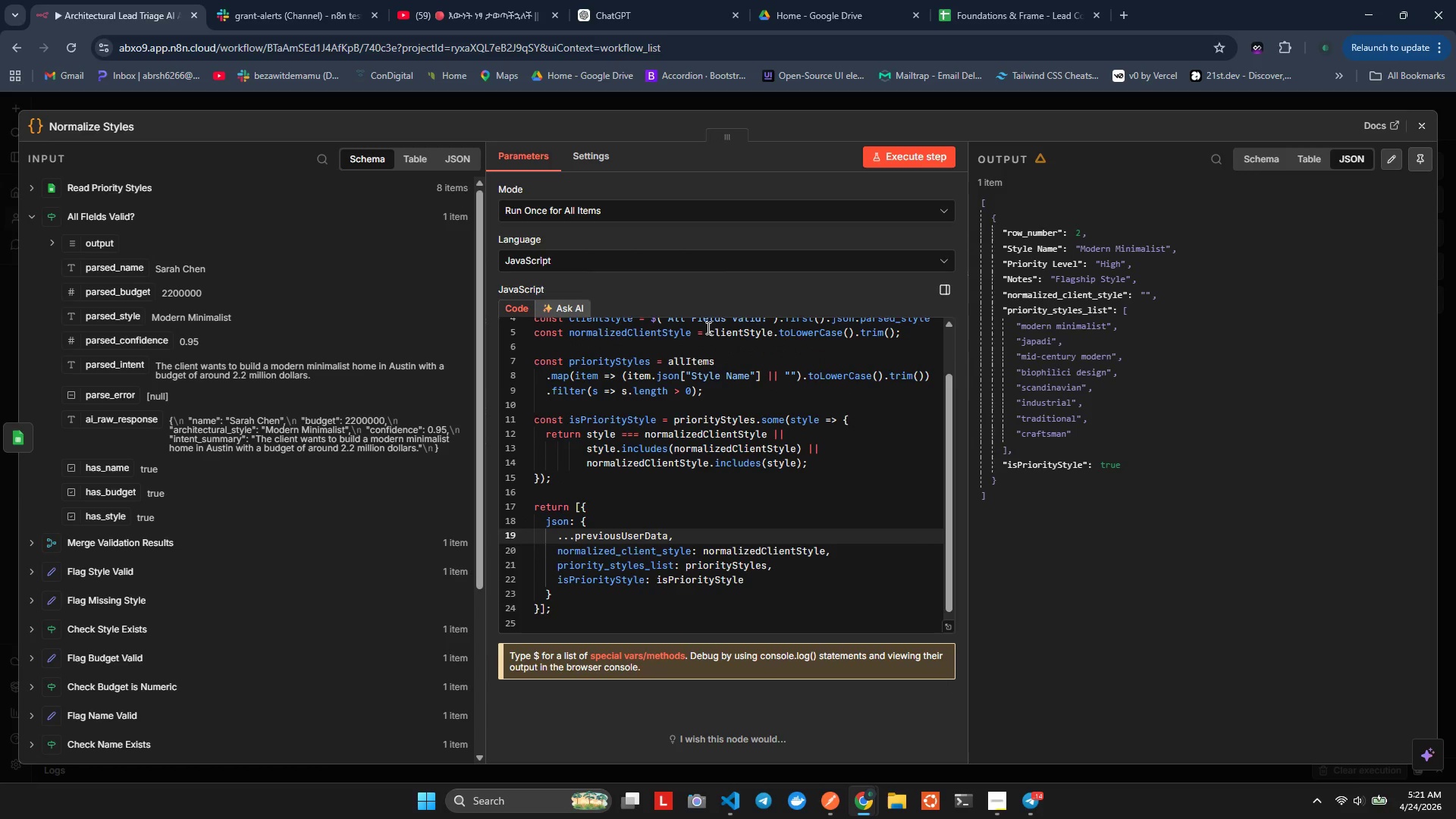 
key(Control+S)
 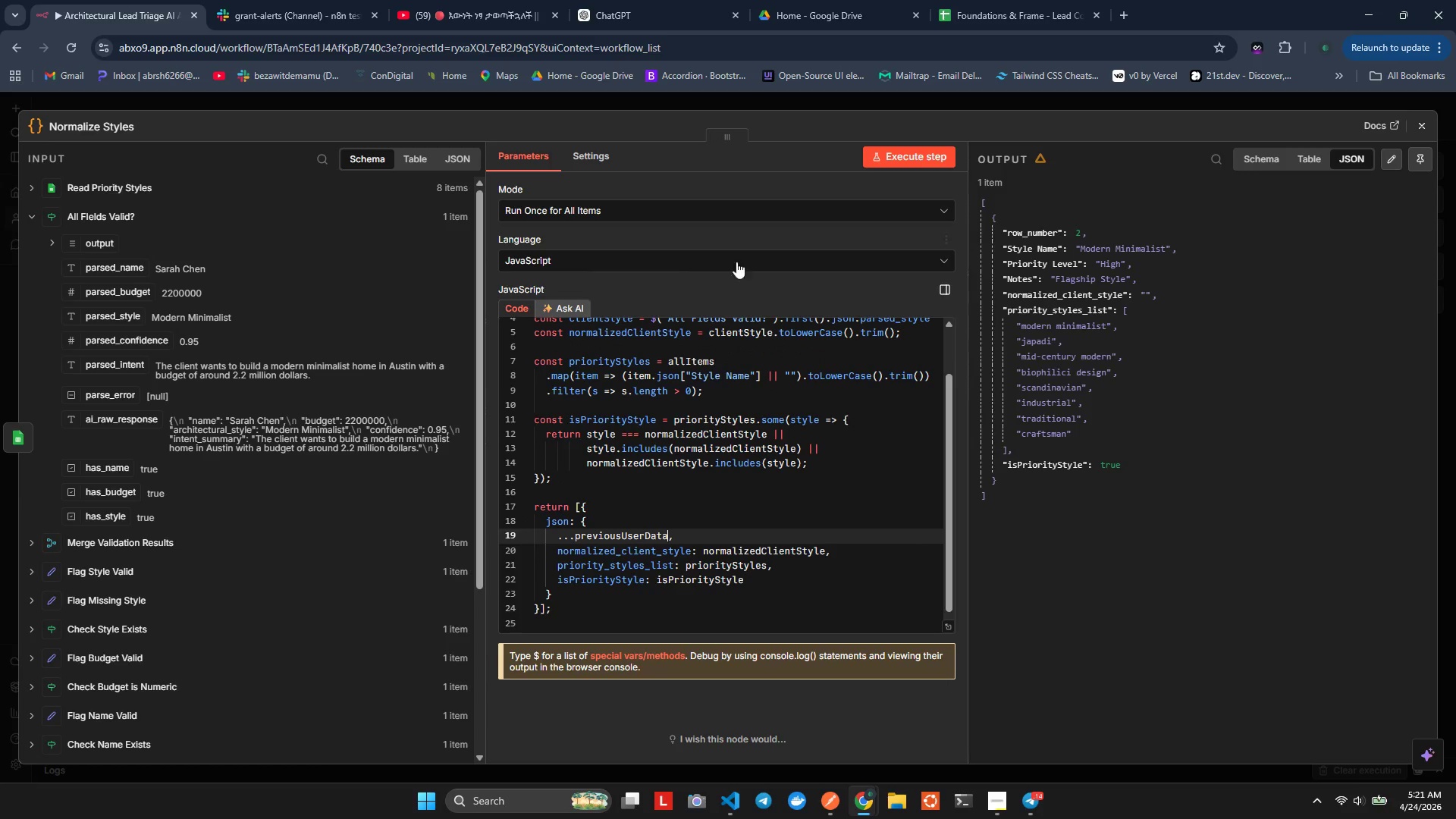 
left_click([892, 151])
 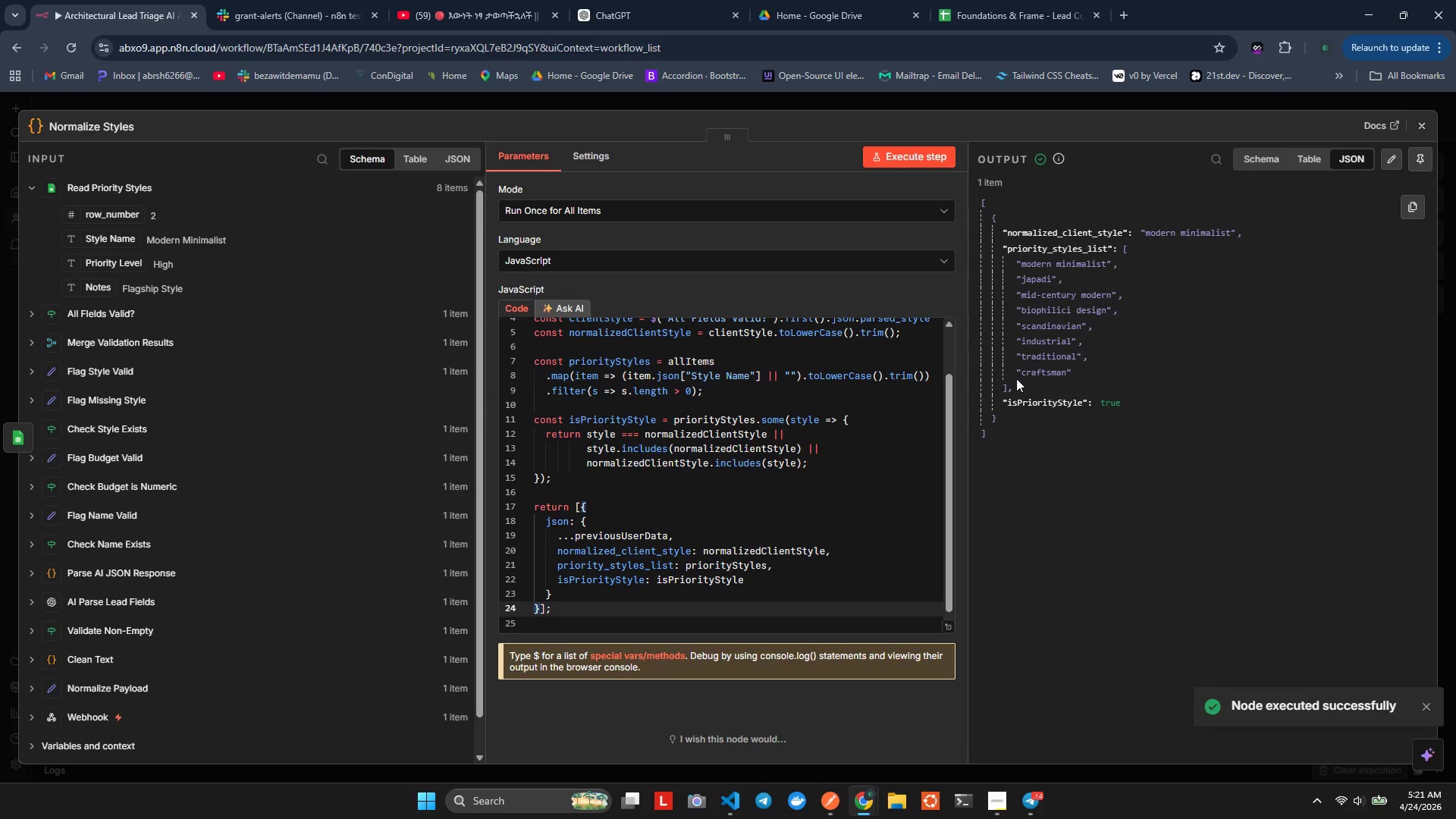 
wait(7.33)
 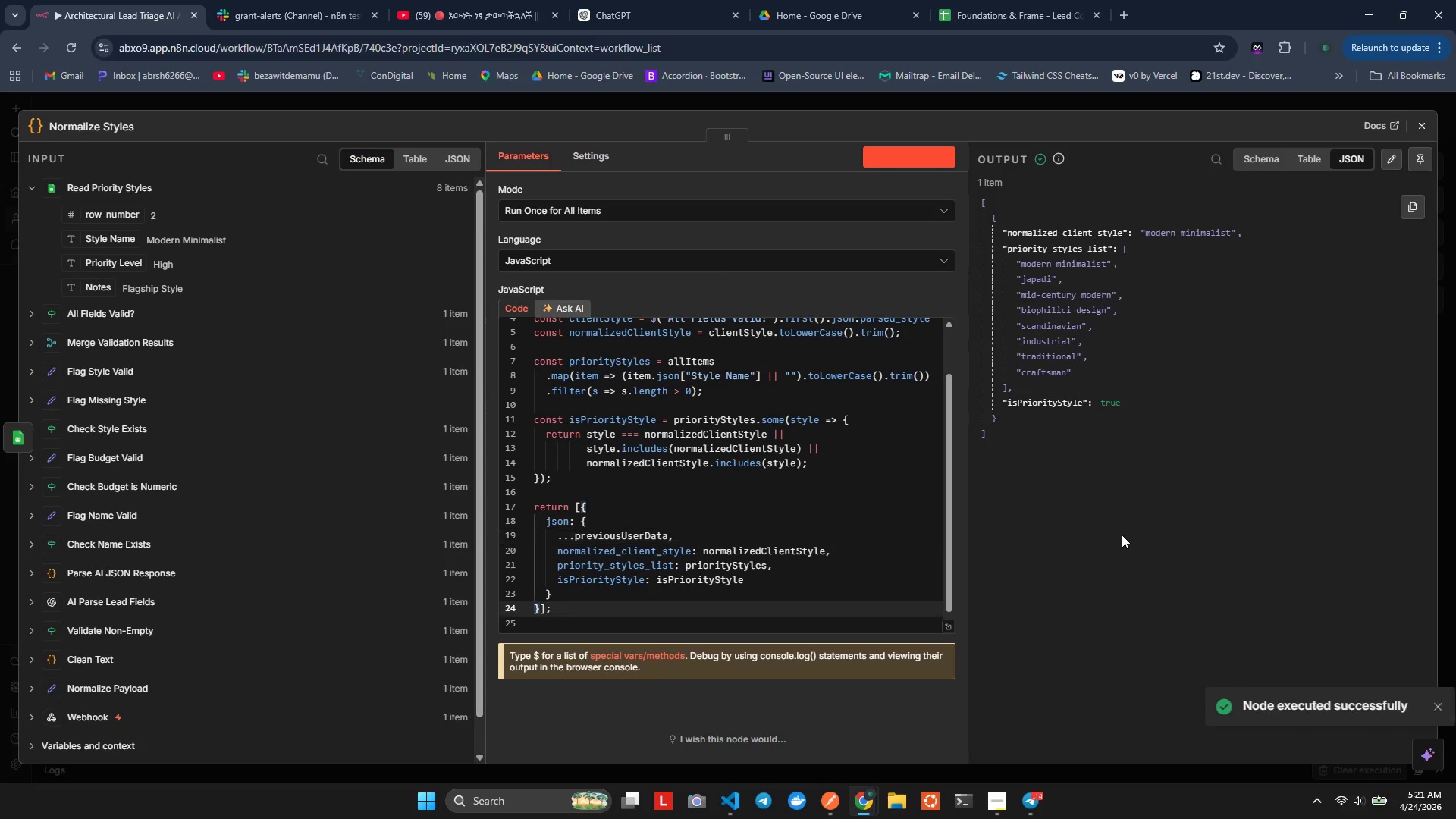 
scroll: coordinate [172, 318], scroll_direction: up, amount: 2.0
 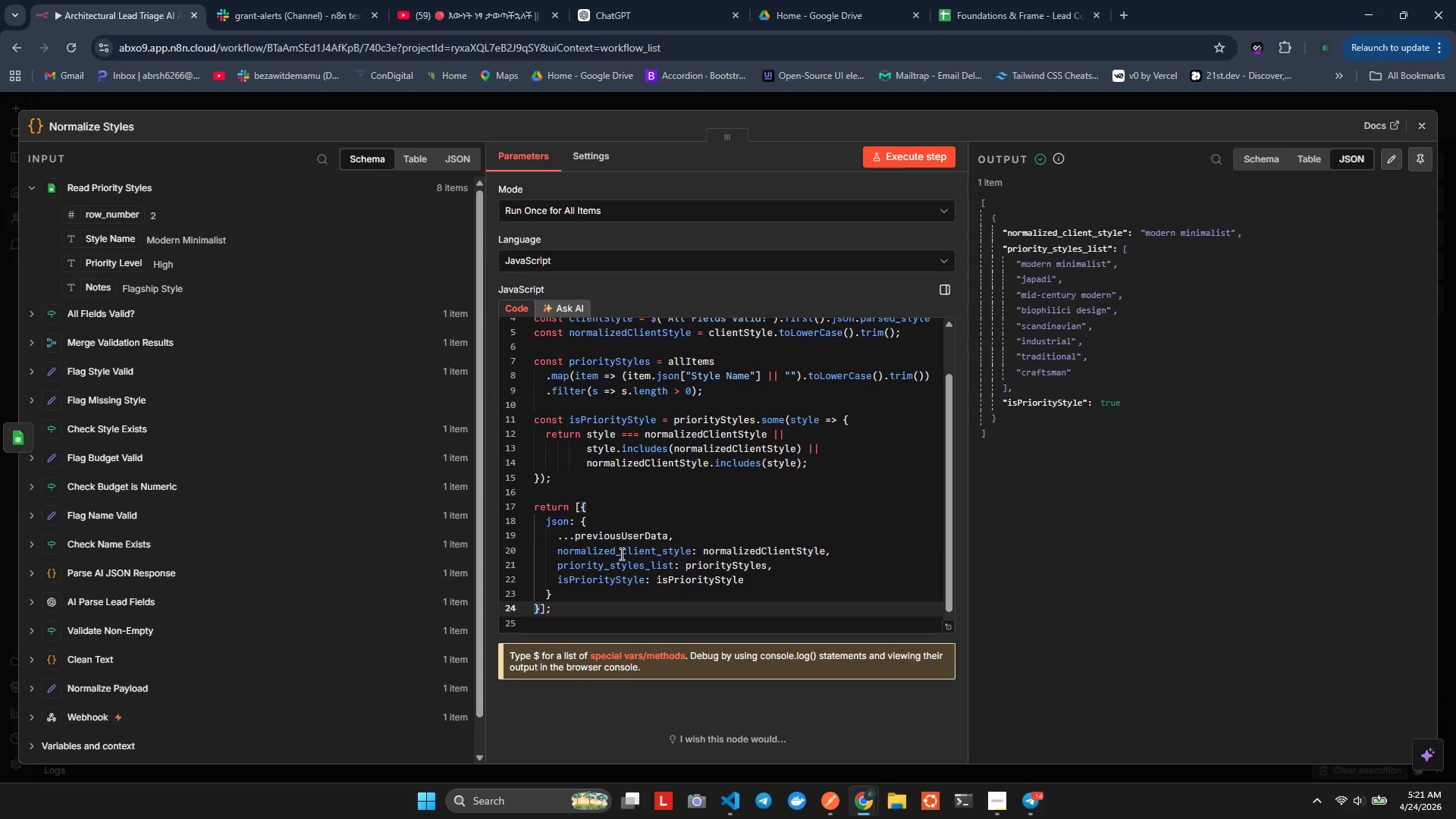 
left_click([612, 538])
 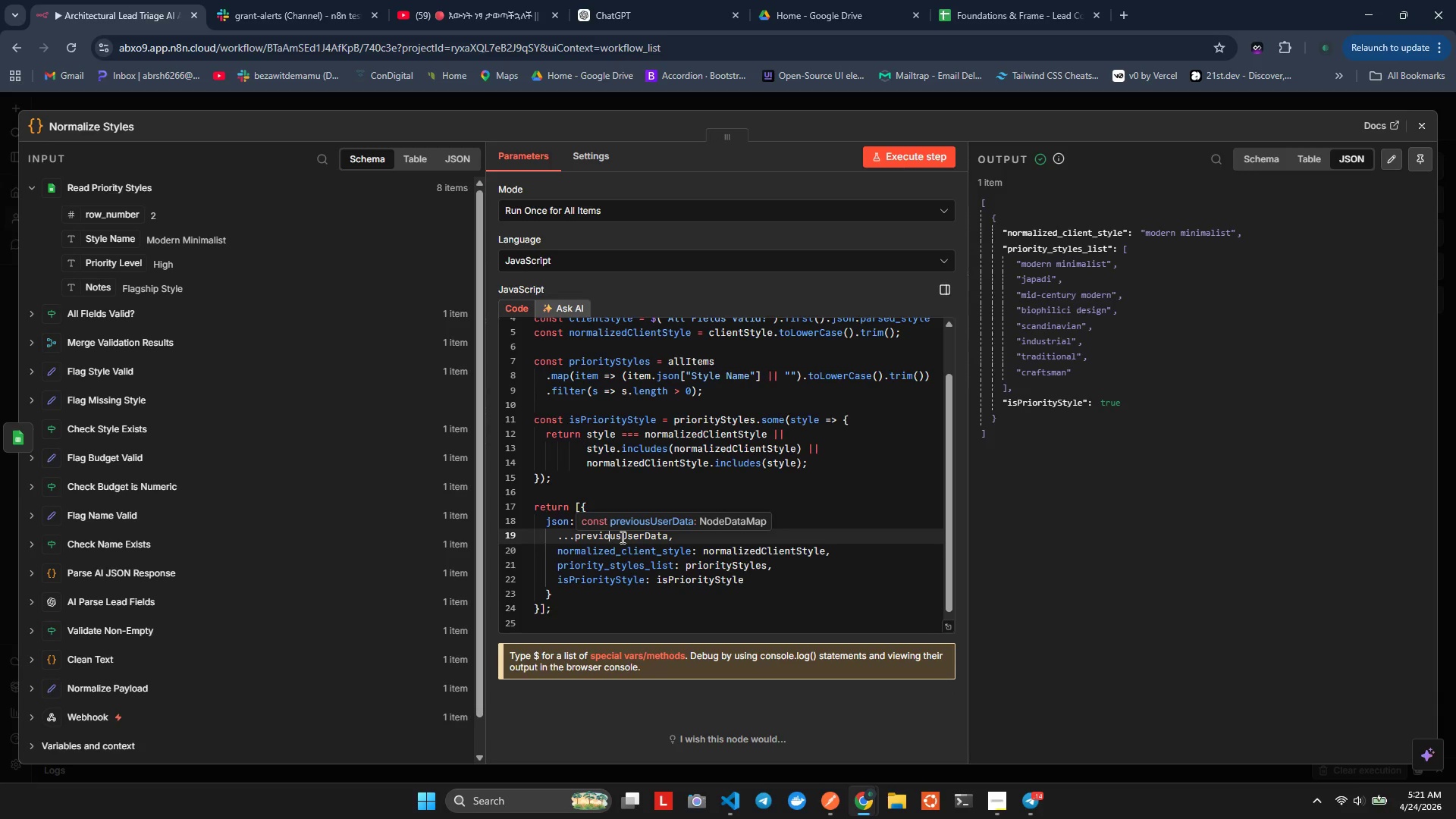 
scroll: coordinate [621, 537], scroll_direction: up, amount: 4.0
 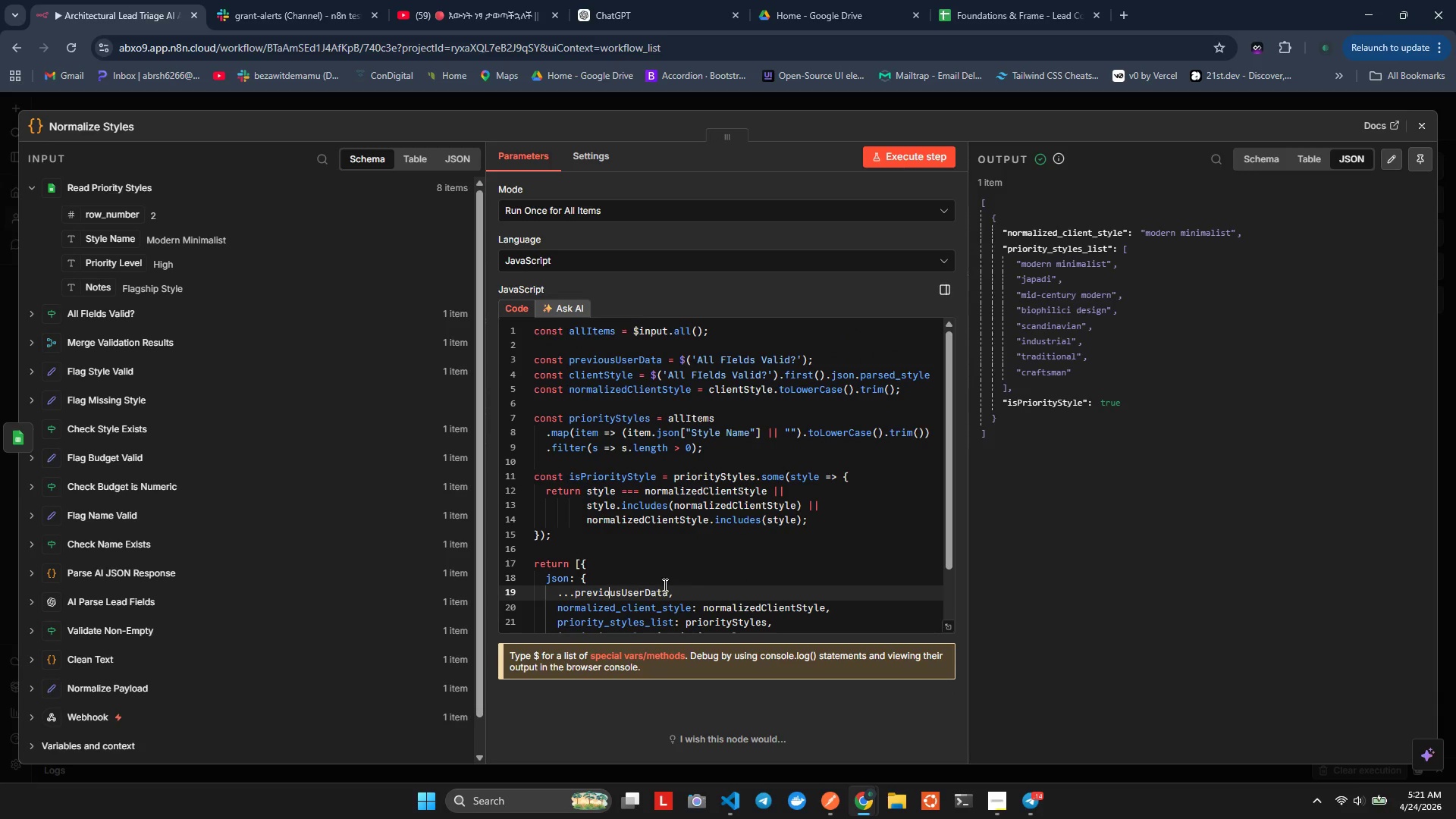 
left_click([666, 590])
 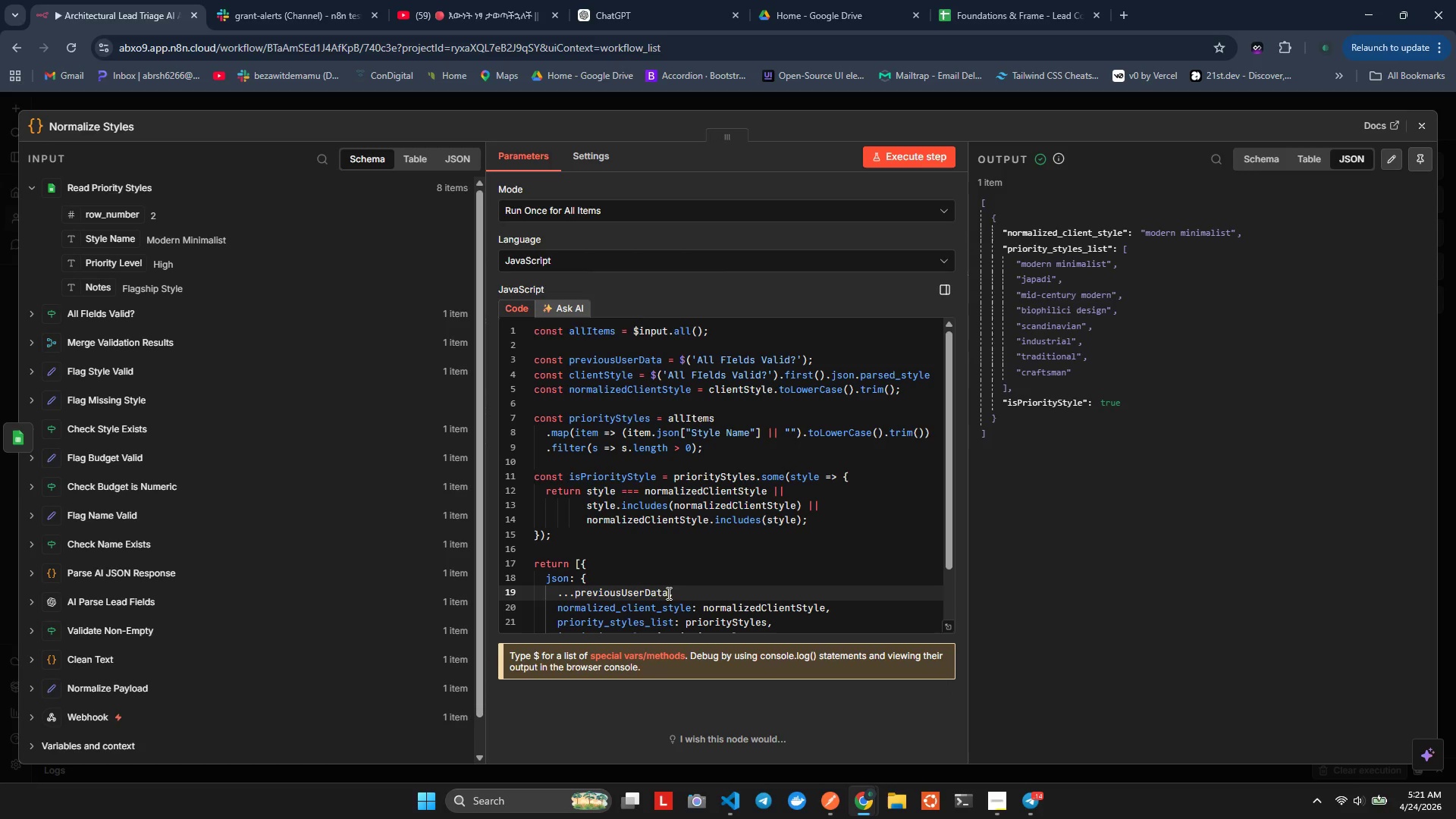 
key(Control+ControlLeft)
 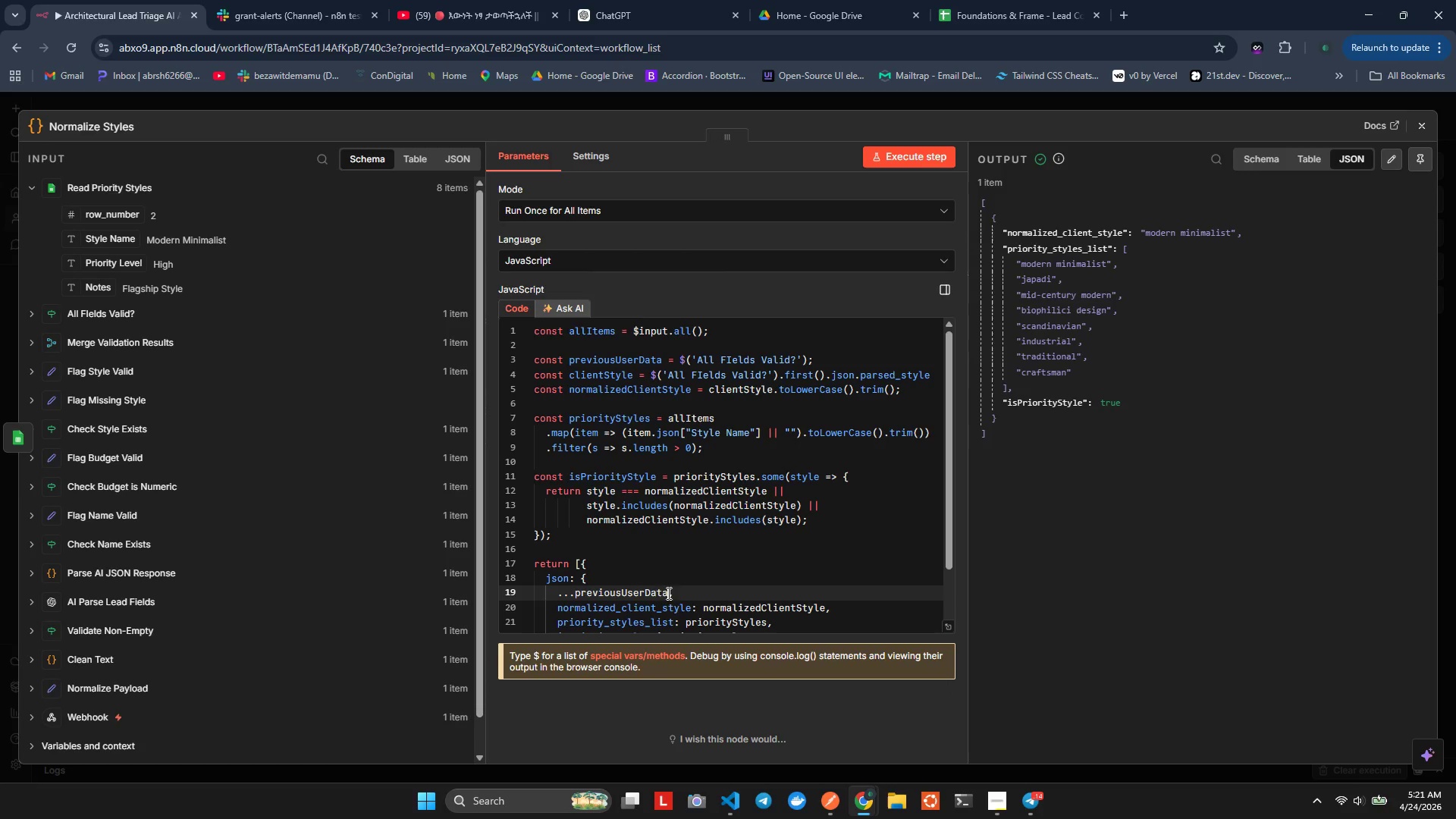 
key(Control+Space)
 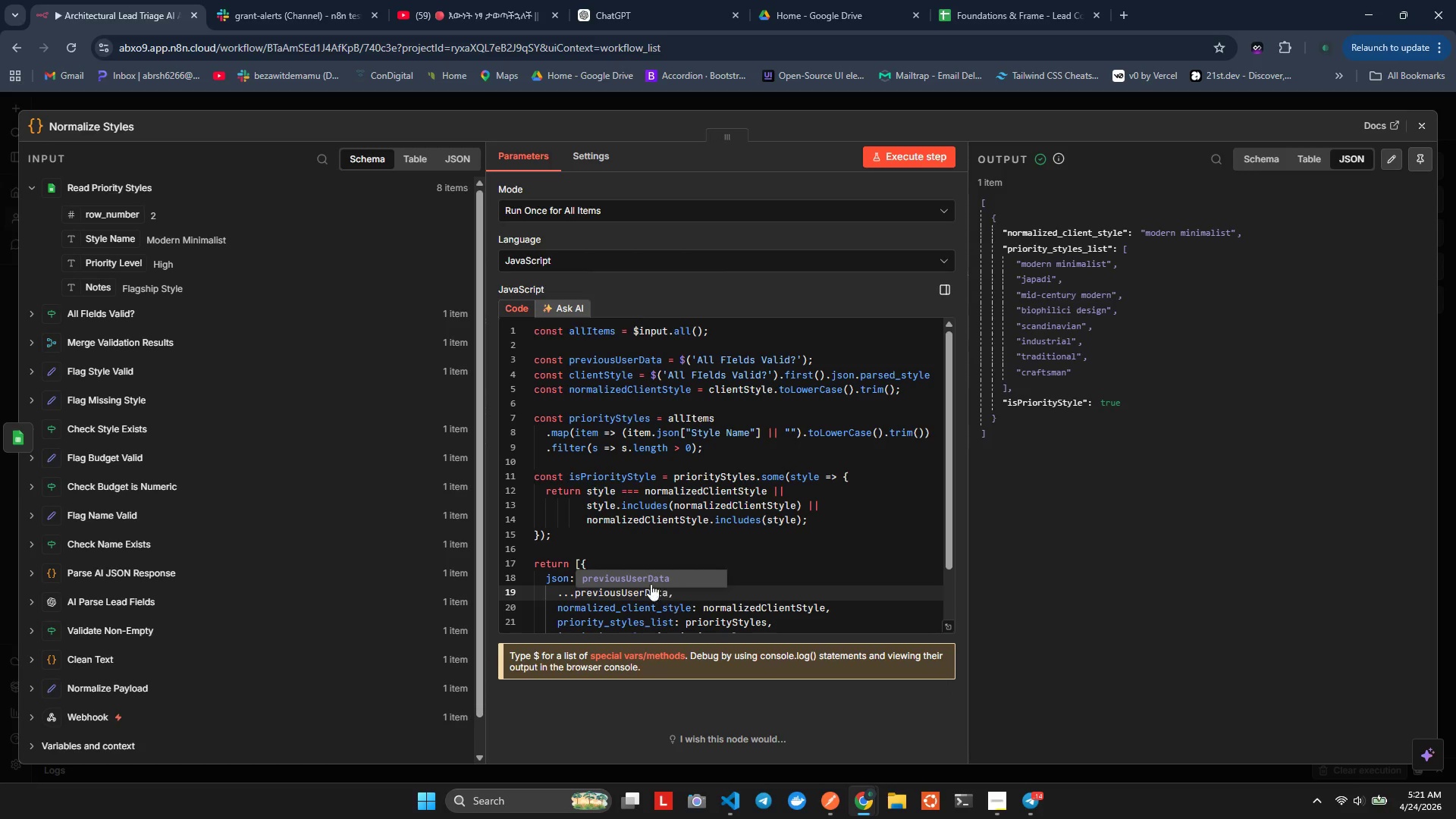 
left_click([642, 579])
 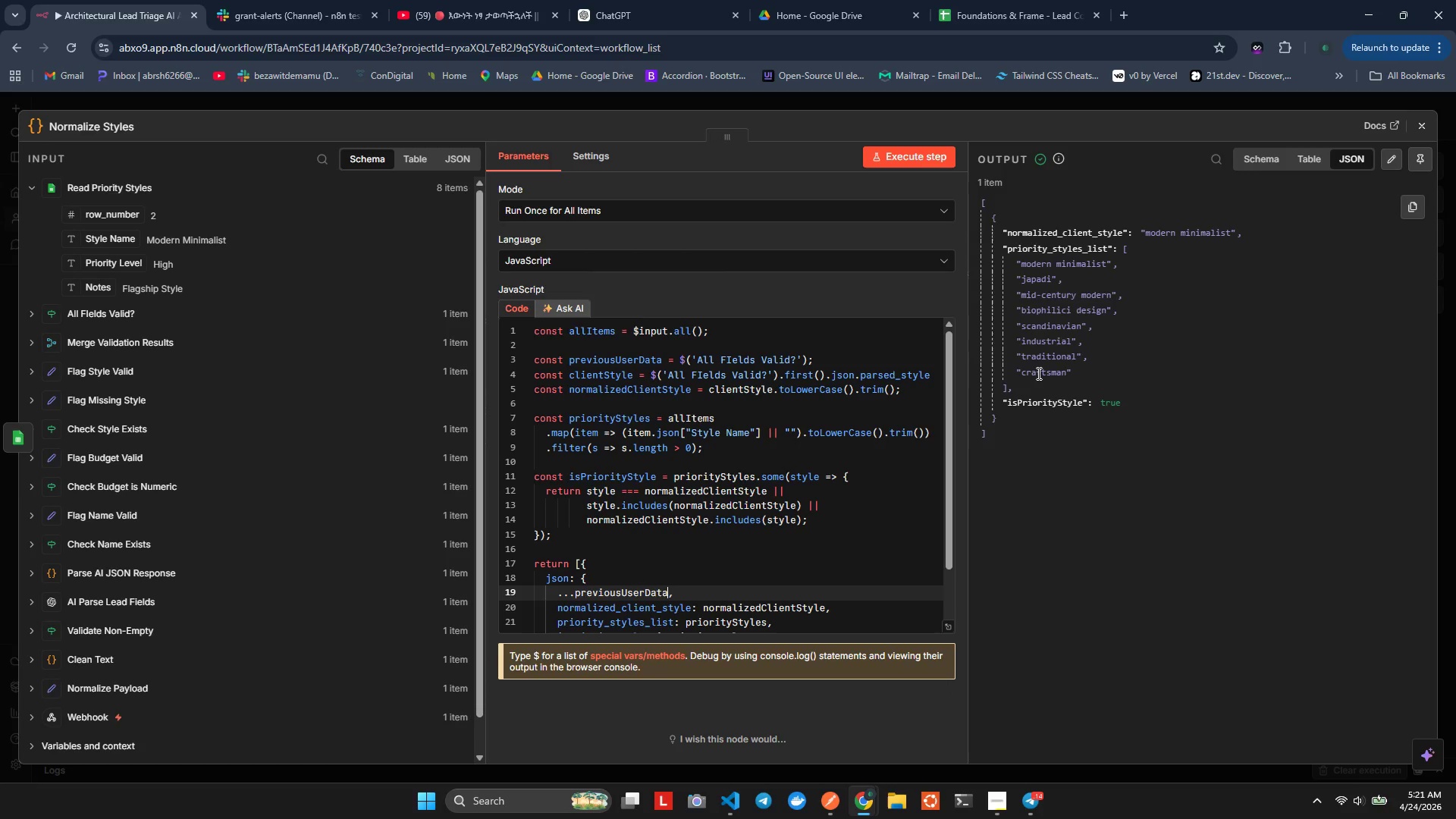 
wait(8.83)
 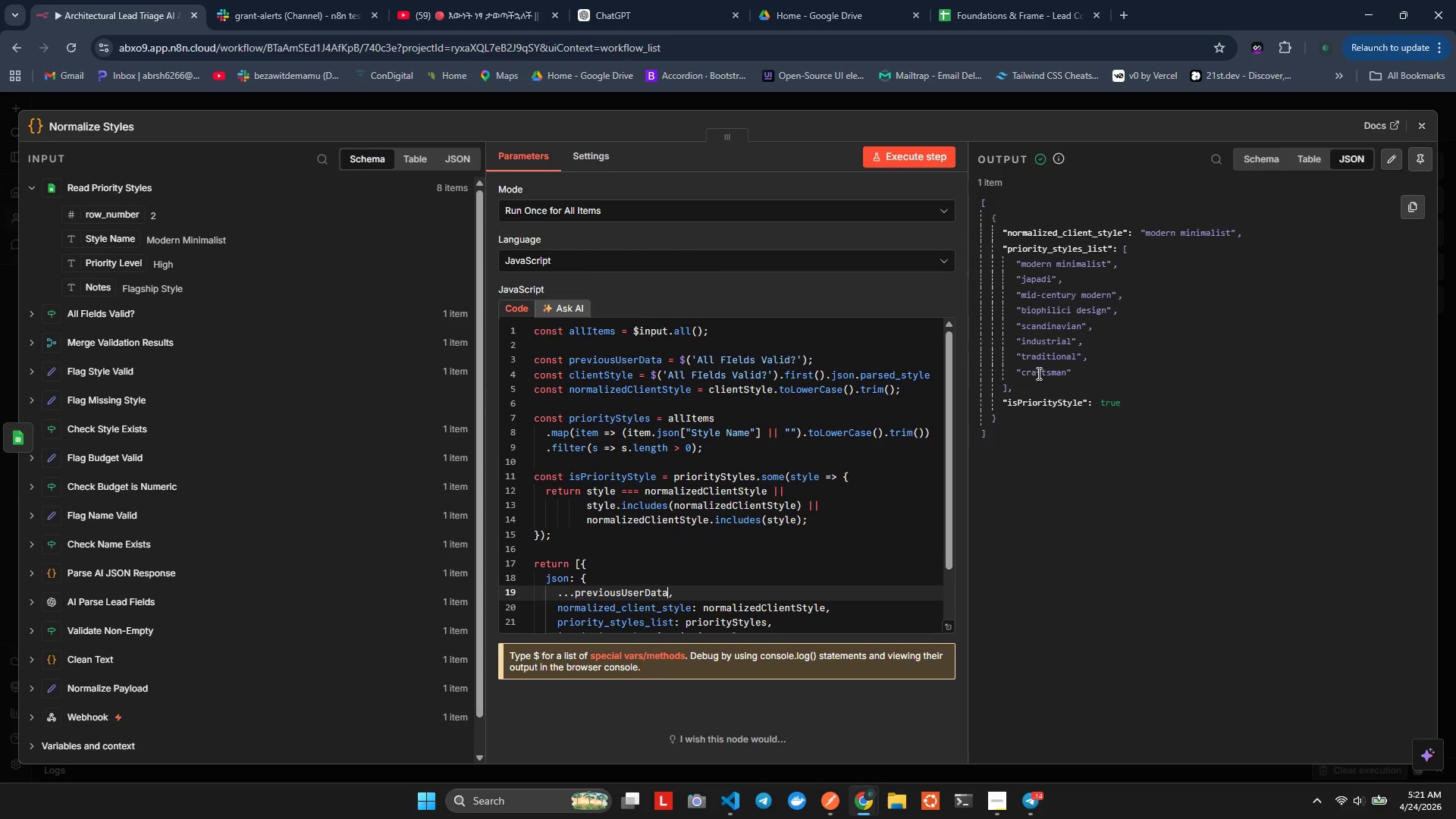 
left_click([27, 320])
 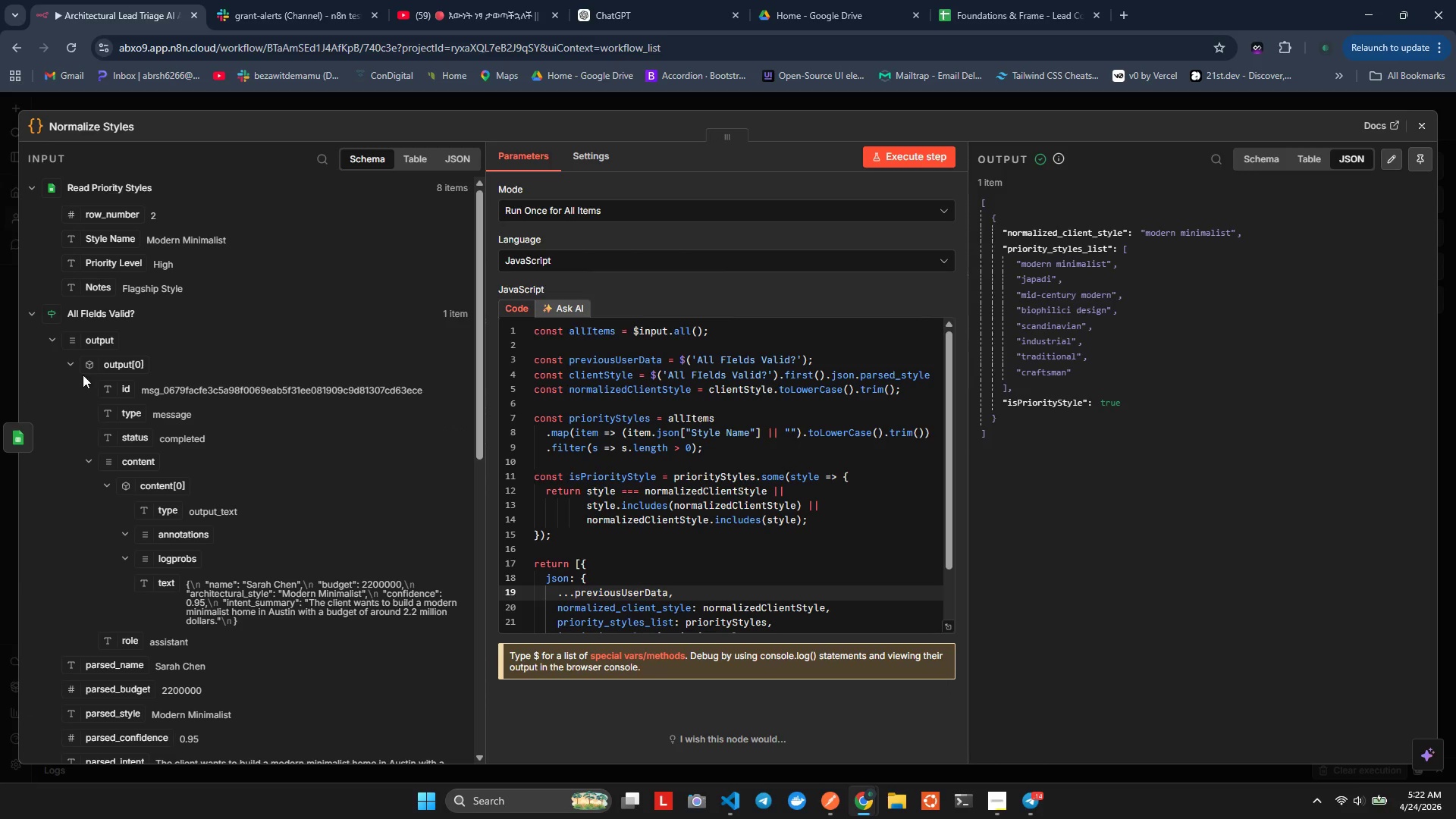 
left_click([77, 370])
 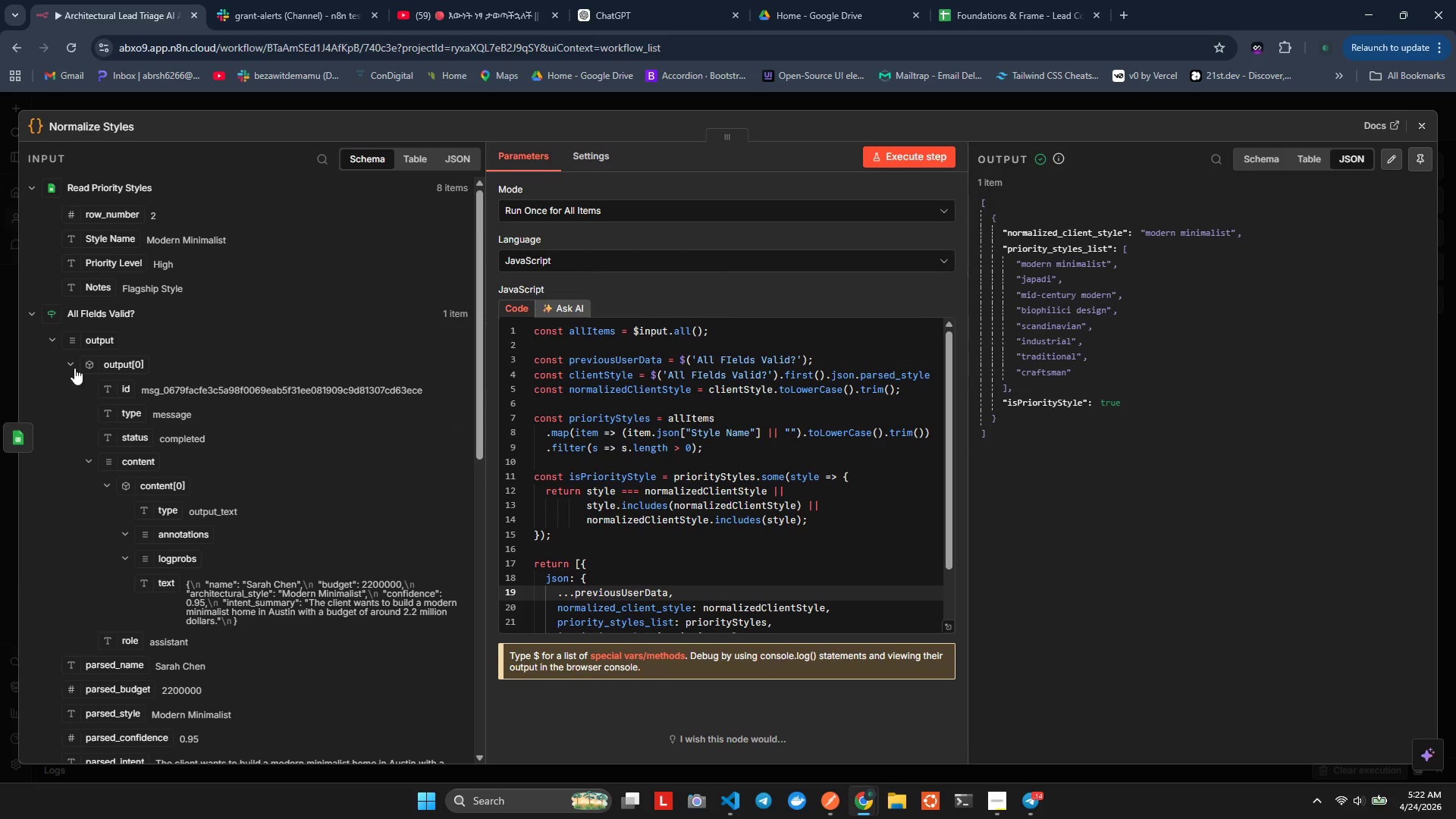 
left_click([73, 367])
 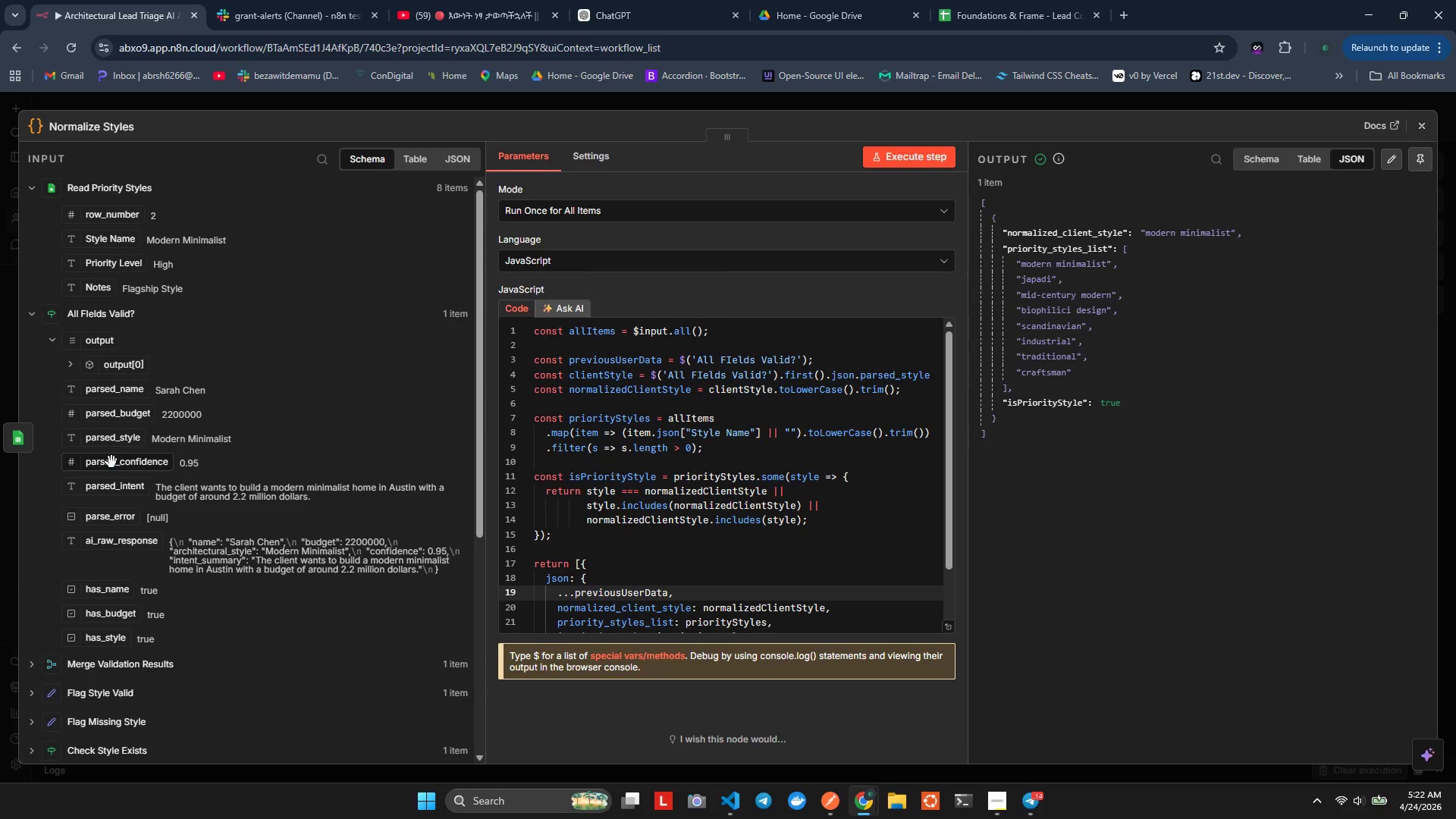 
wait(17.88)
 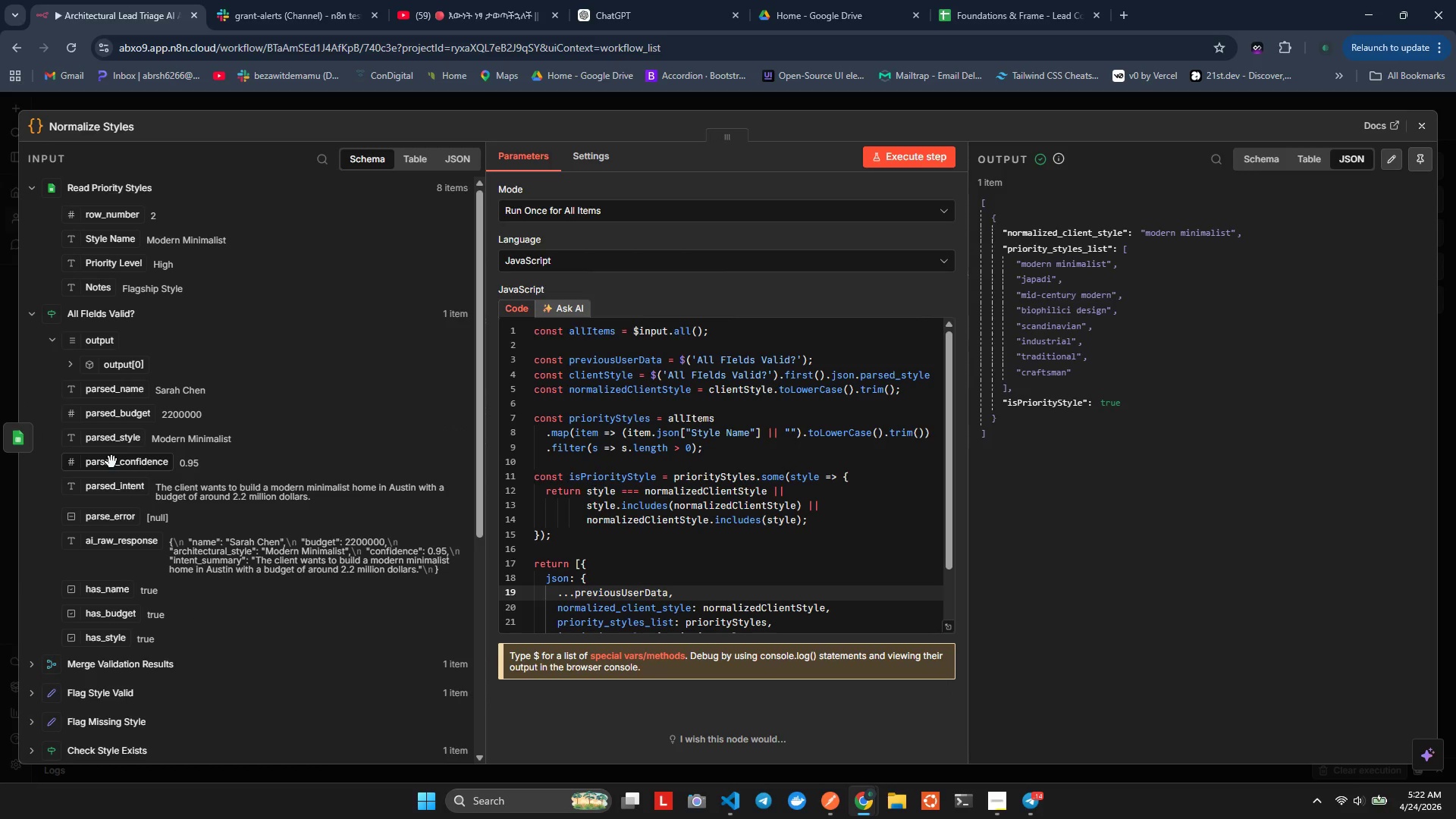 
scroll: coordinate [642, 667], scroll_direction: none, amount: 0.0
 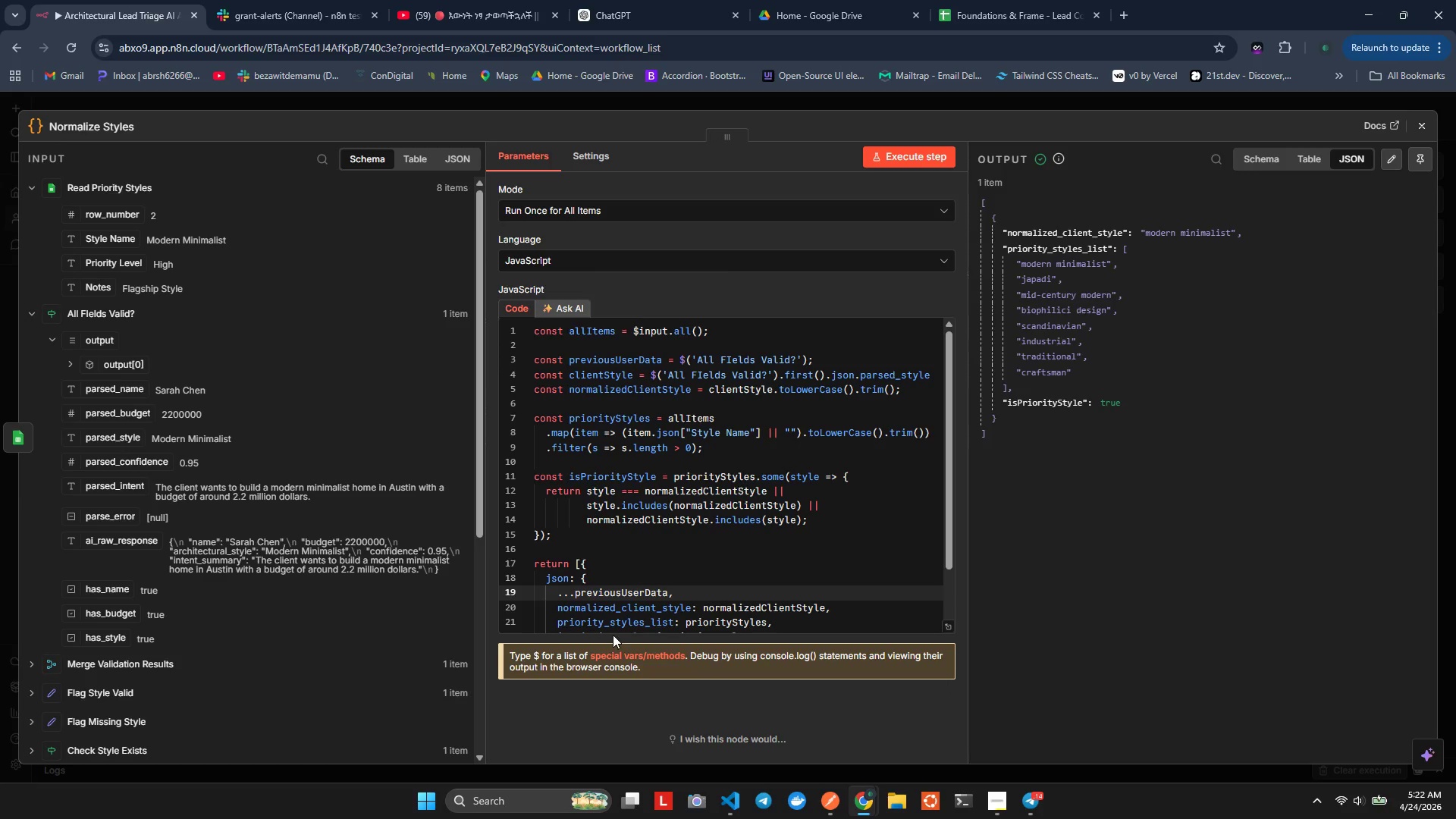 
scroll: coordinate [610, 604], scroll_direction: down, amount: 2.0
 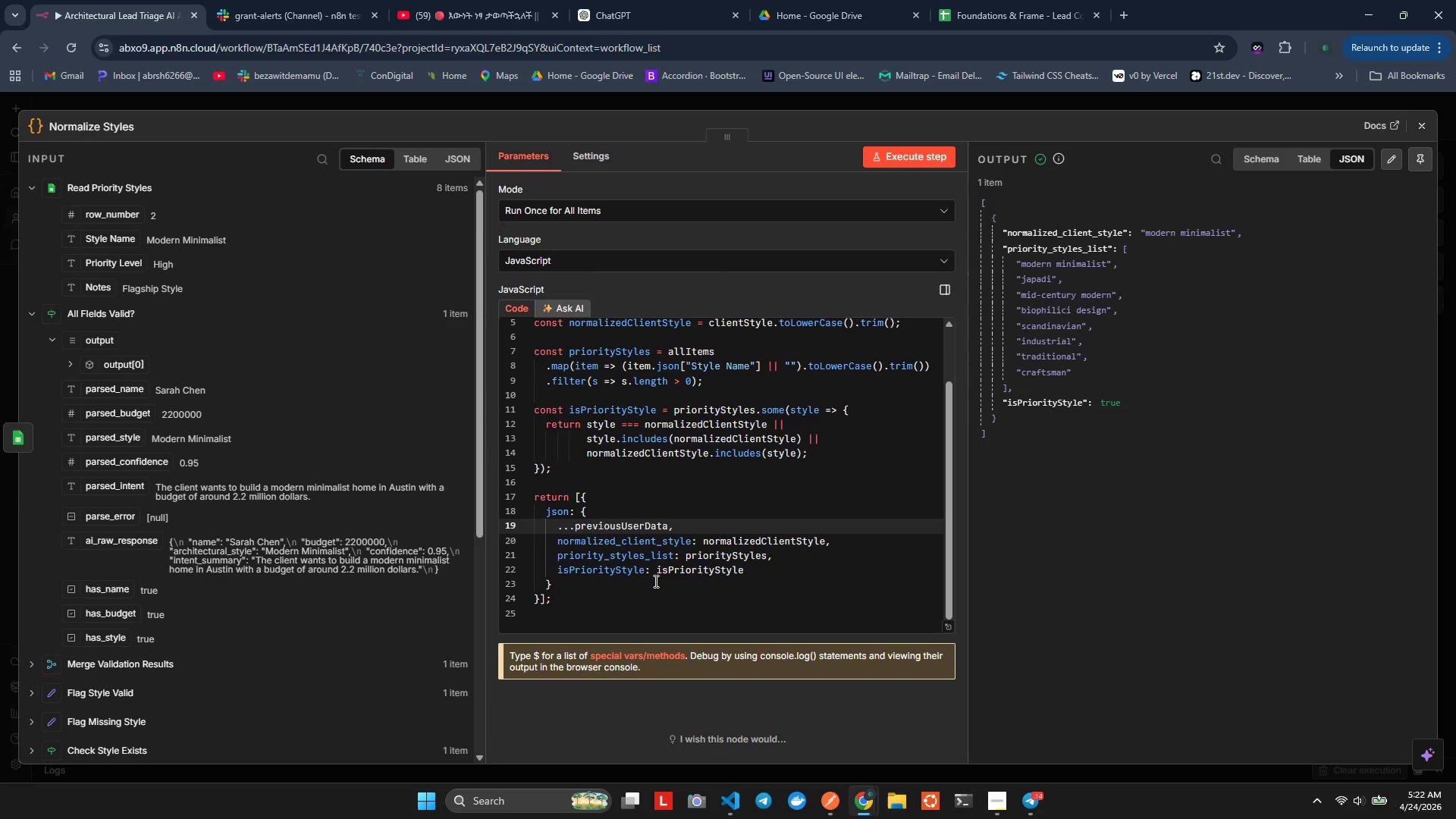 
wait(5.75)
 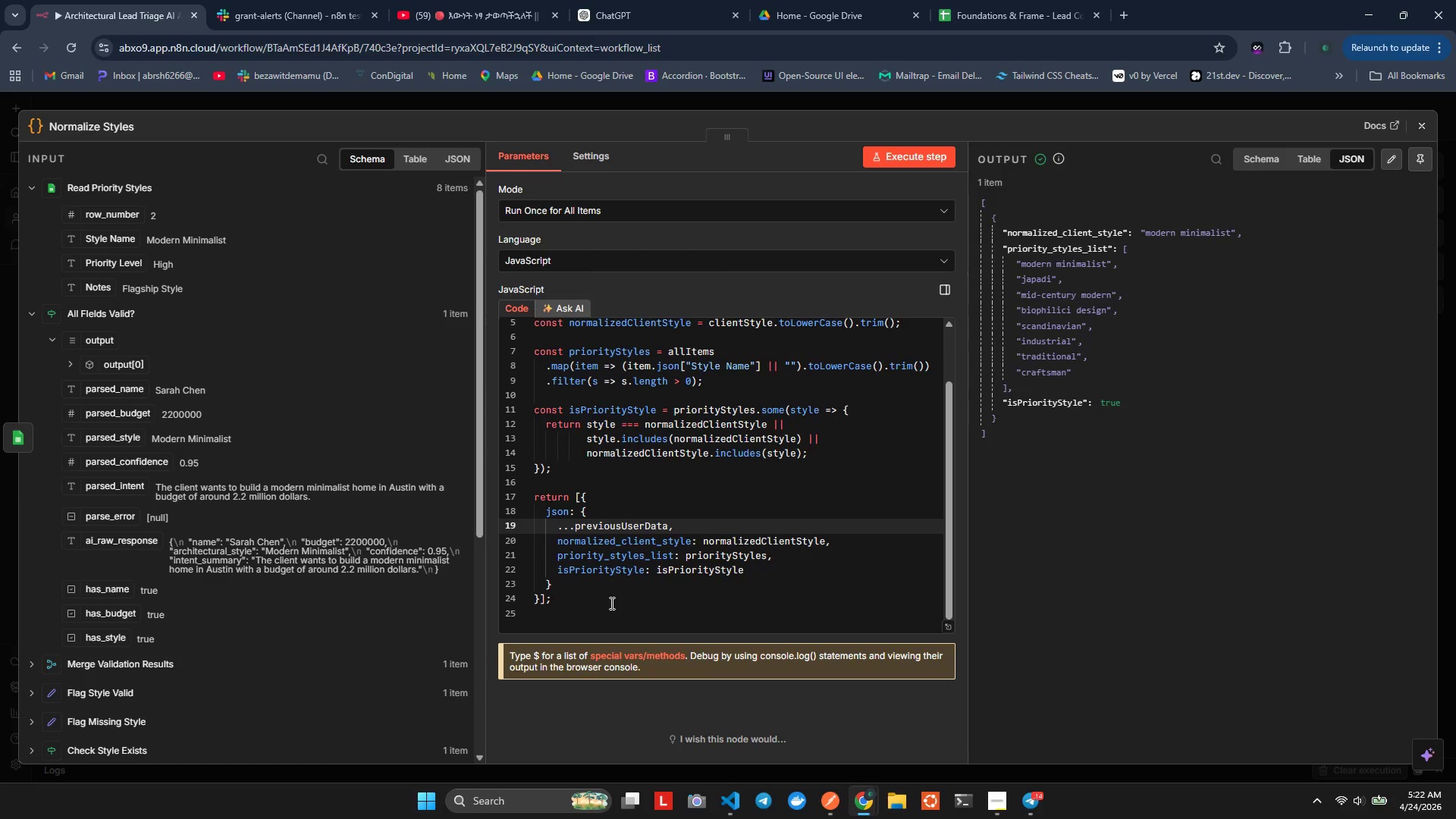 
left_click([605, 530])
 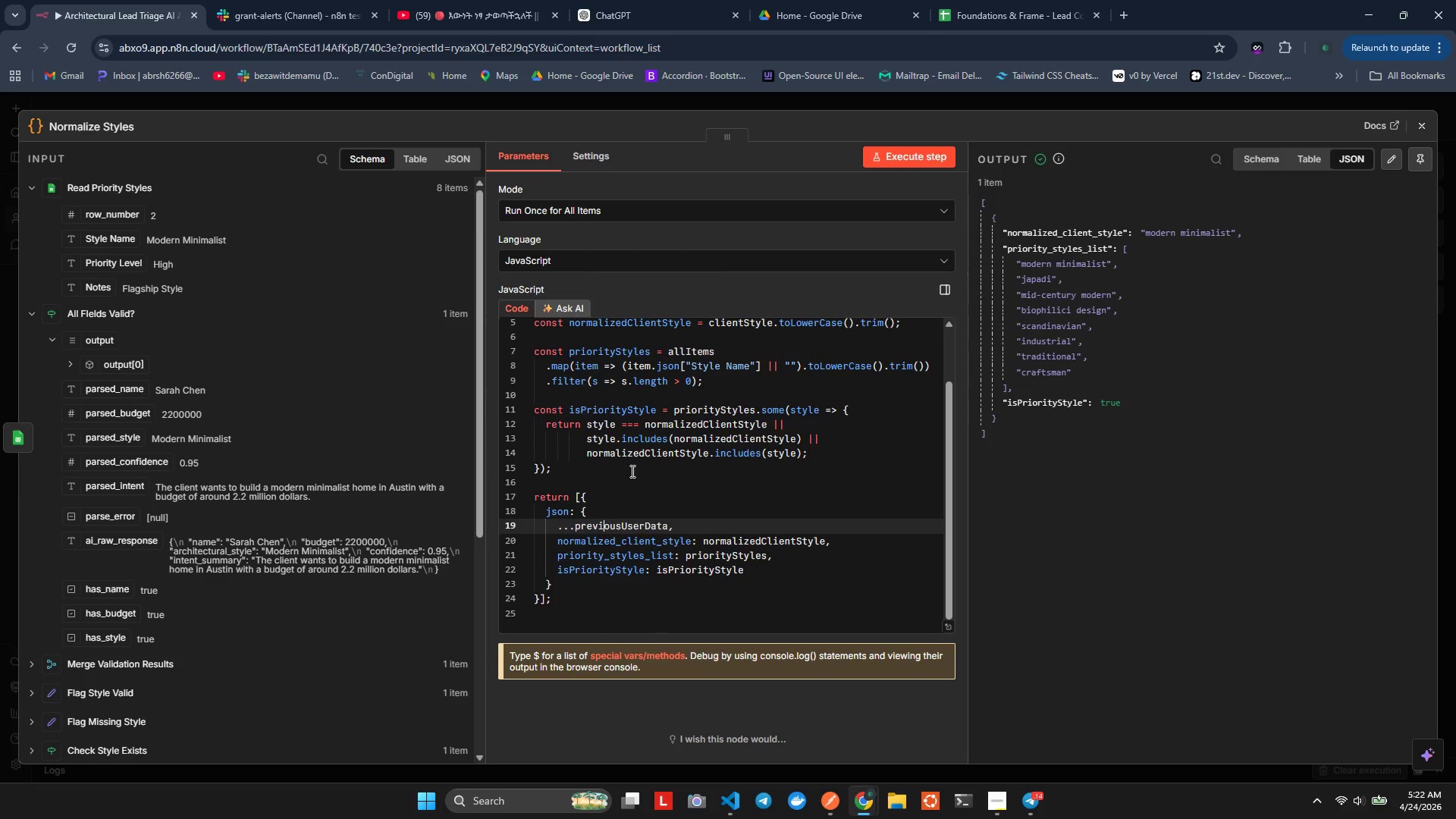 
scroll: coordinate [631, 471], scroll_direction: up, amount: 5.0
 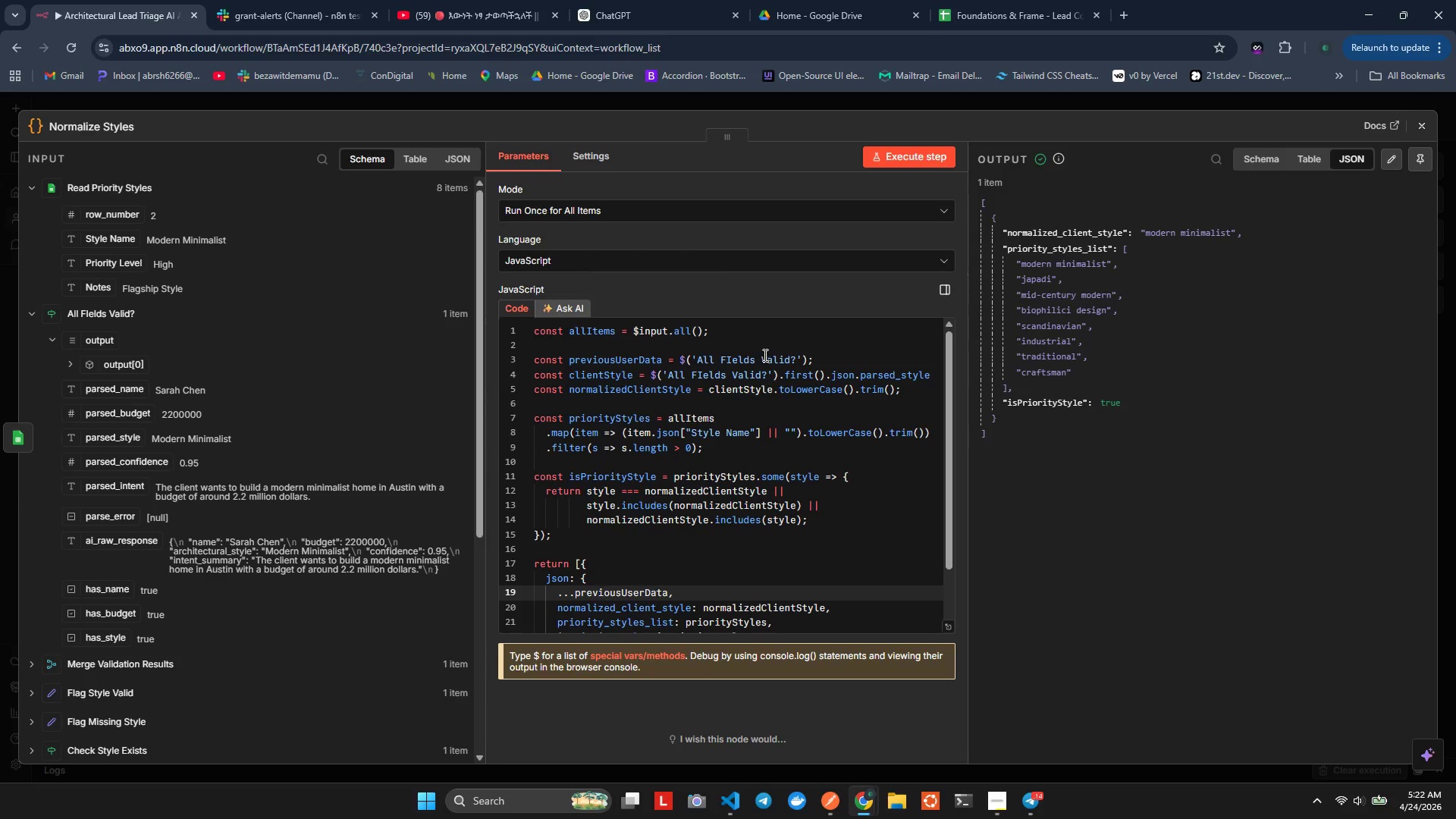 
left_click([804, 354])
 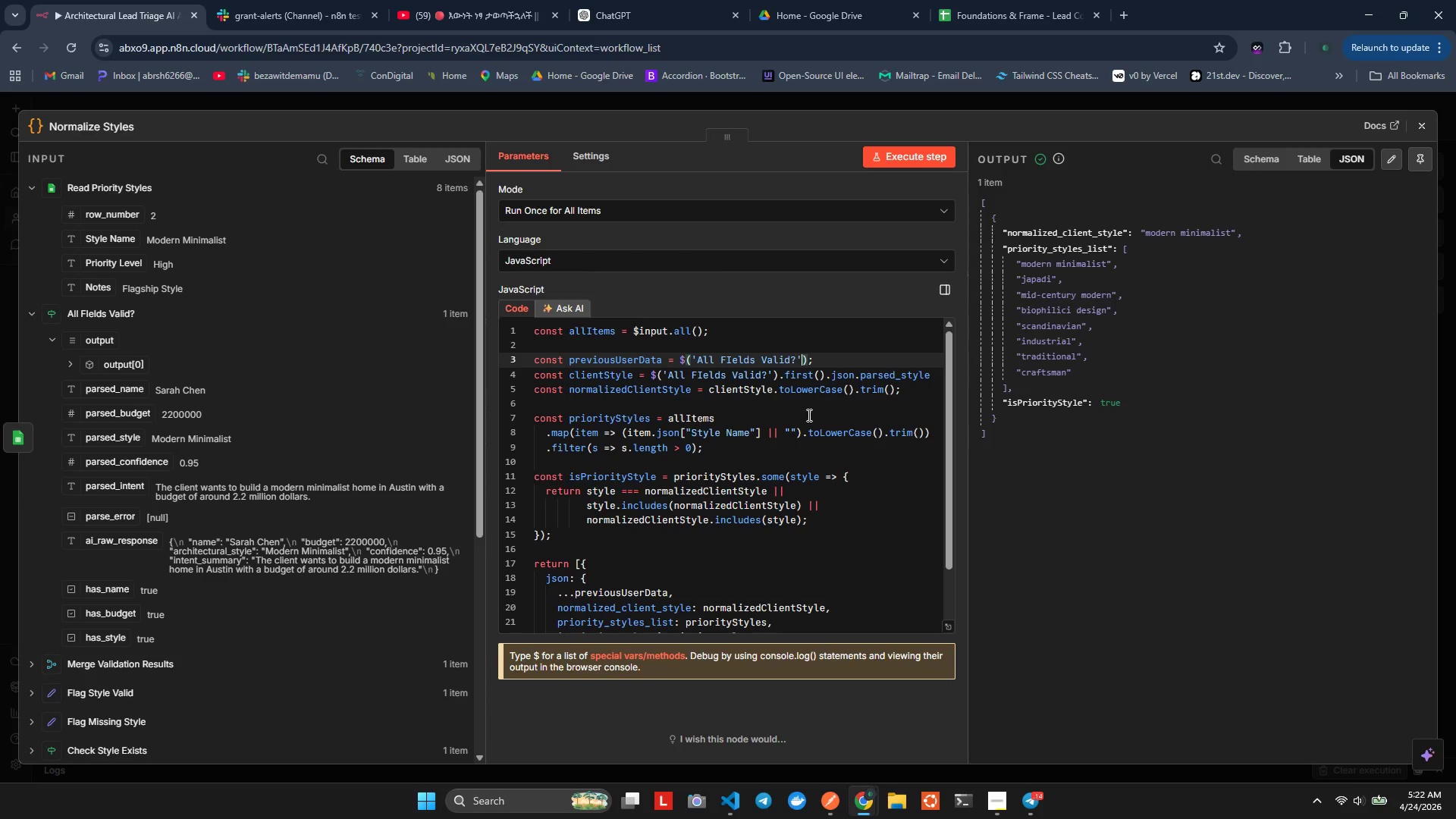 
key(ArrowRight)
 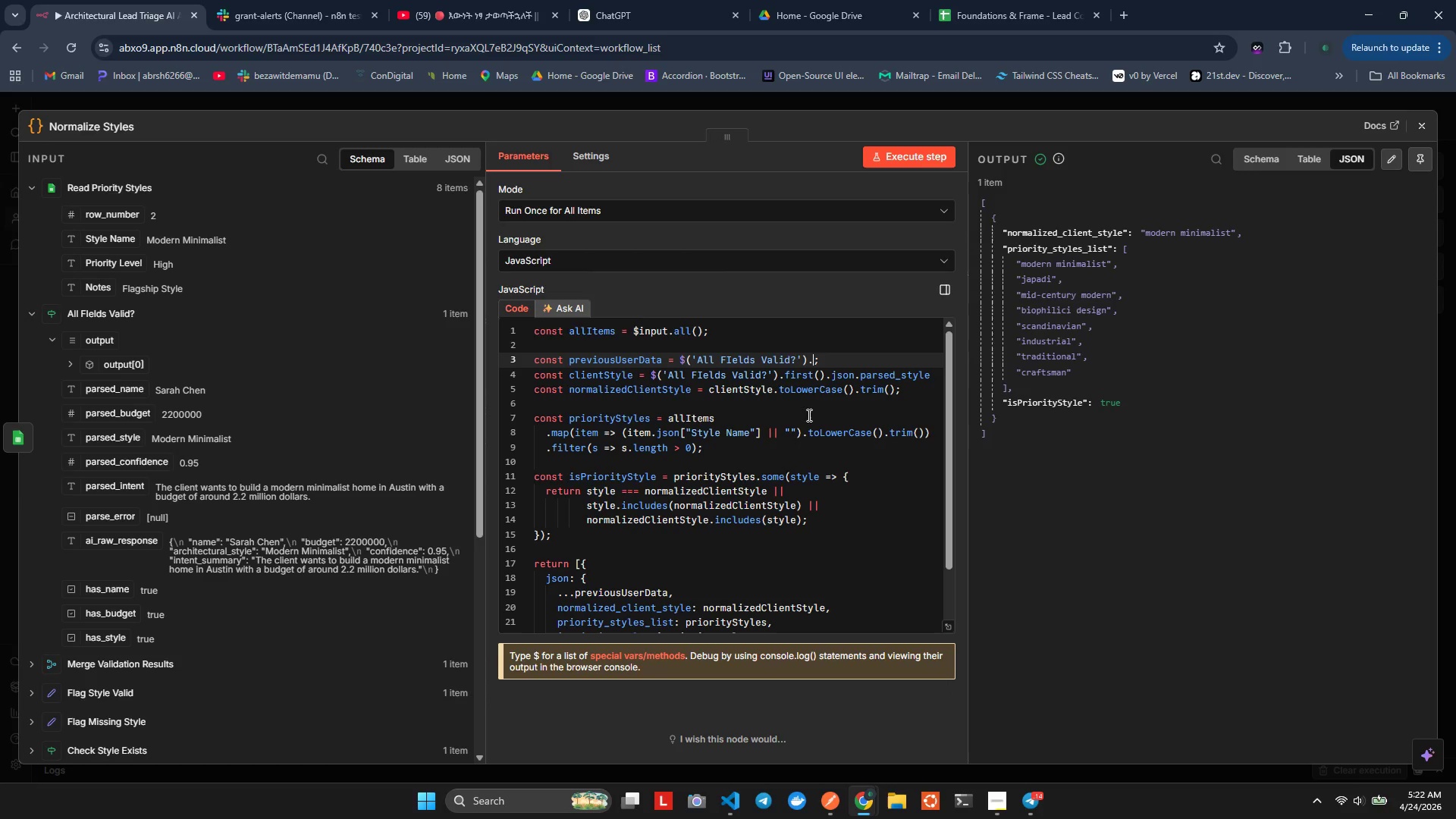 
type(.first())
 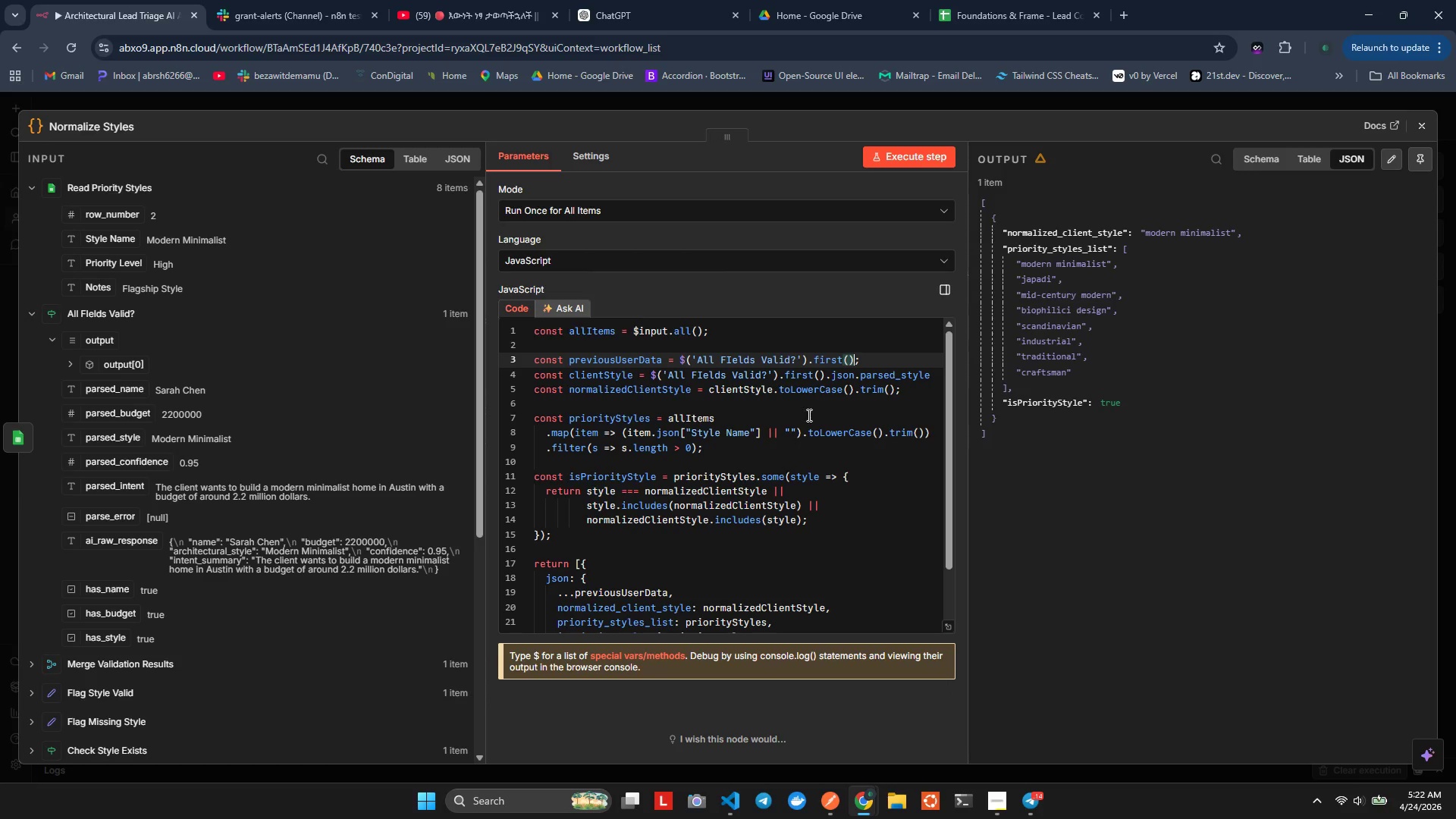 
key(Alt+Shift+AltLeft)
 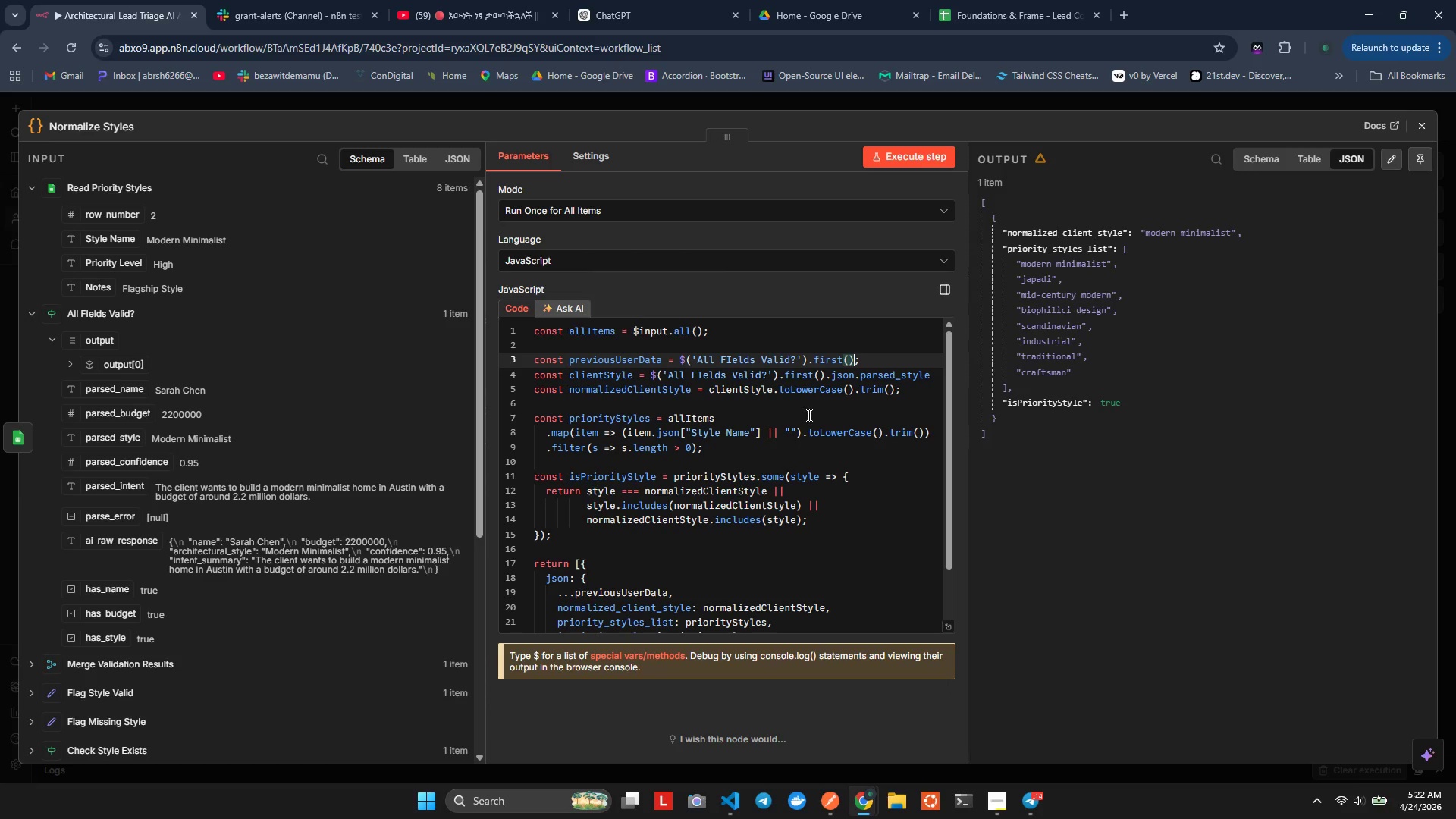 
key(Alt+Shift+F)
 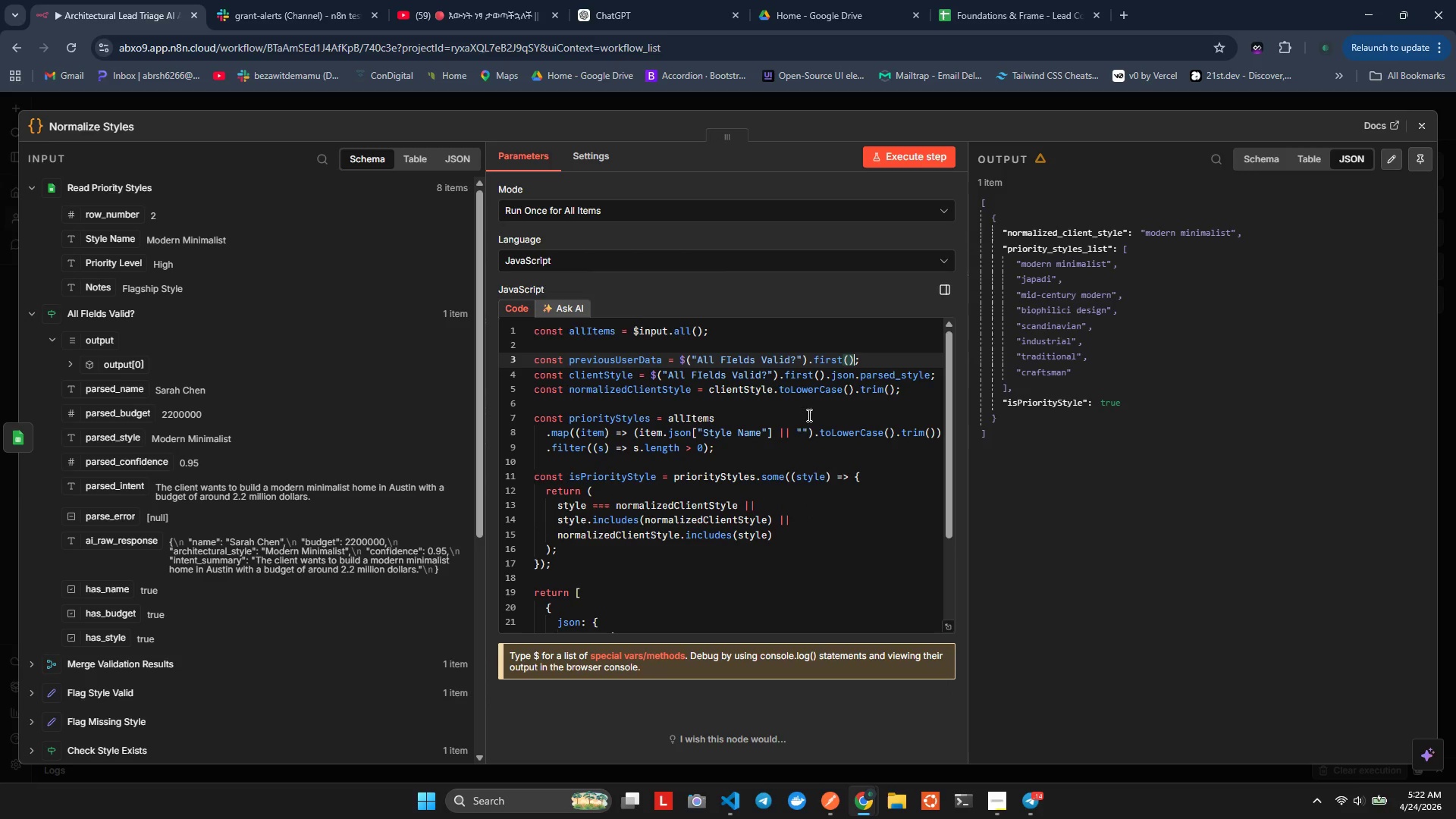 
key(Control+S)
 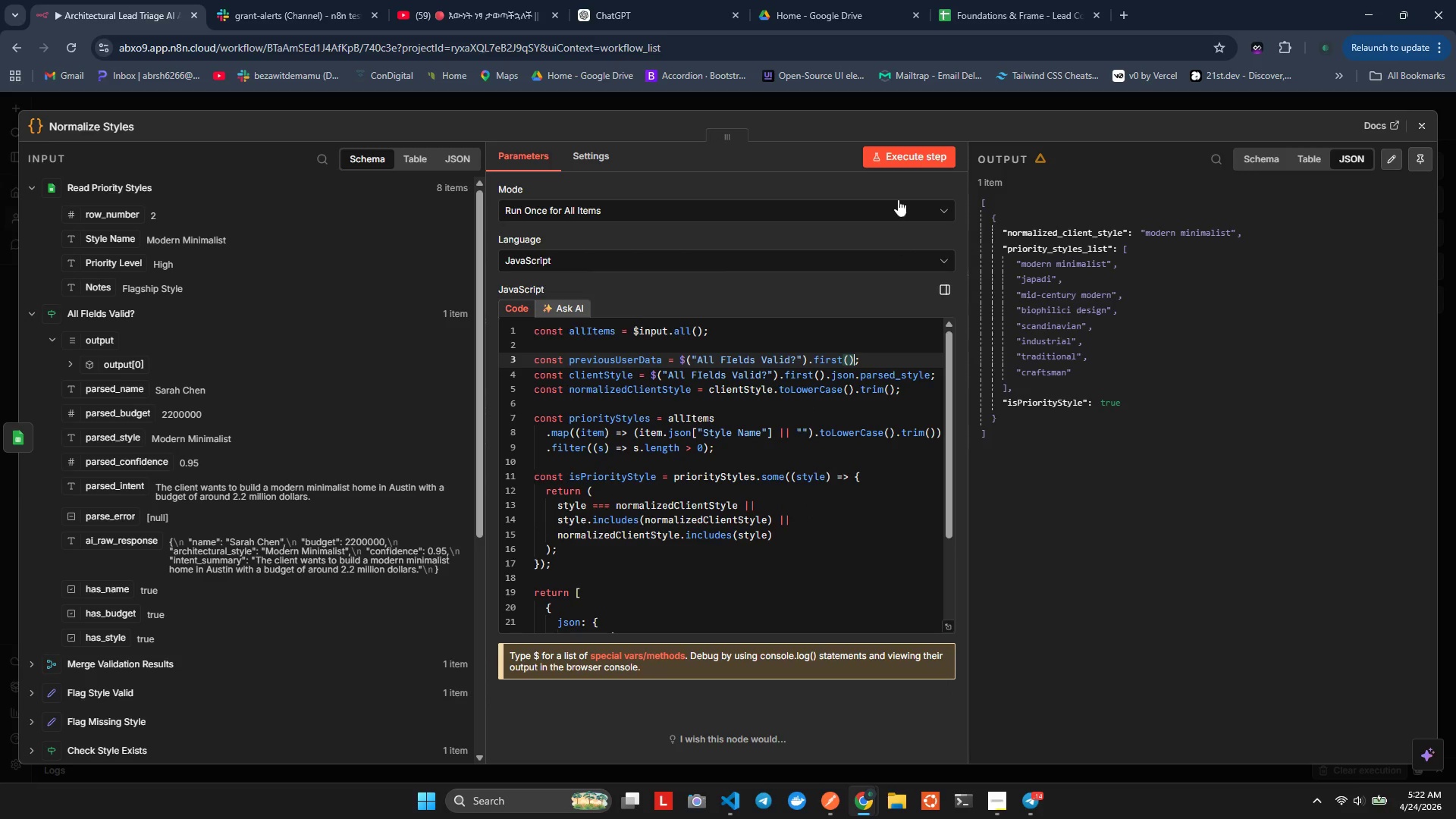 
left_click([908, 153])
 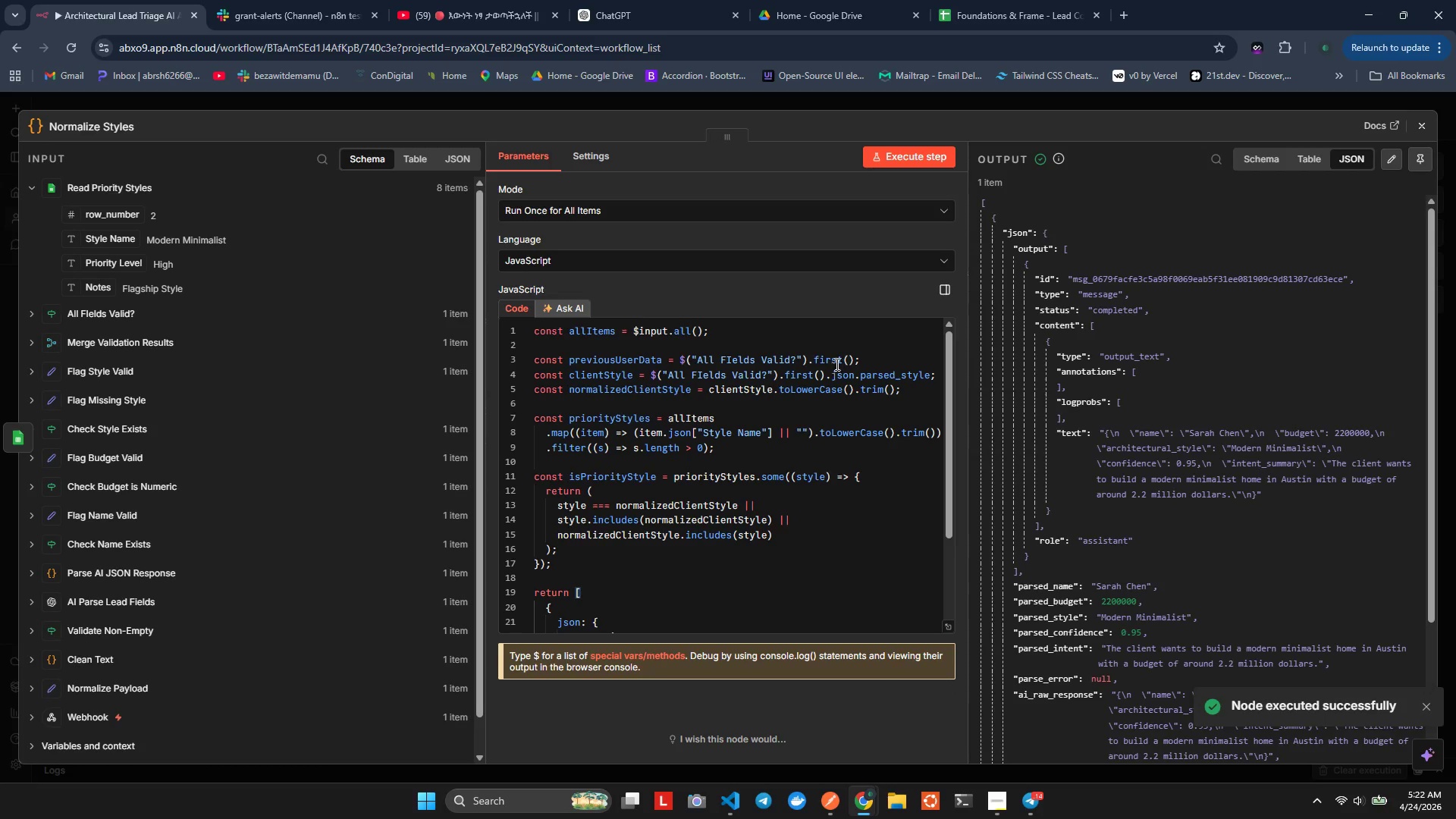 
wait(6.81)
 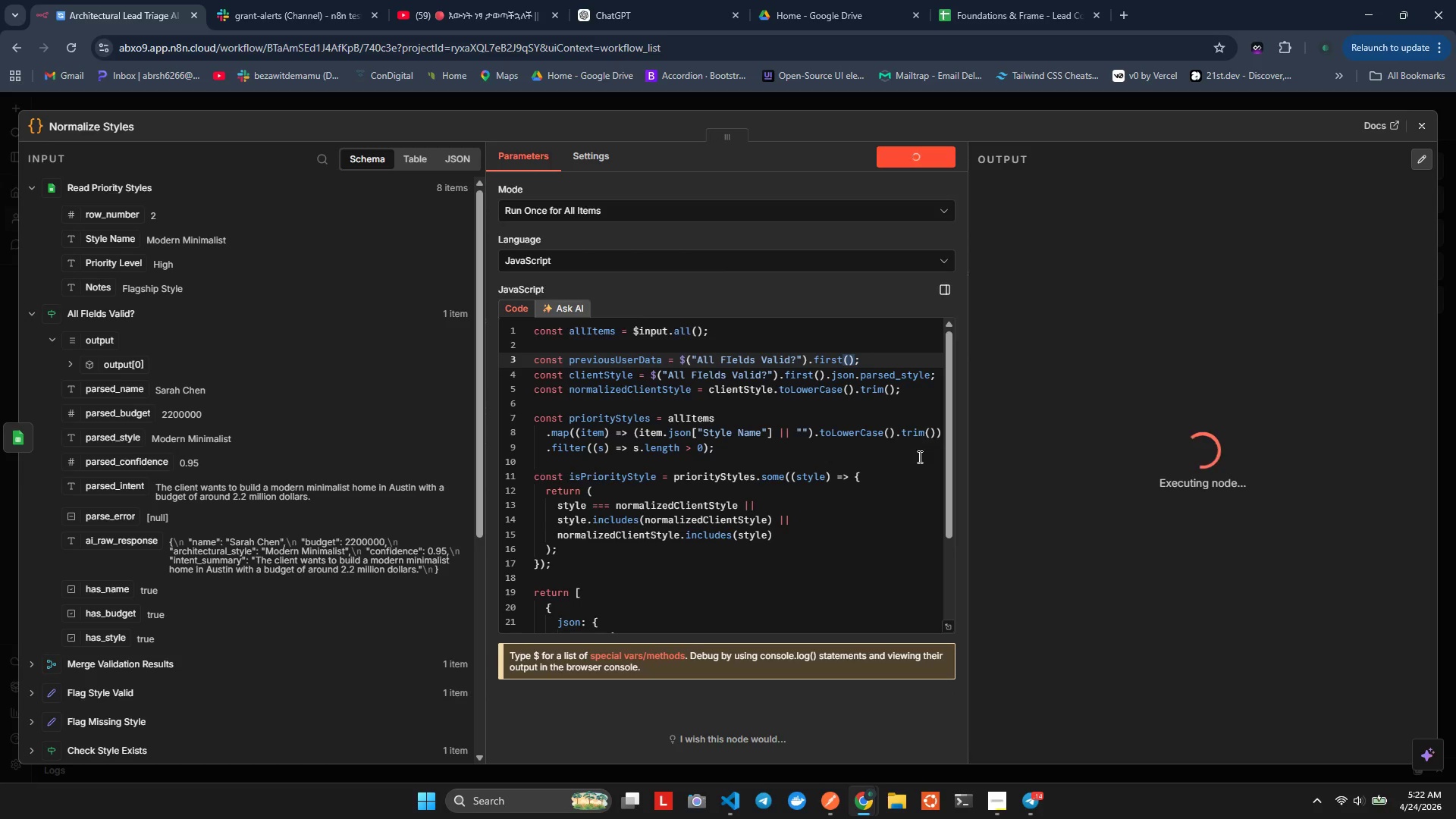 
left_click([860, 360])
 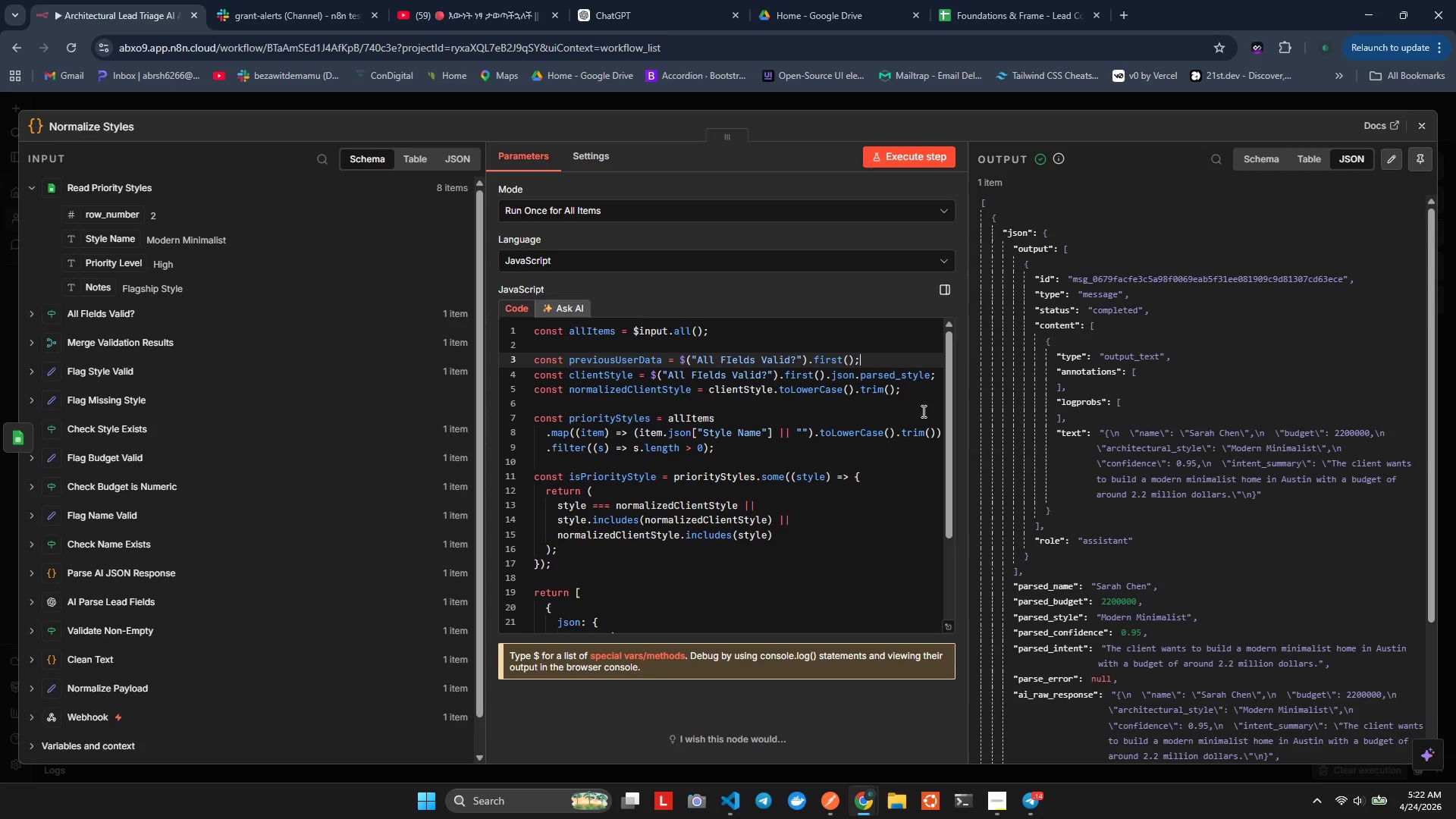 
key(Enter)
 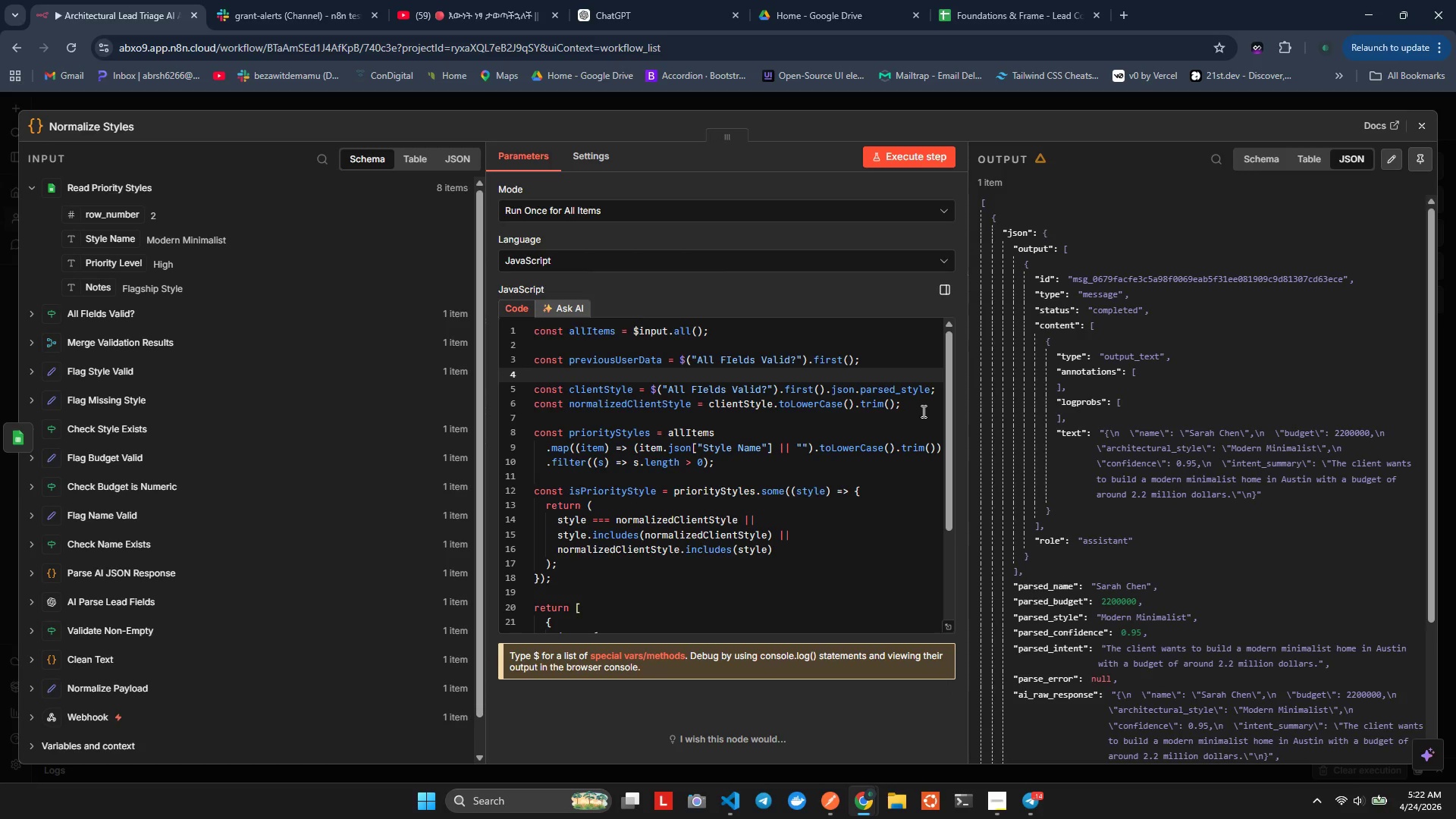 
wait(7.45)
 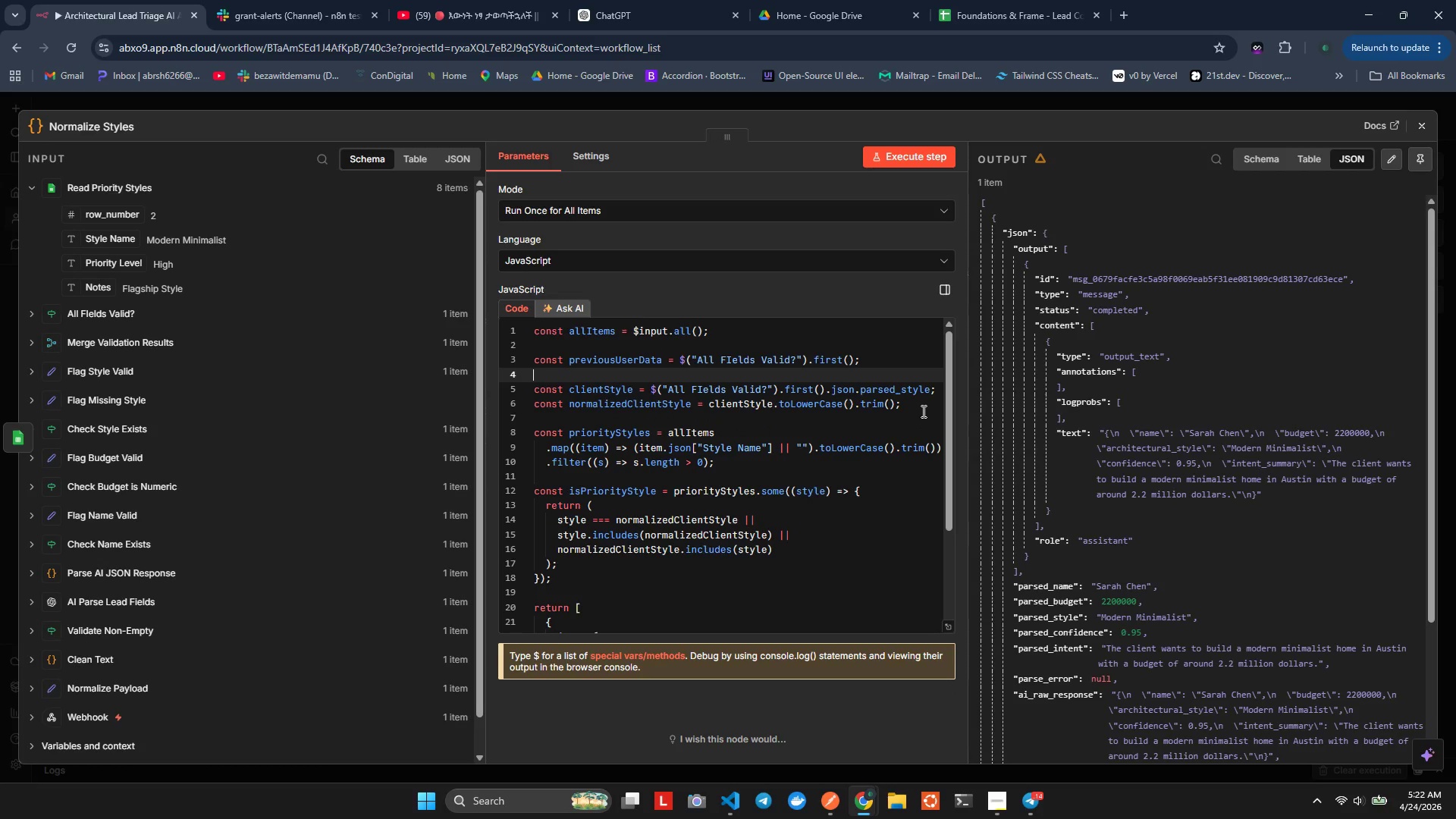 
type(pre)
 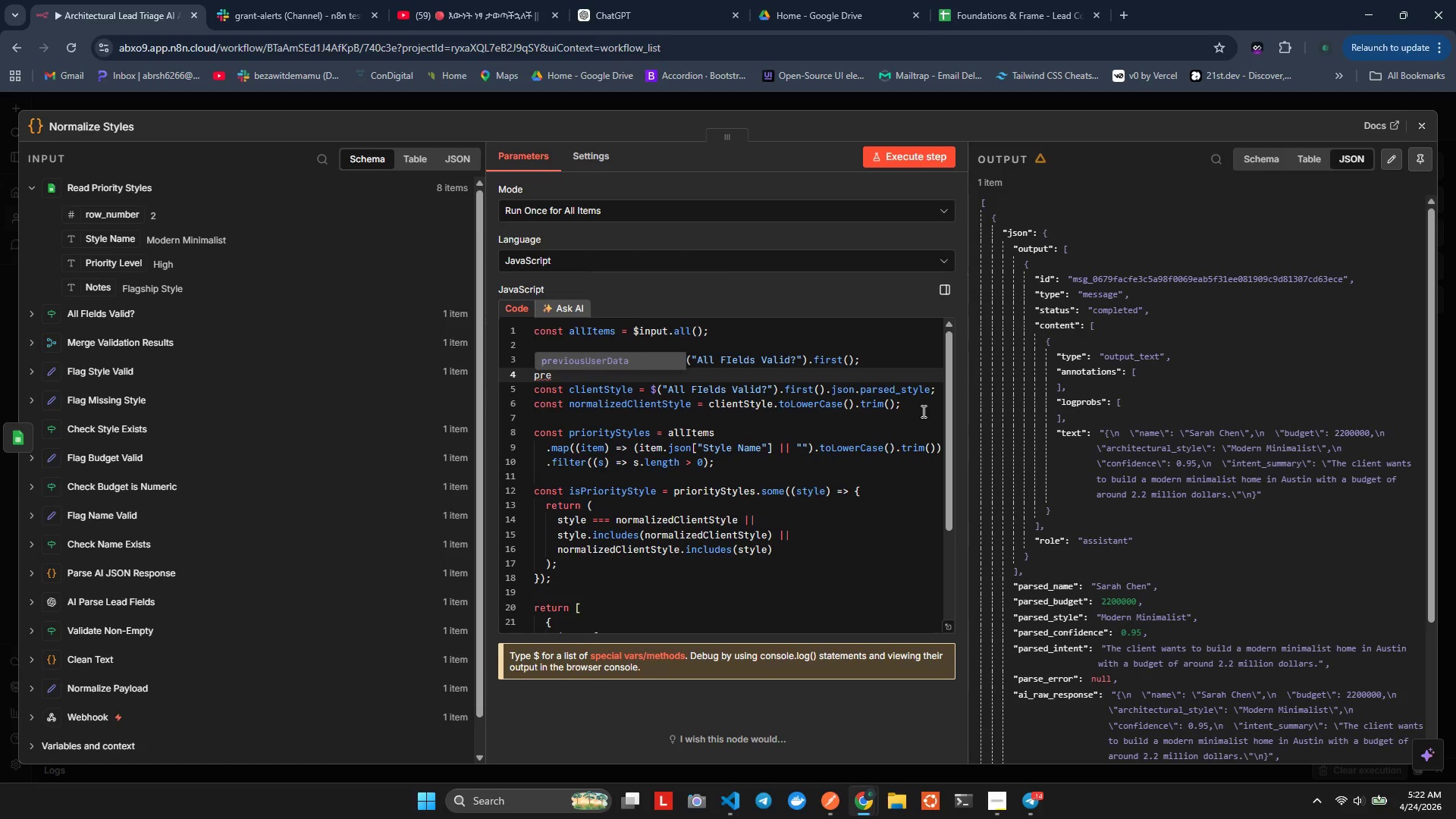 
key(Enter)
 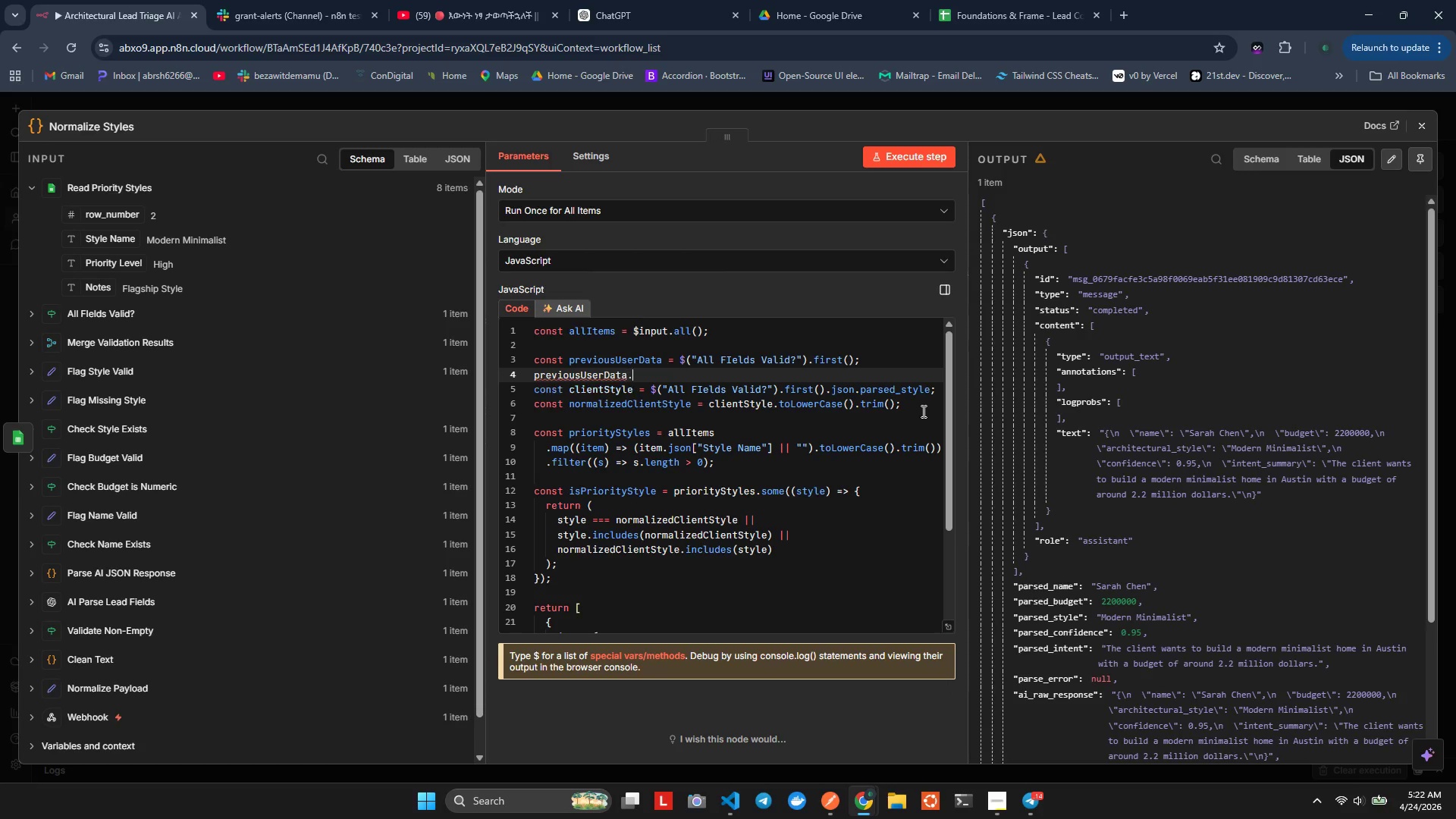 
type(.delete)
 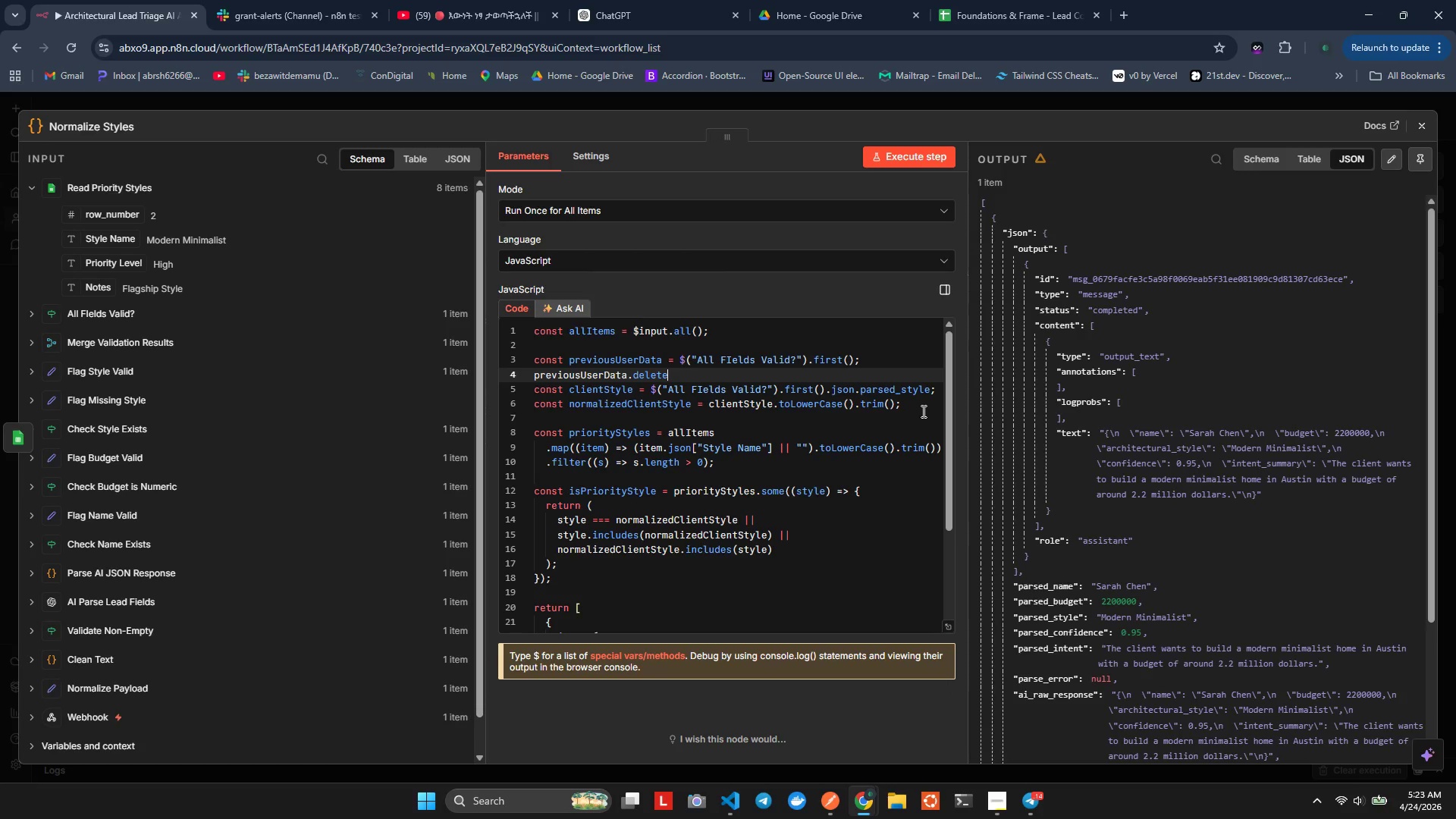 
wait(10.0)
 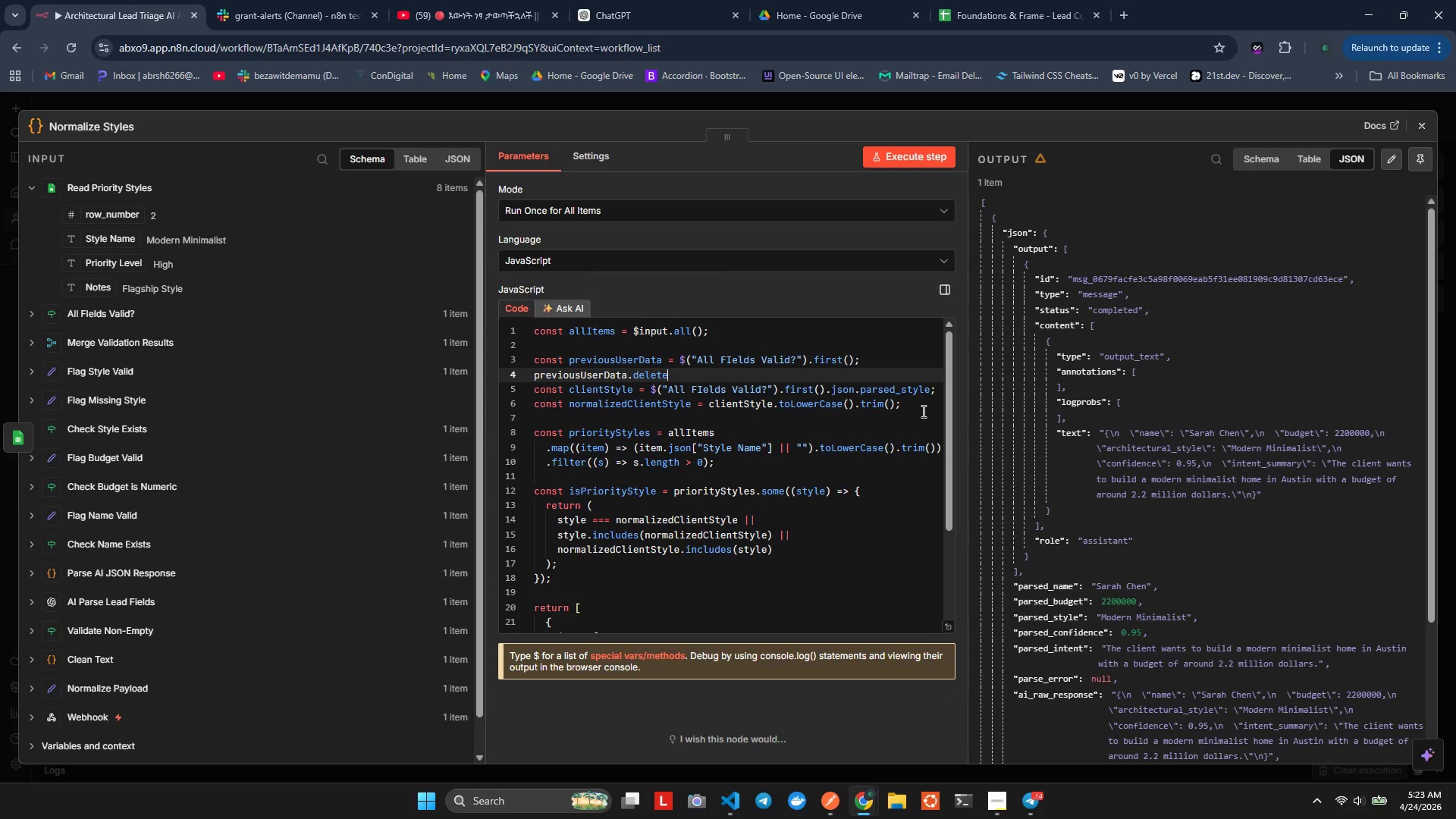 
hold_key(key=Backspace, duration=0.56)
 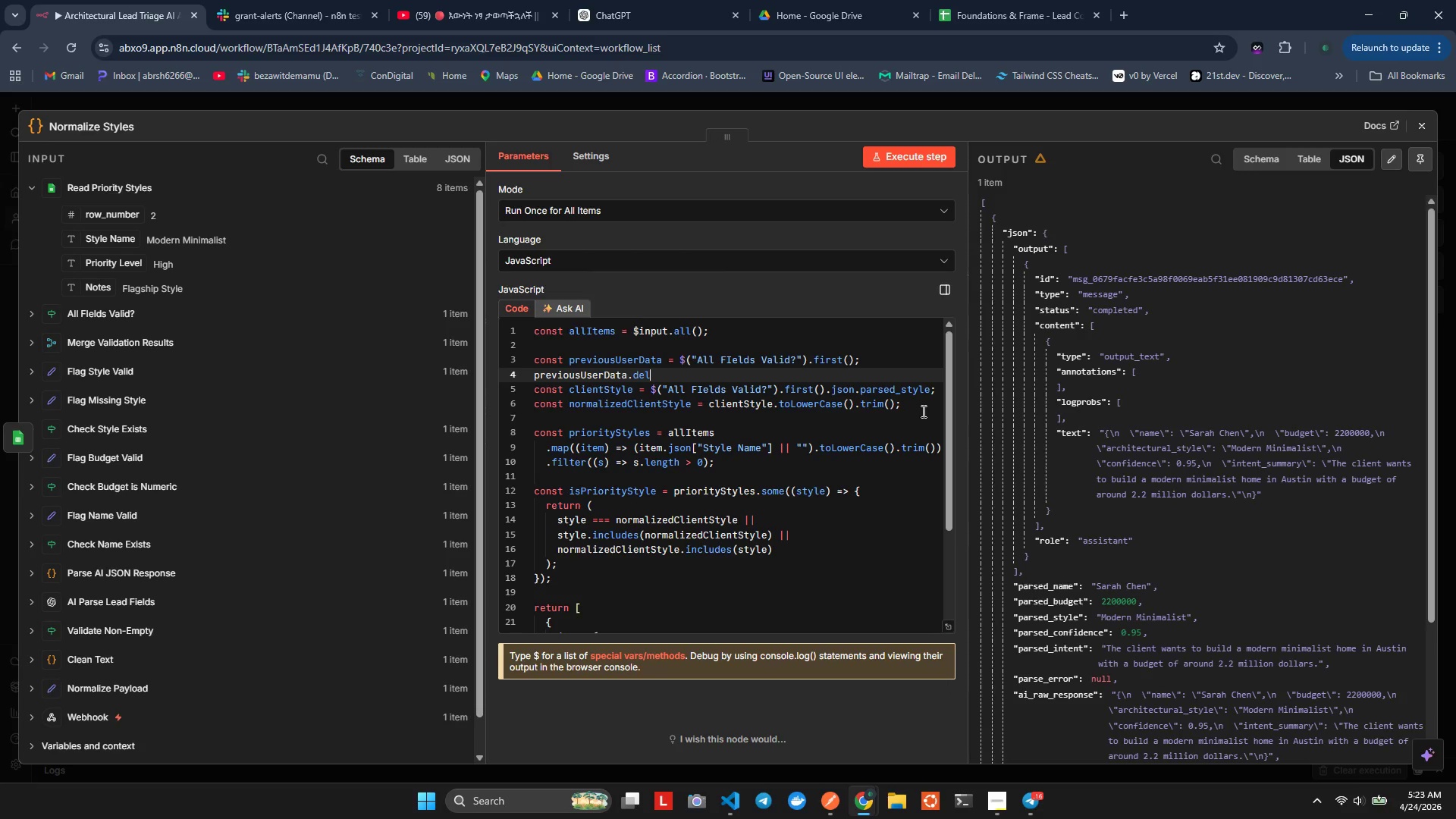 
key(Backspace)
 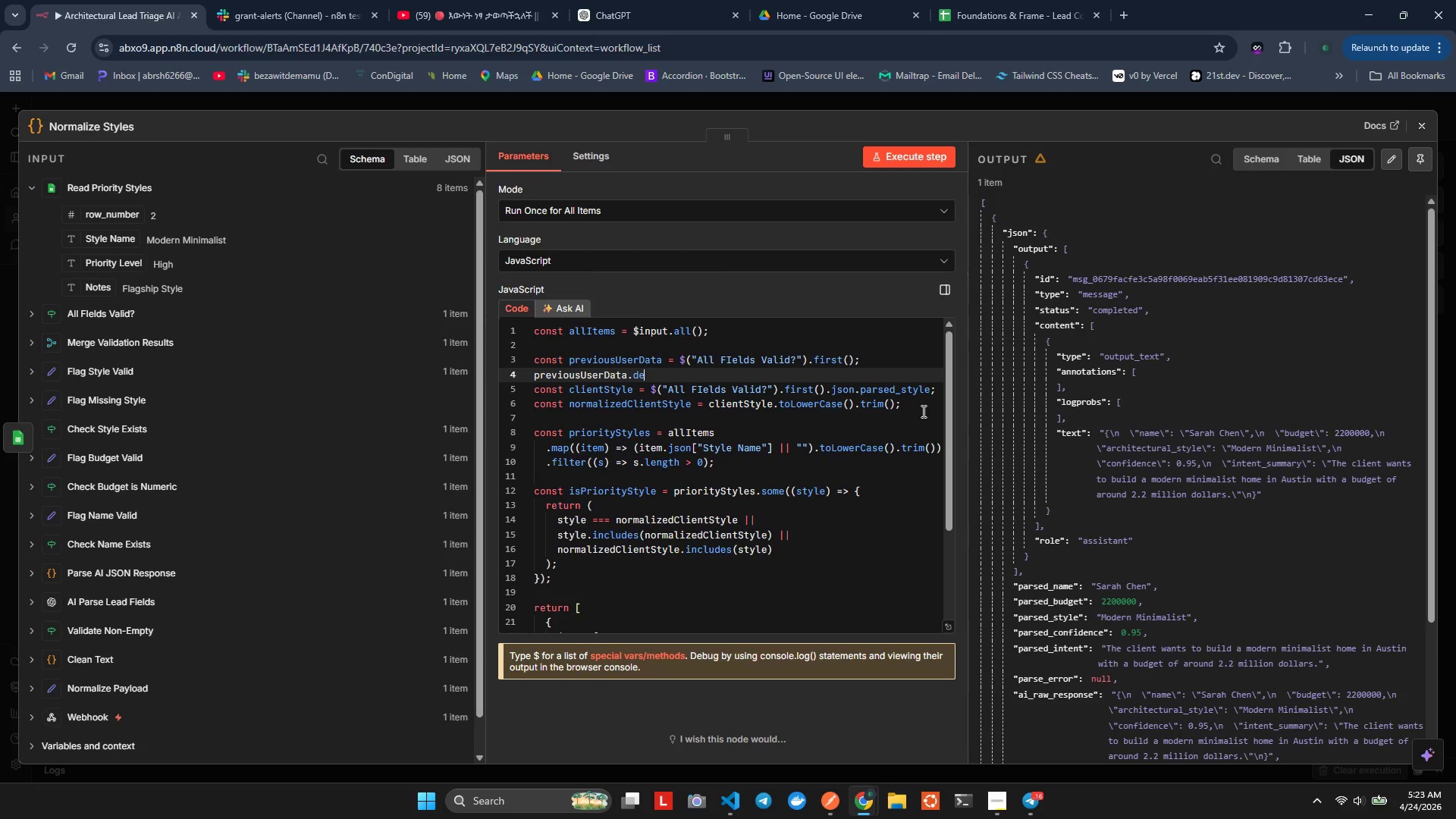 
key(Backspace)
 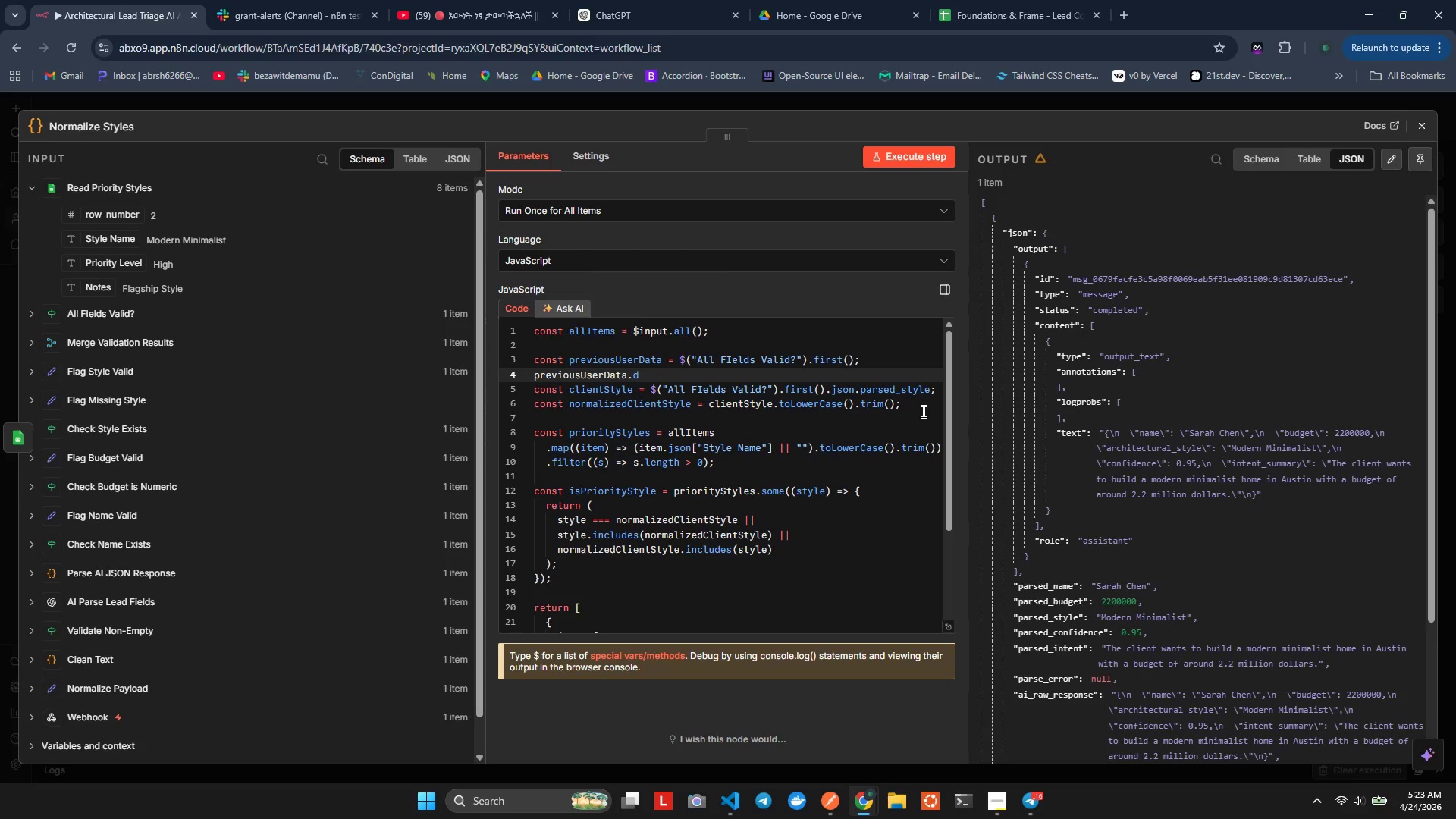 
key(Backspace)
 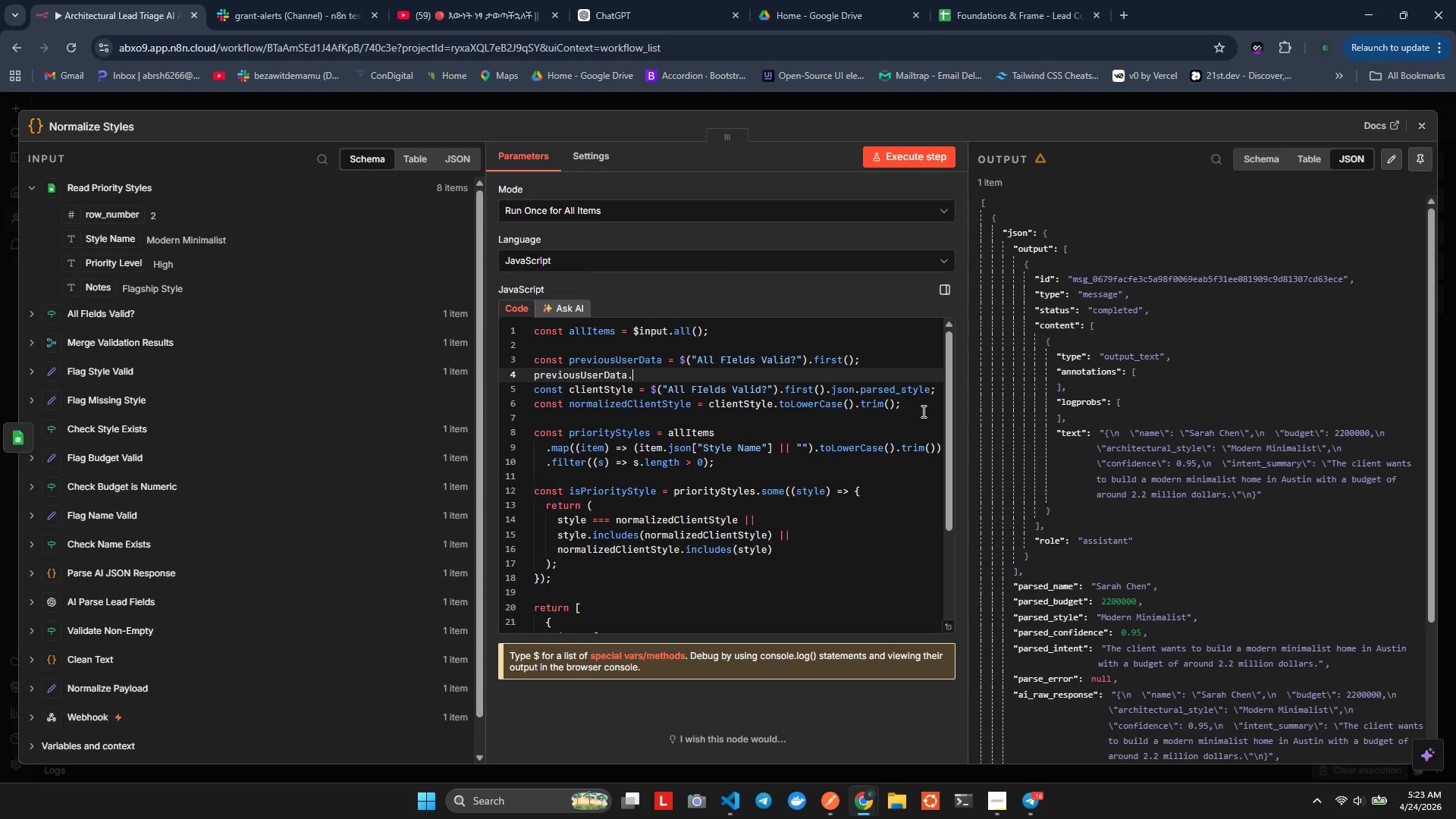 
key(Backspace)
 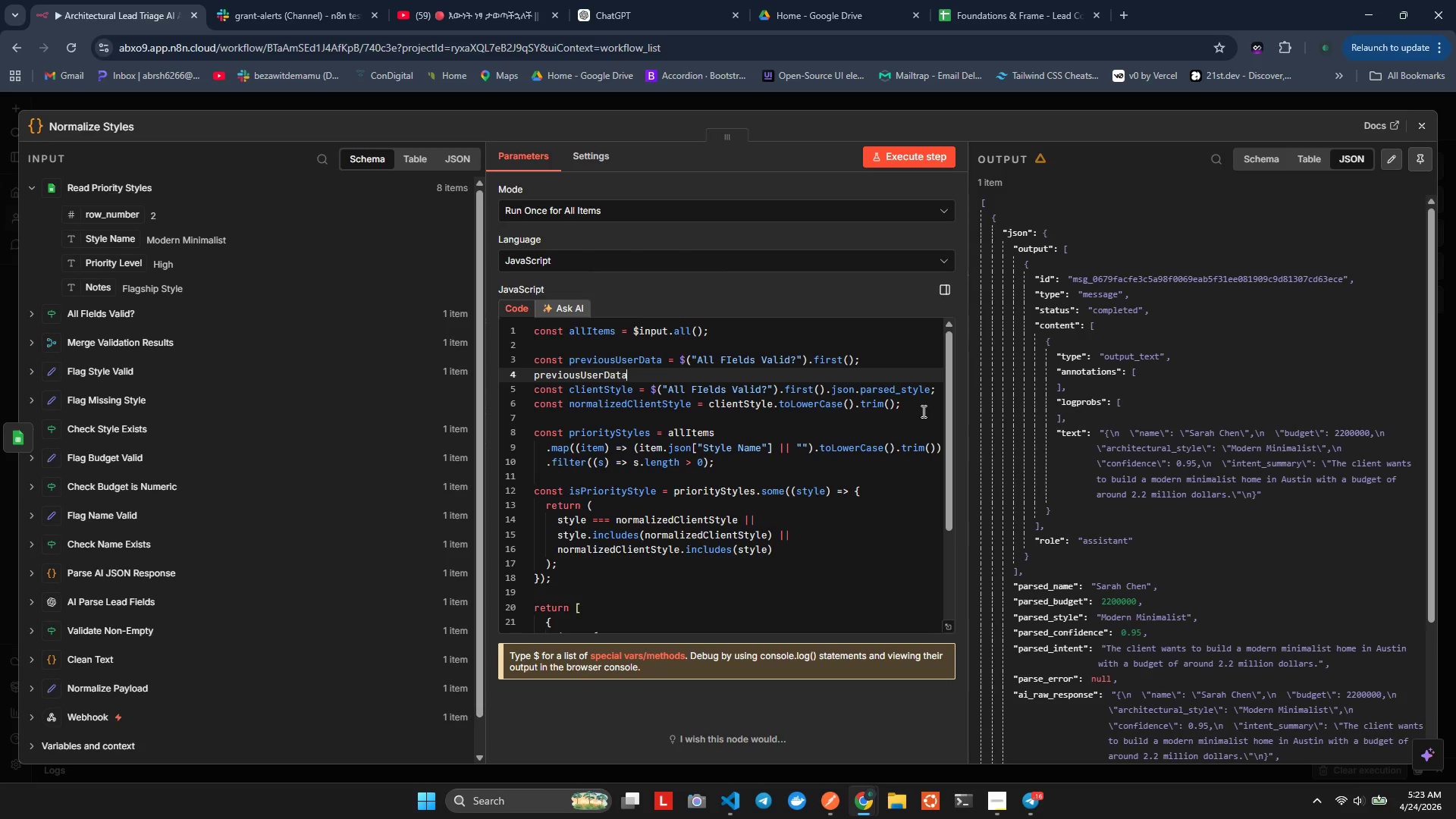 
hold_key(key=ArrowLeft, duration=0.94)
 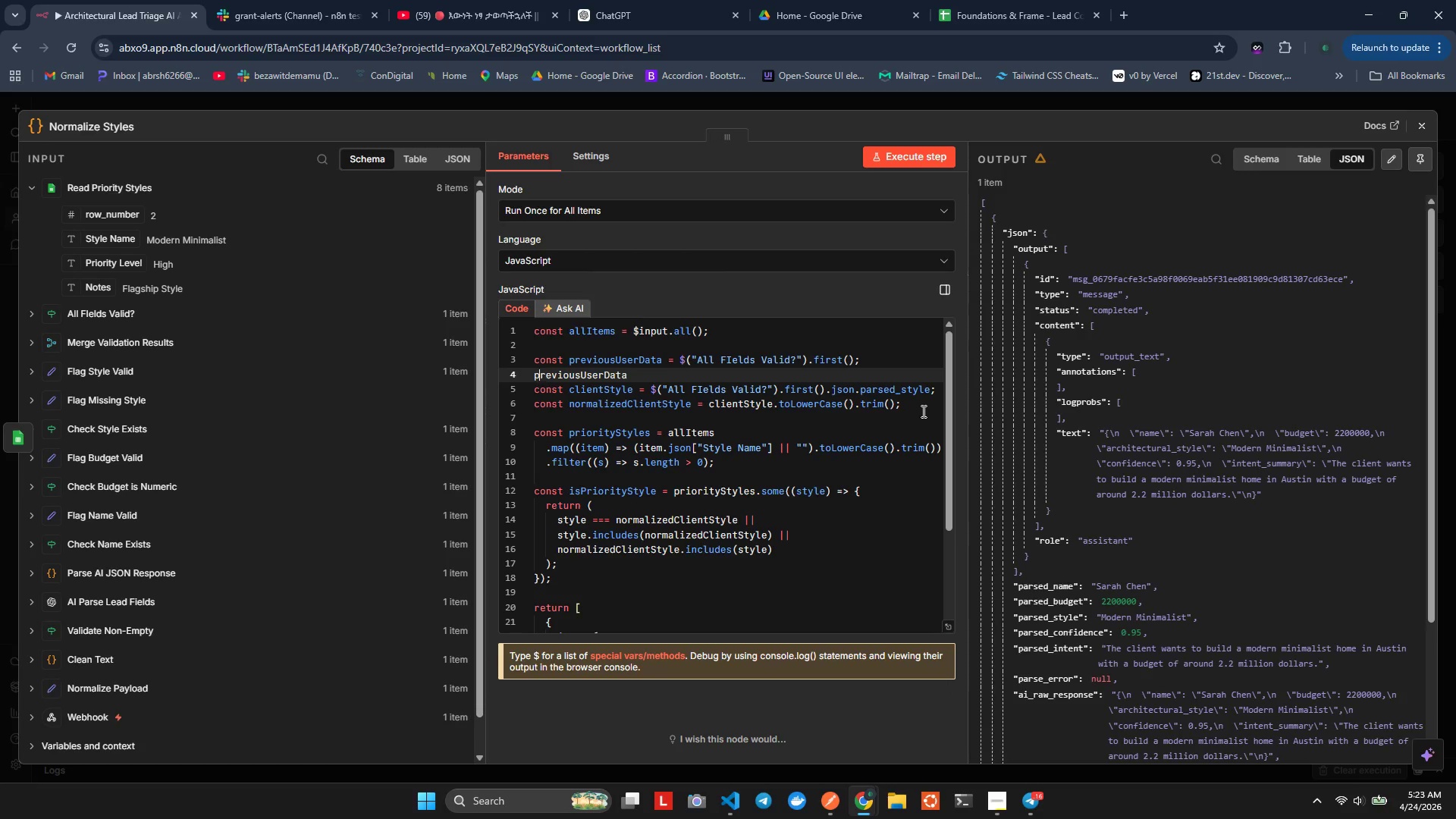 
key(ArrowLeft)
 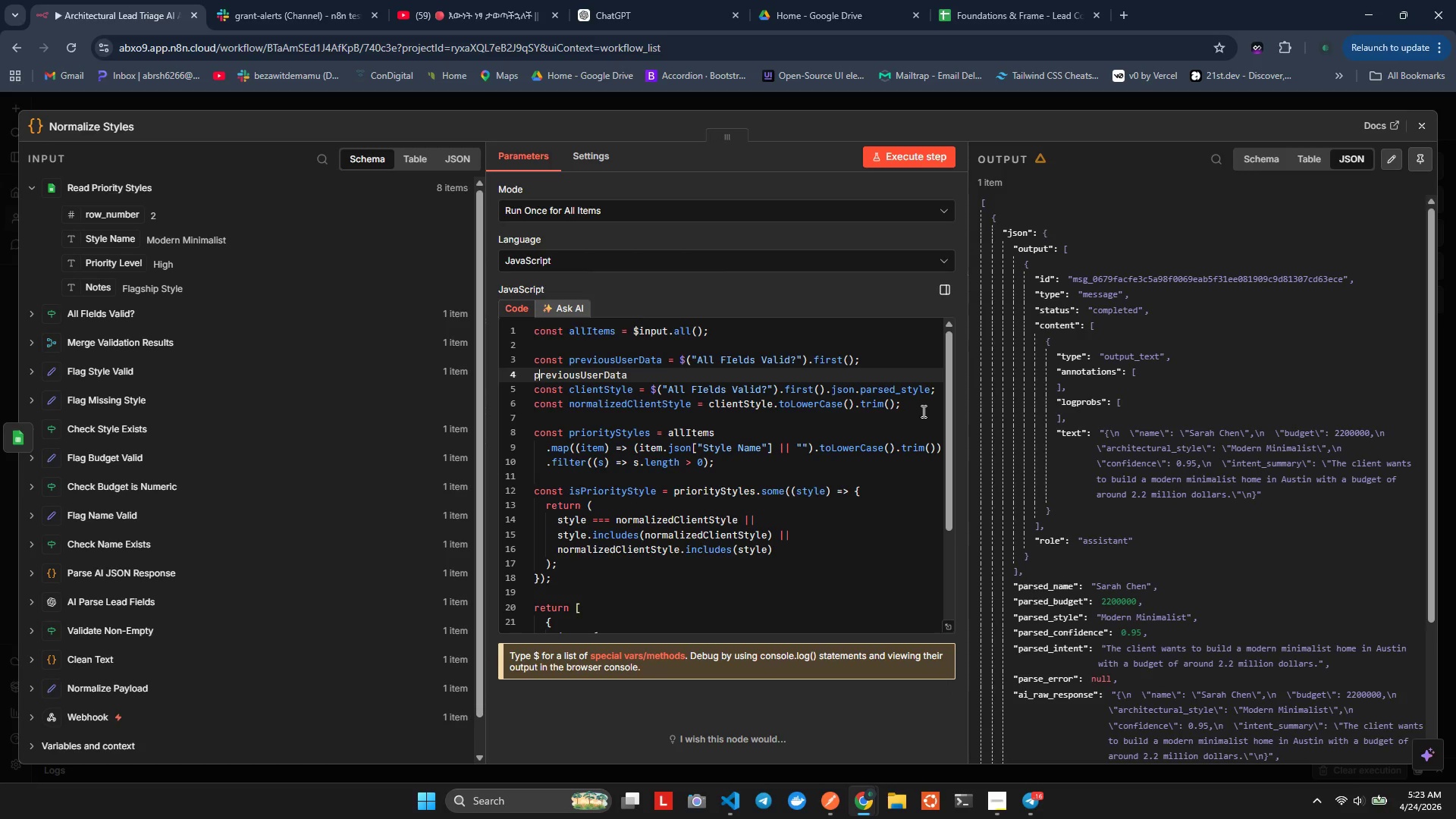 
key(ArrowLeft)
 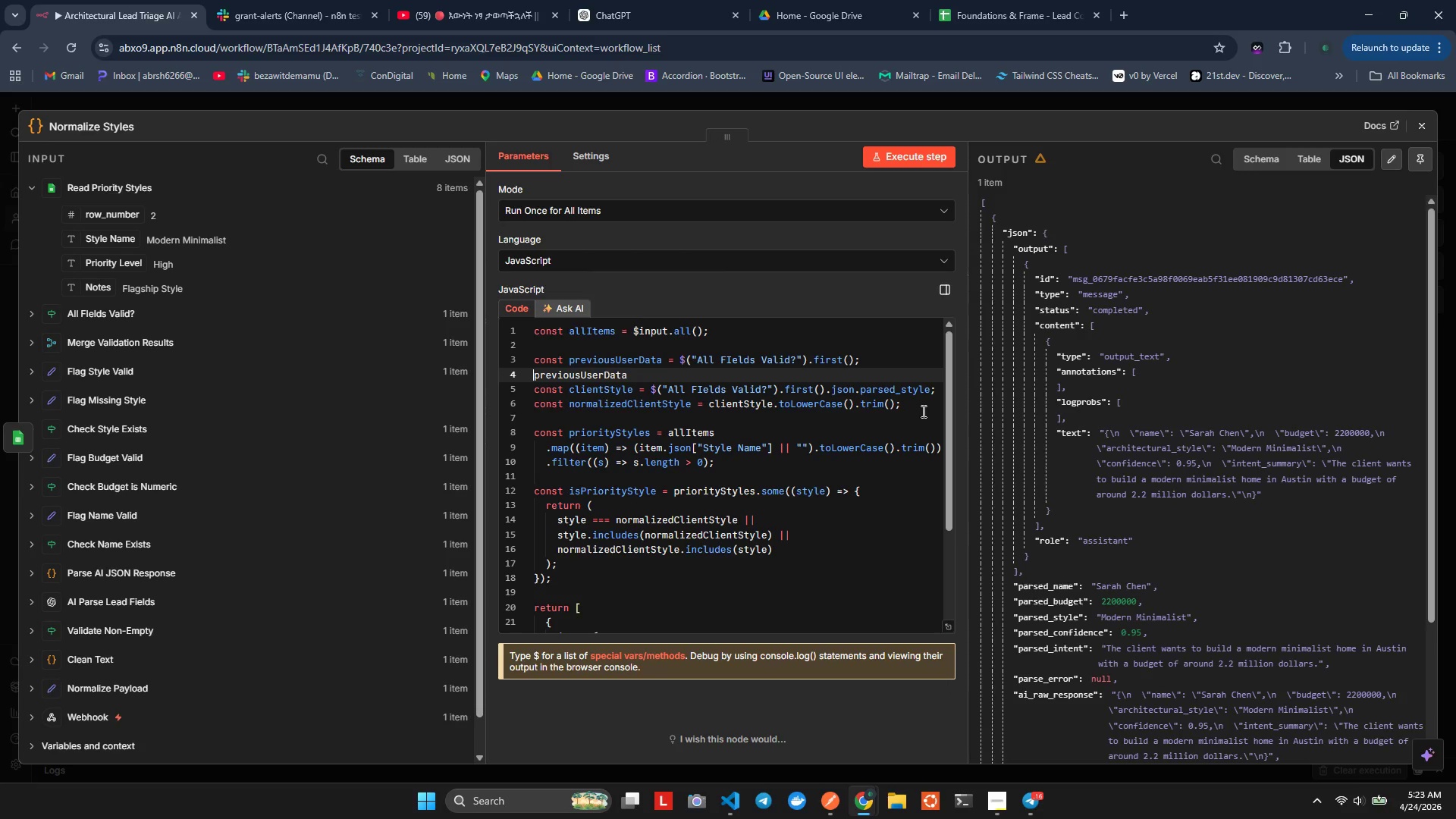 
type(delete .)
 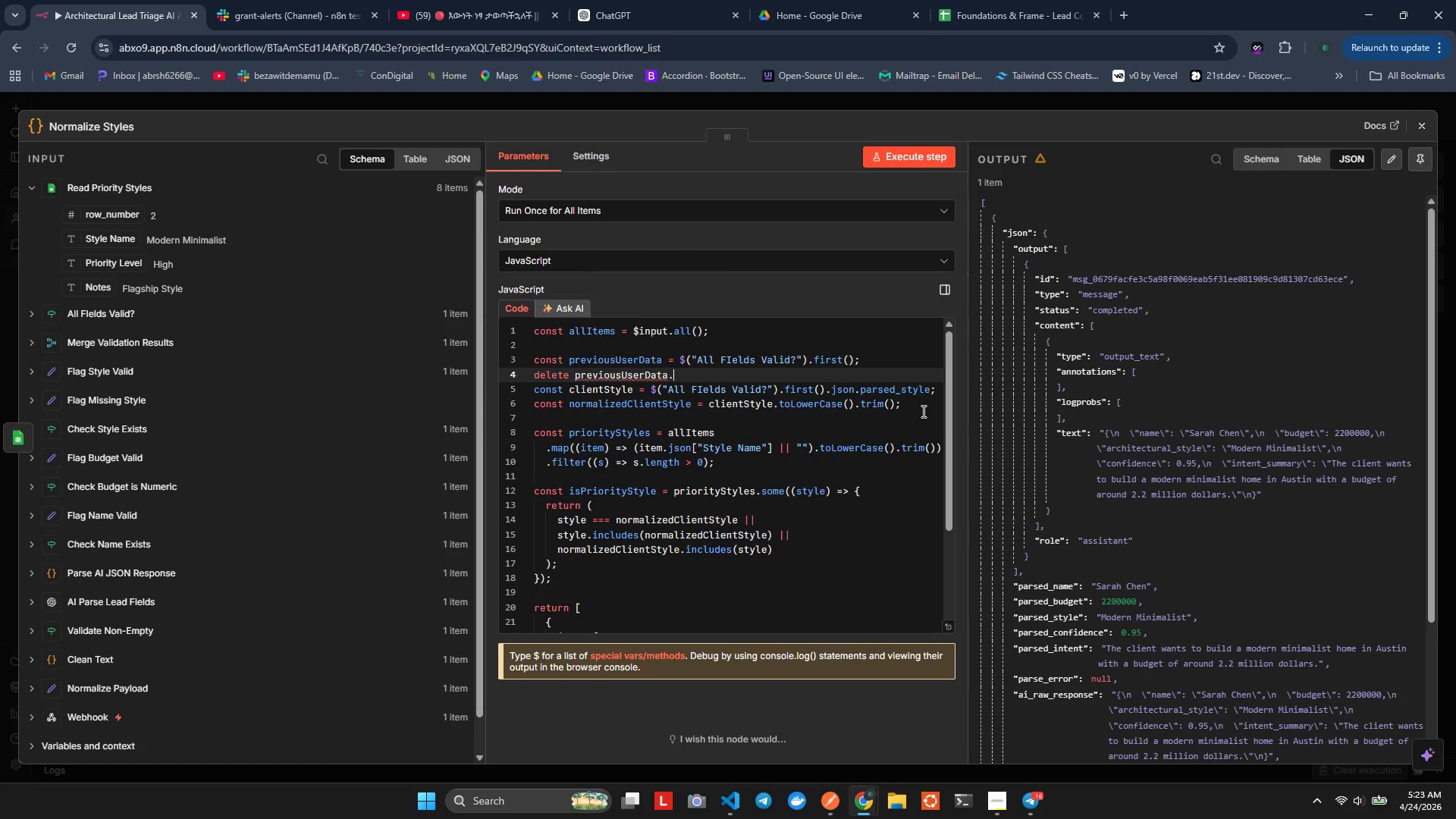 
hold_key(key=ArrowRight, duration=1.02)
 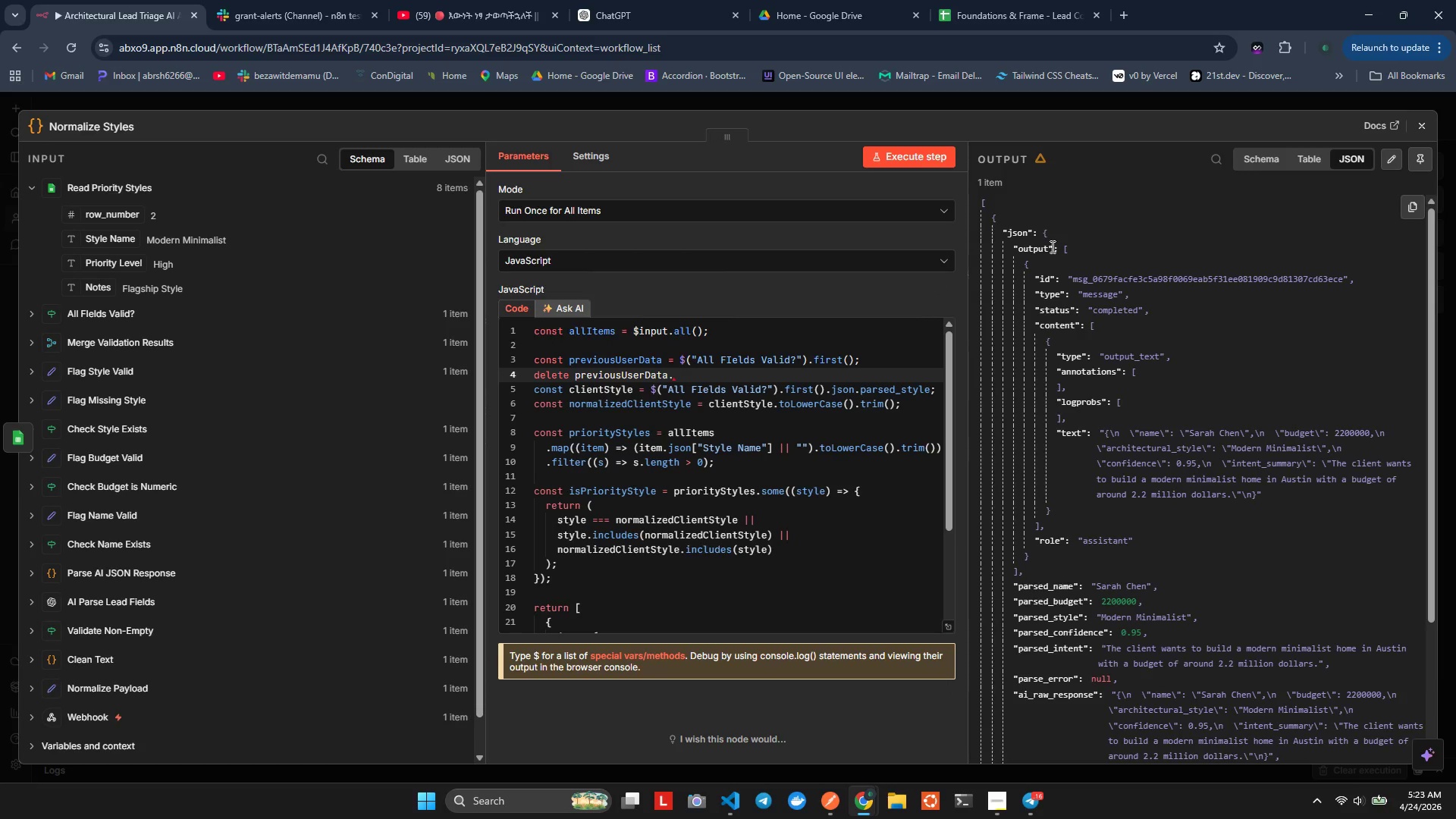 
hold_key(key=O, duration=0.39)
 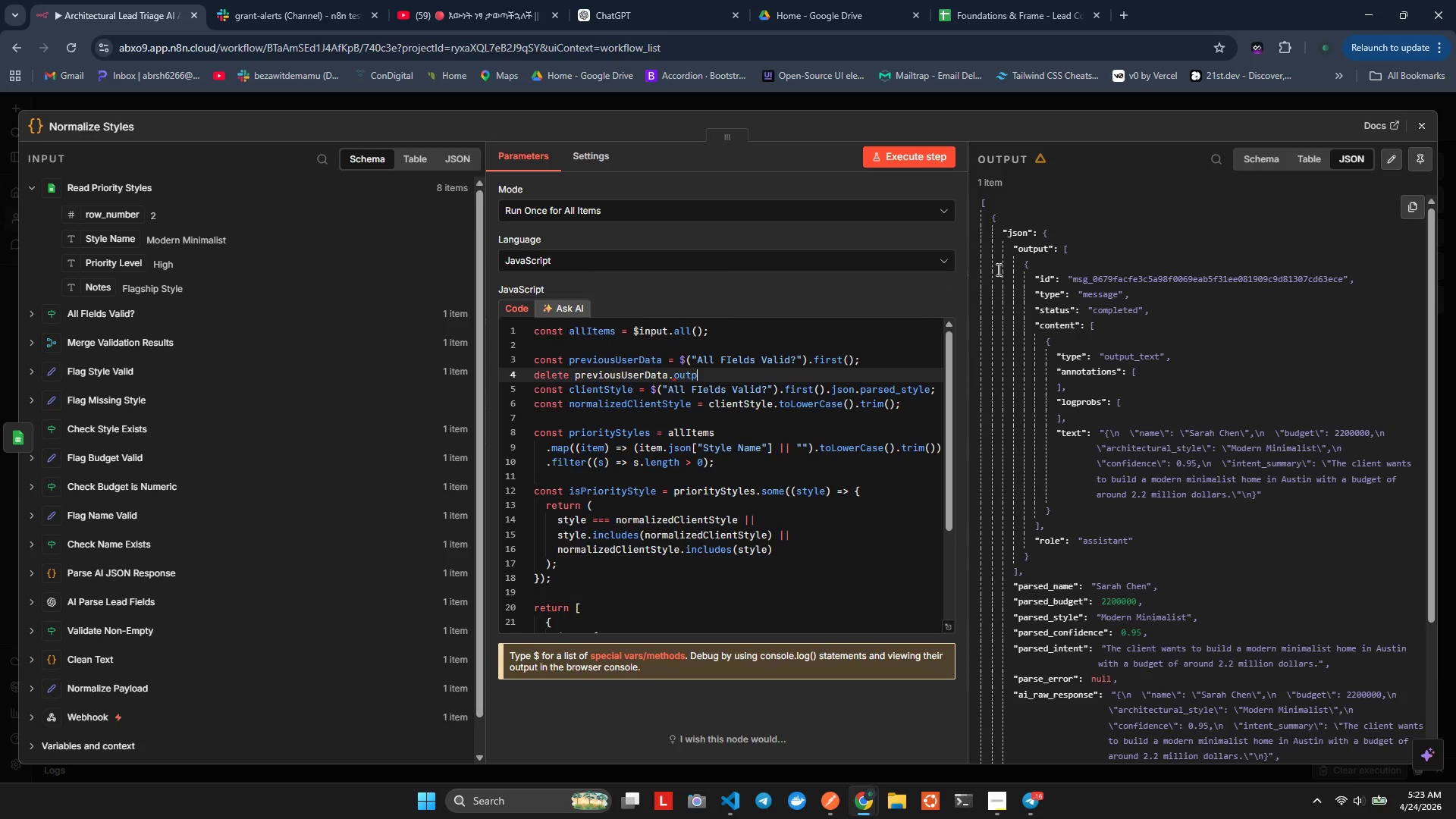 
type(utput;)
 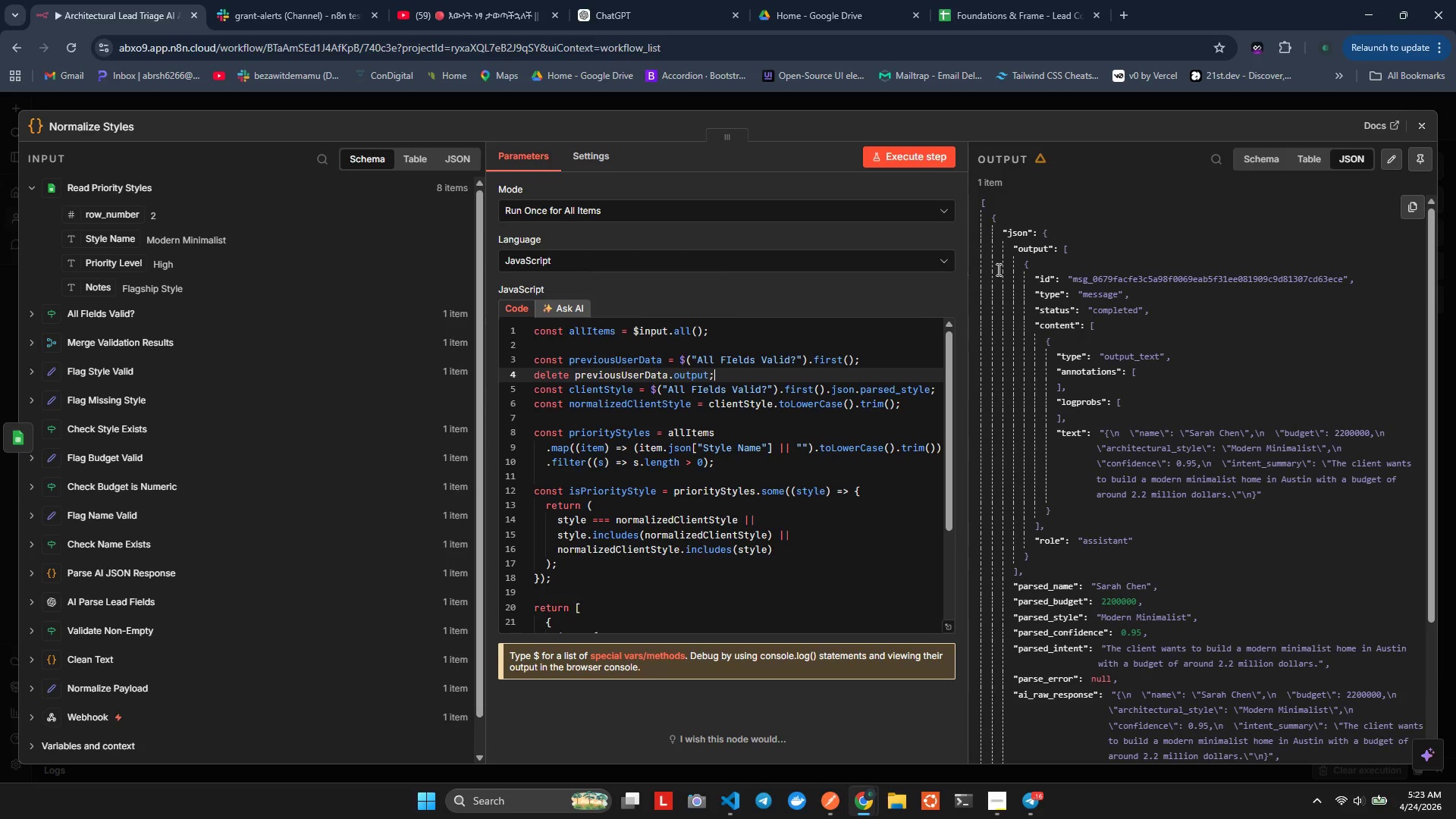 
key(Alt+AltLeft)
 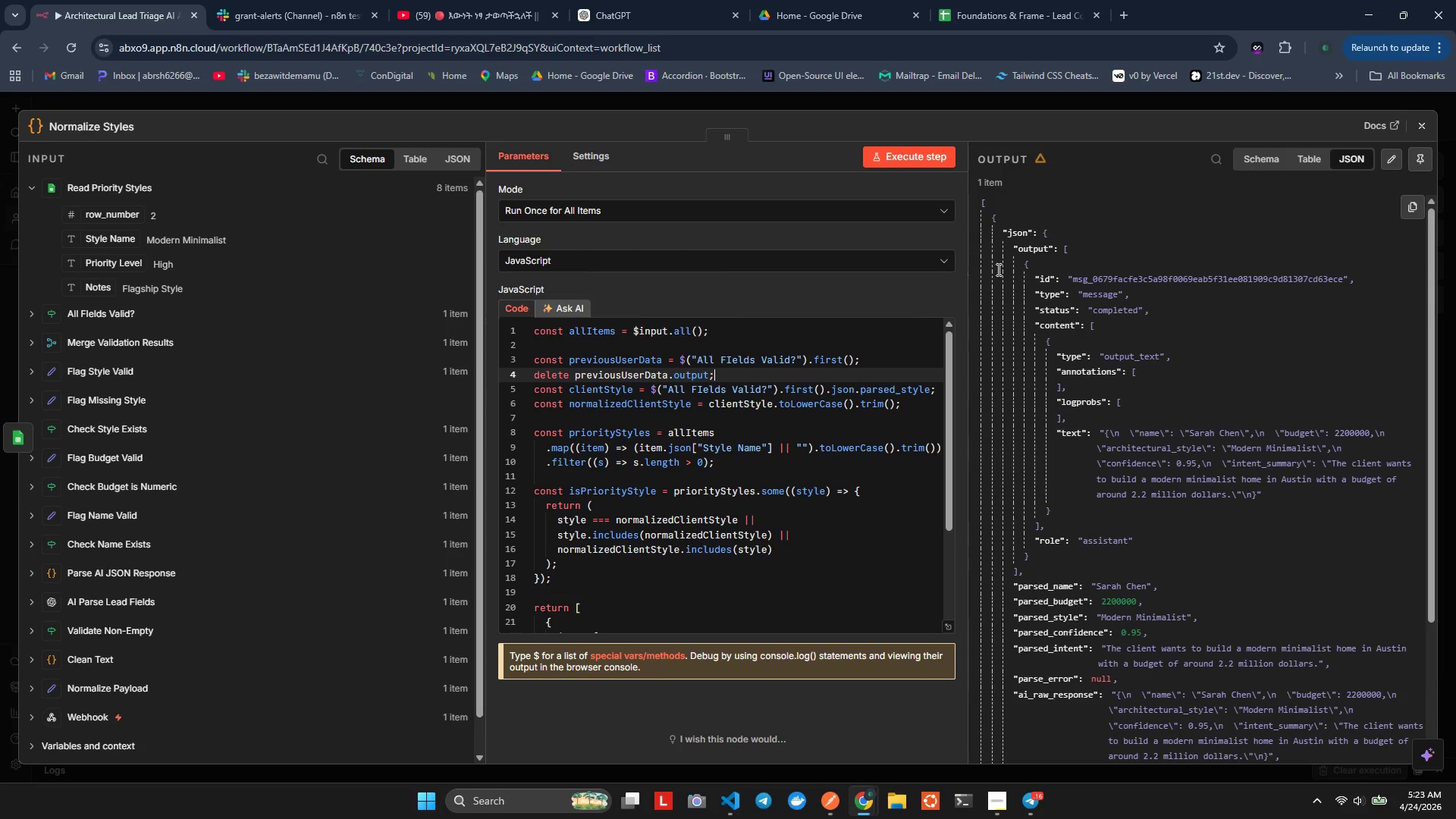 
key(Alt+Shift+F)
 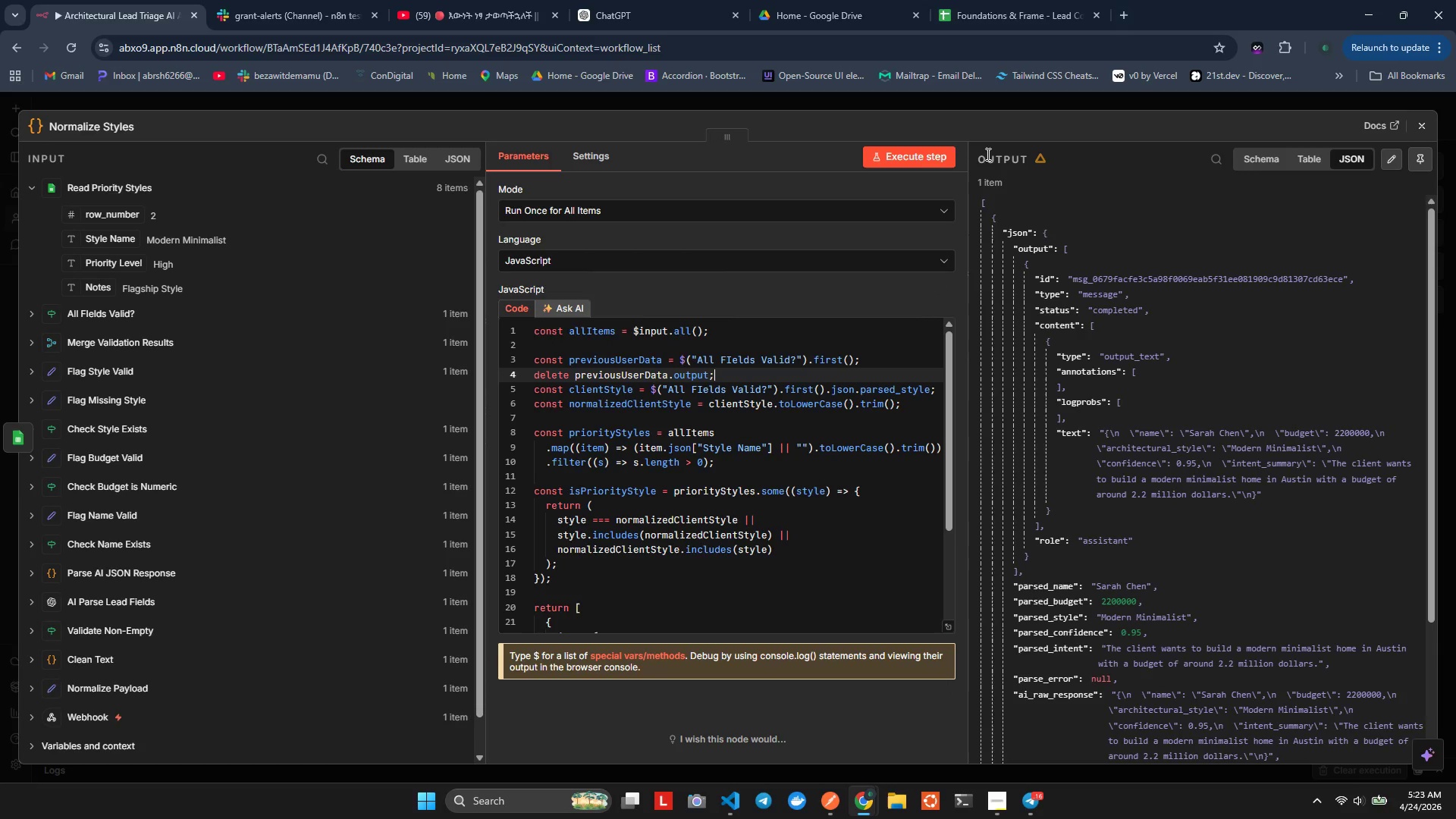 
left_click([936, 151])
 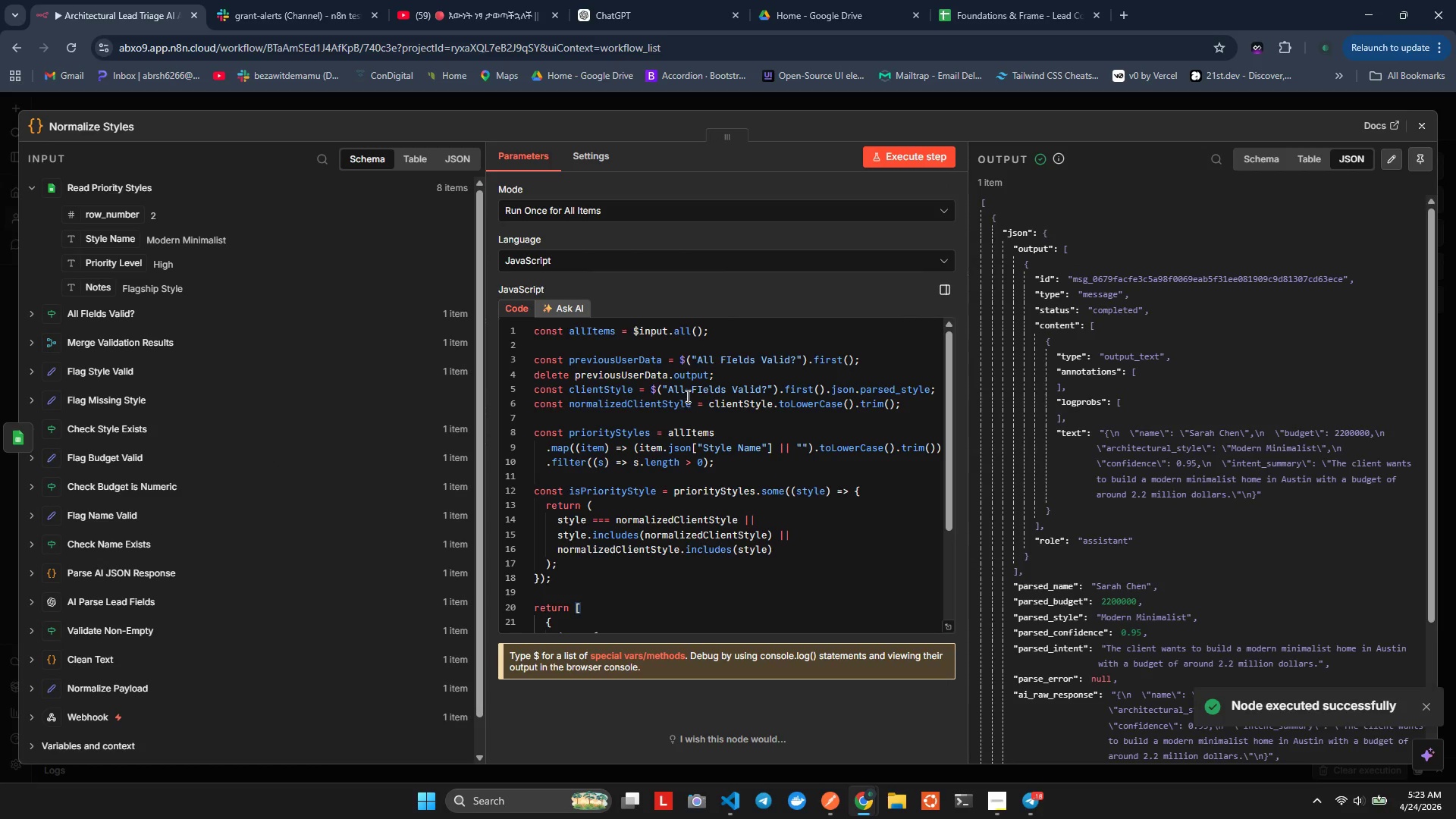 
wait(6.16)
 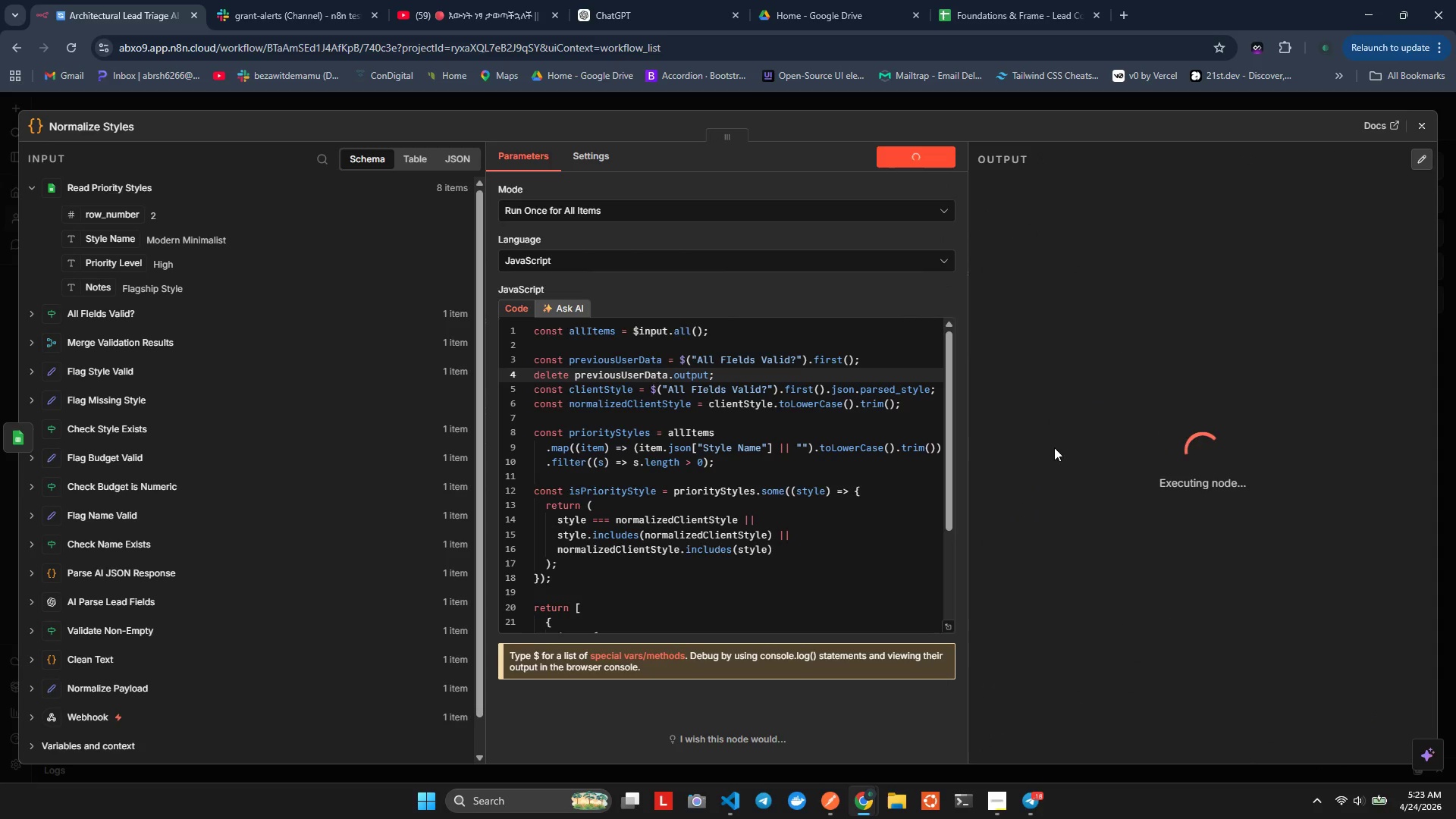 
left_click([651, 378])
 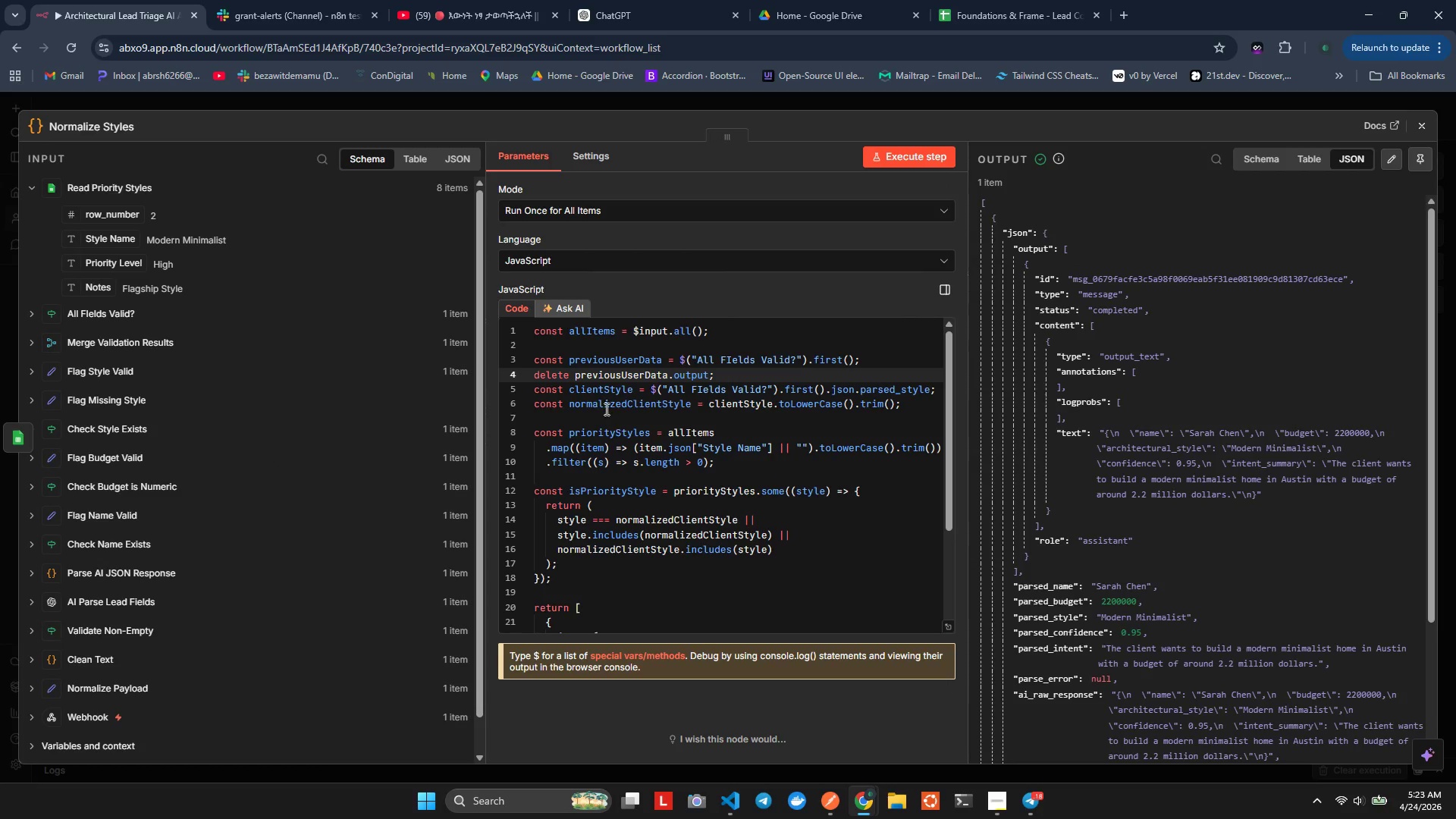 
left_click([571, 379])
 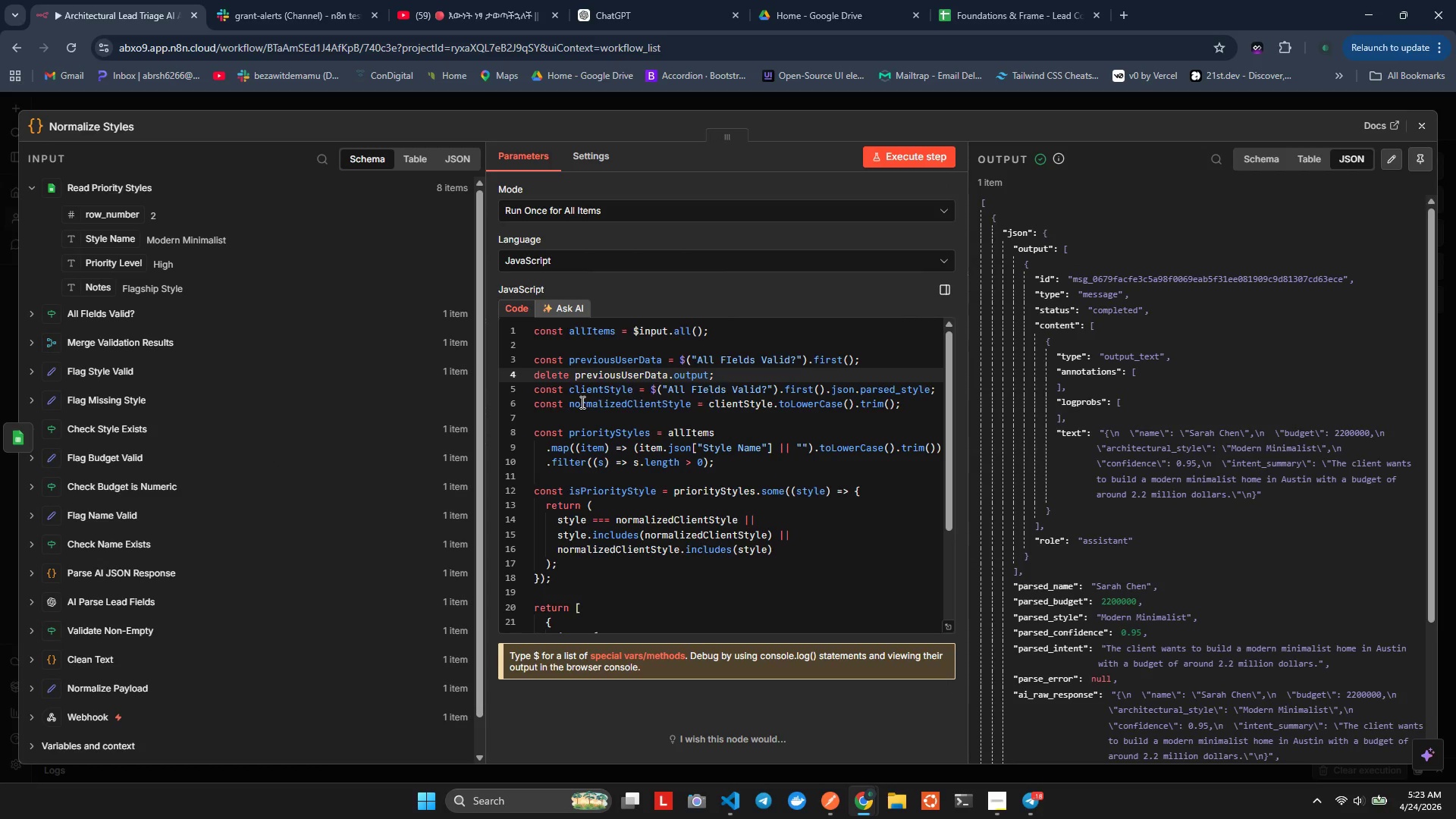 
key(Backspace)
key(Backspace)
key(Backspace)
key(Backspace)
key(Backspace)
key(Backspace)
type(re,)
 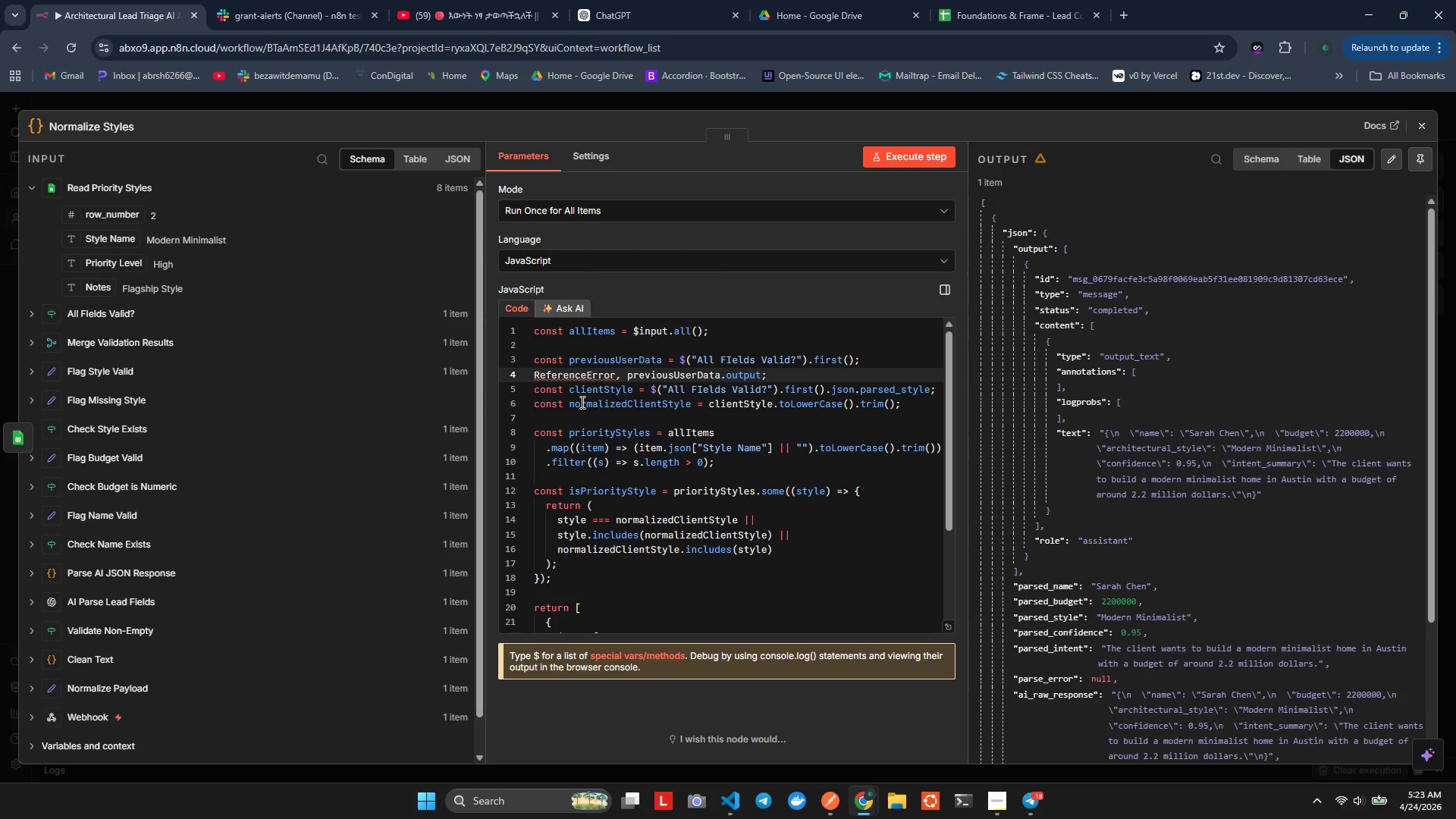 
key(Control+Z)
 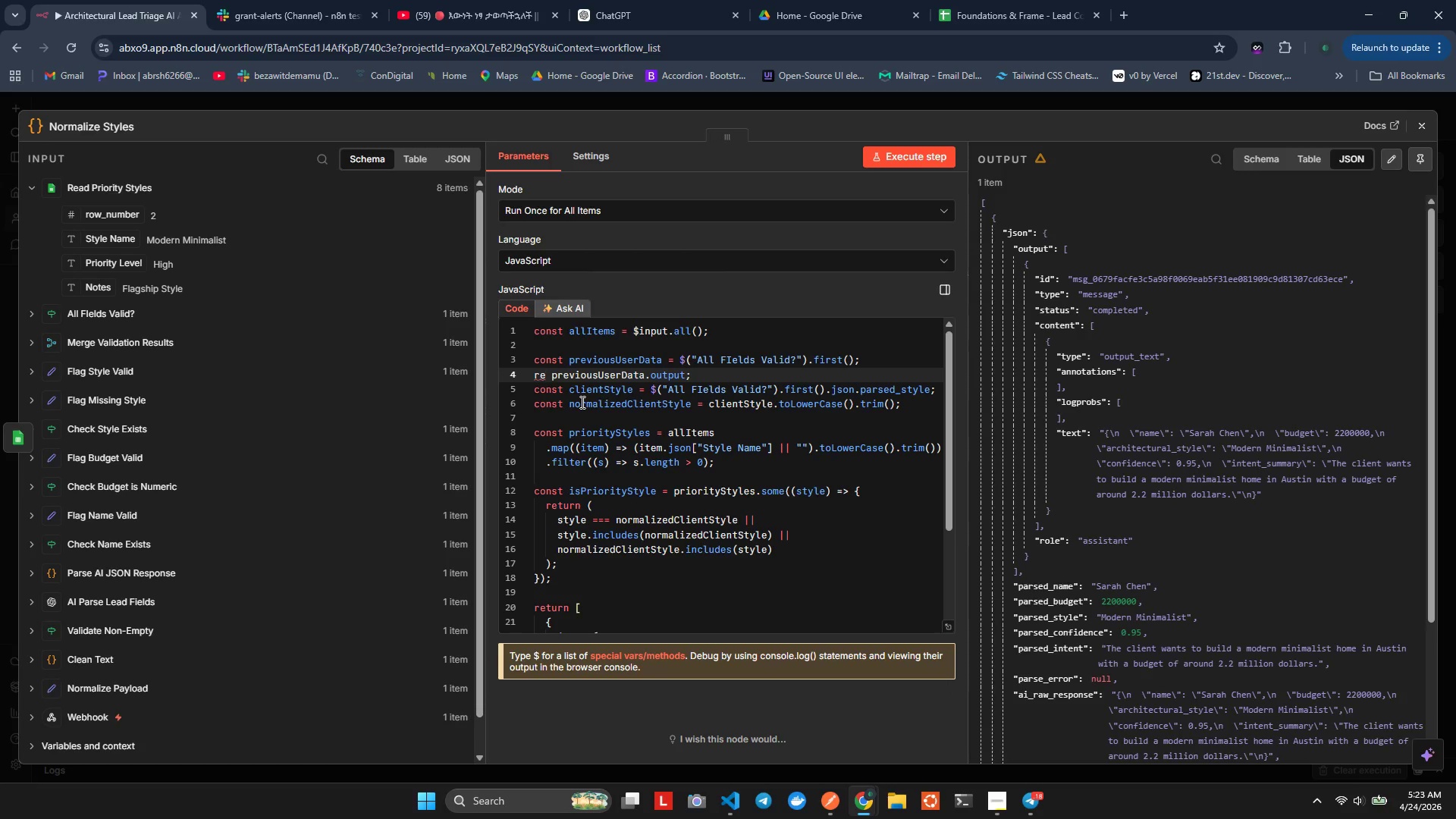 
key(Backspace)
key(Backspace)
type(dele)
 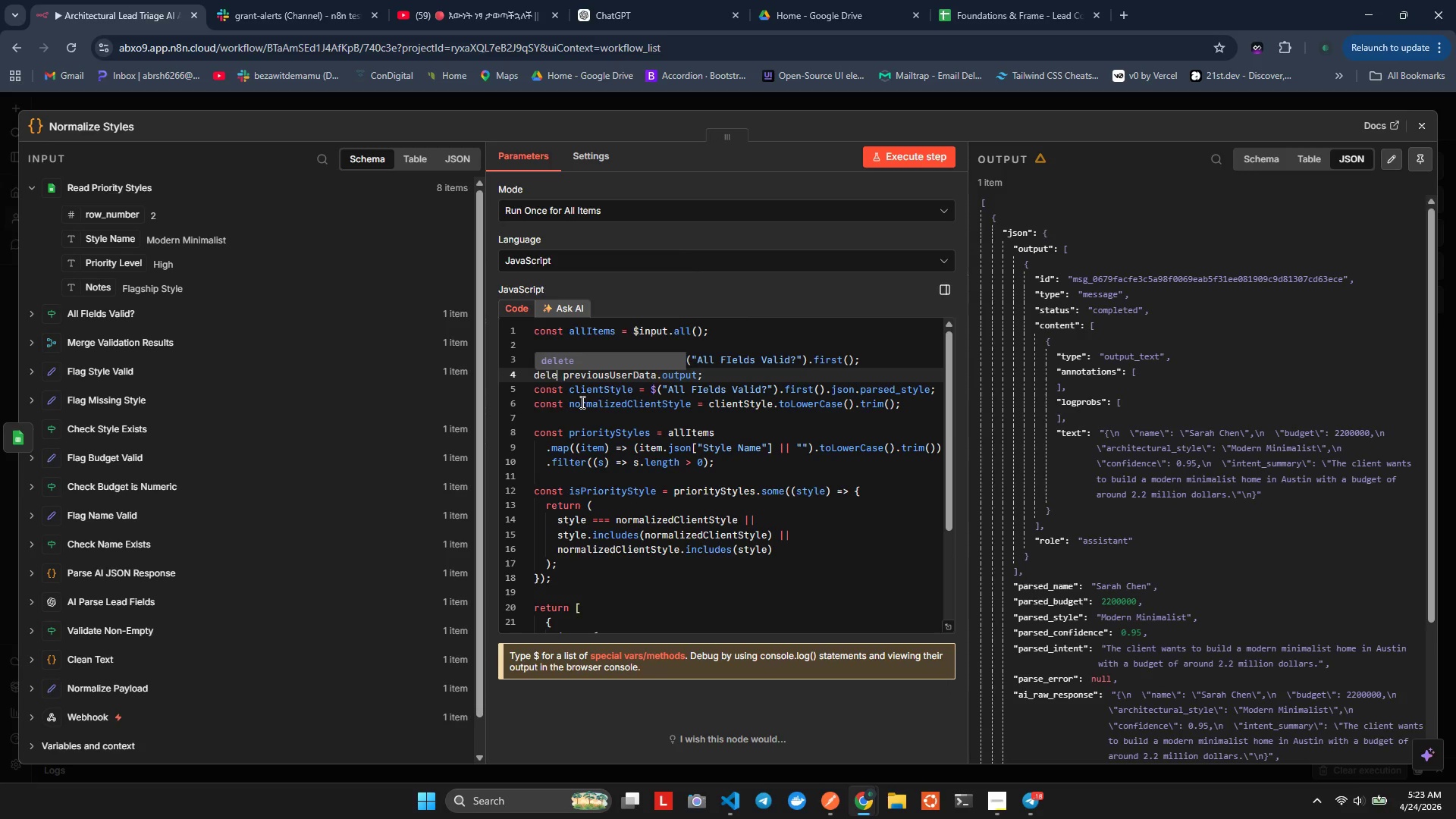 
key(Enter)
 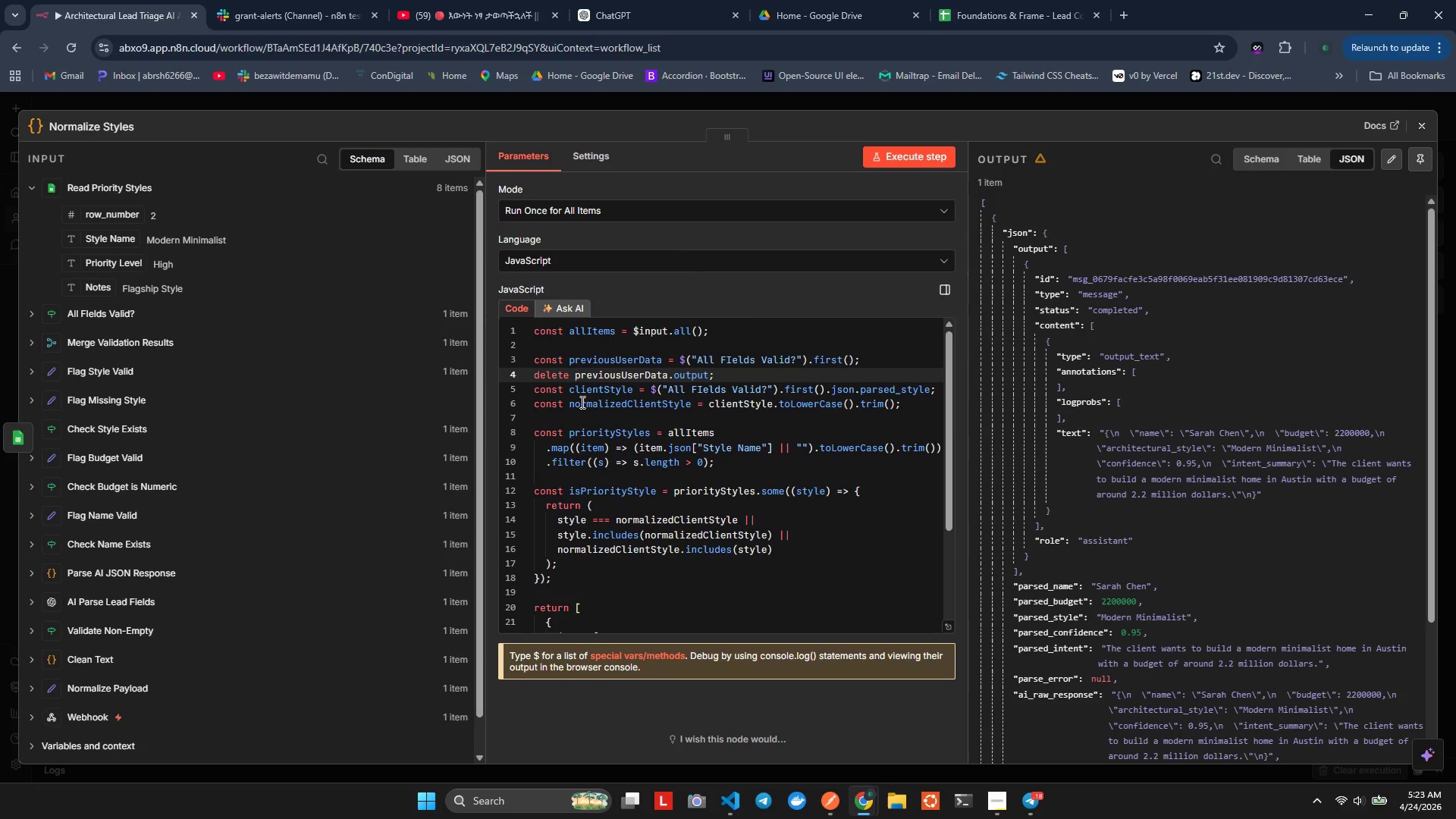 
hold_key(key=ArrowRight, duration=1.09)
 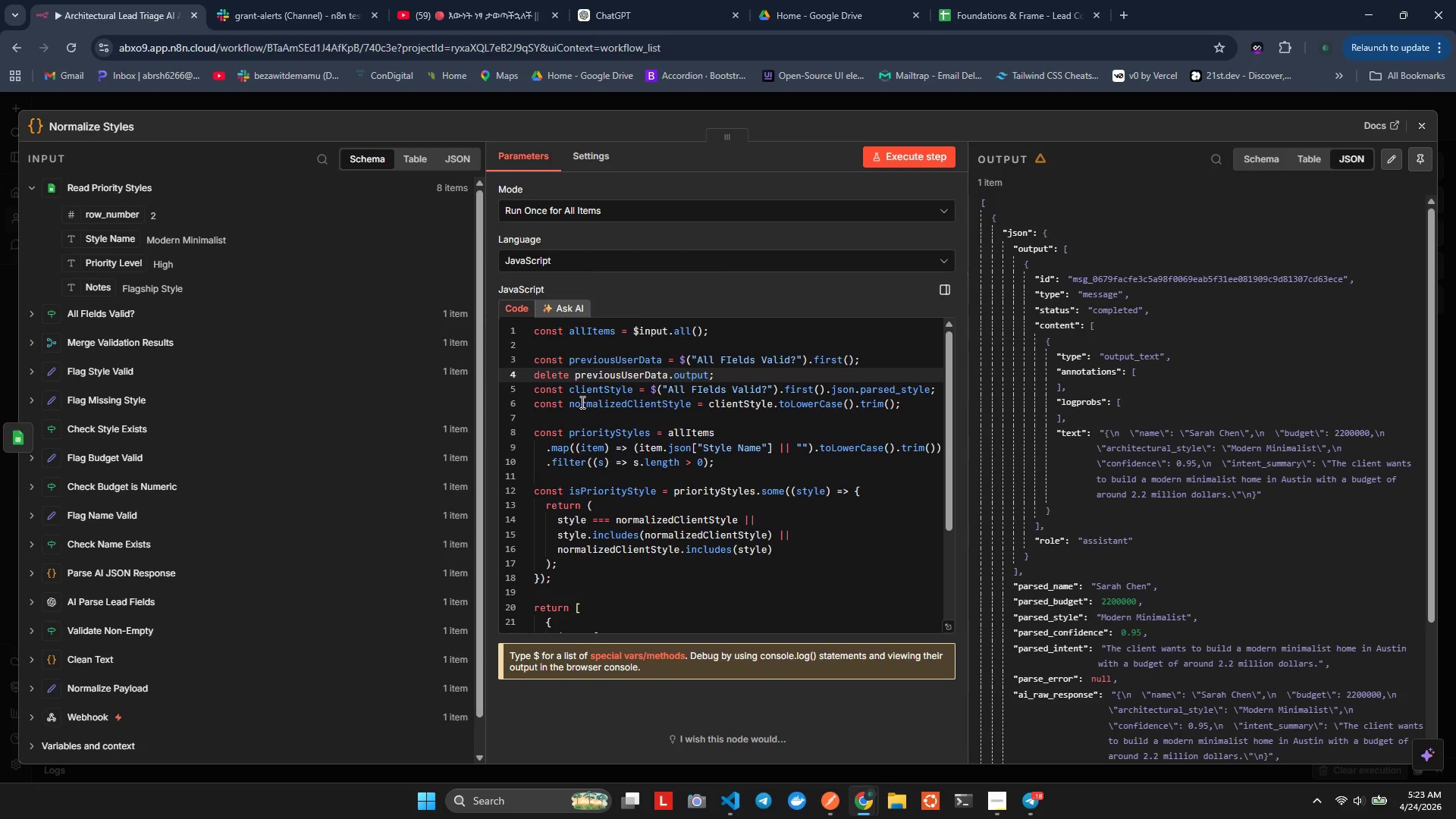 
wait(6.16)
 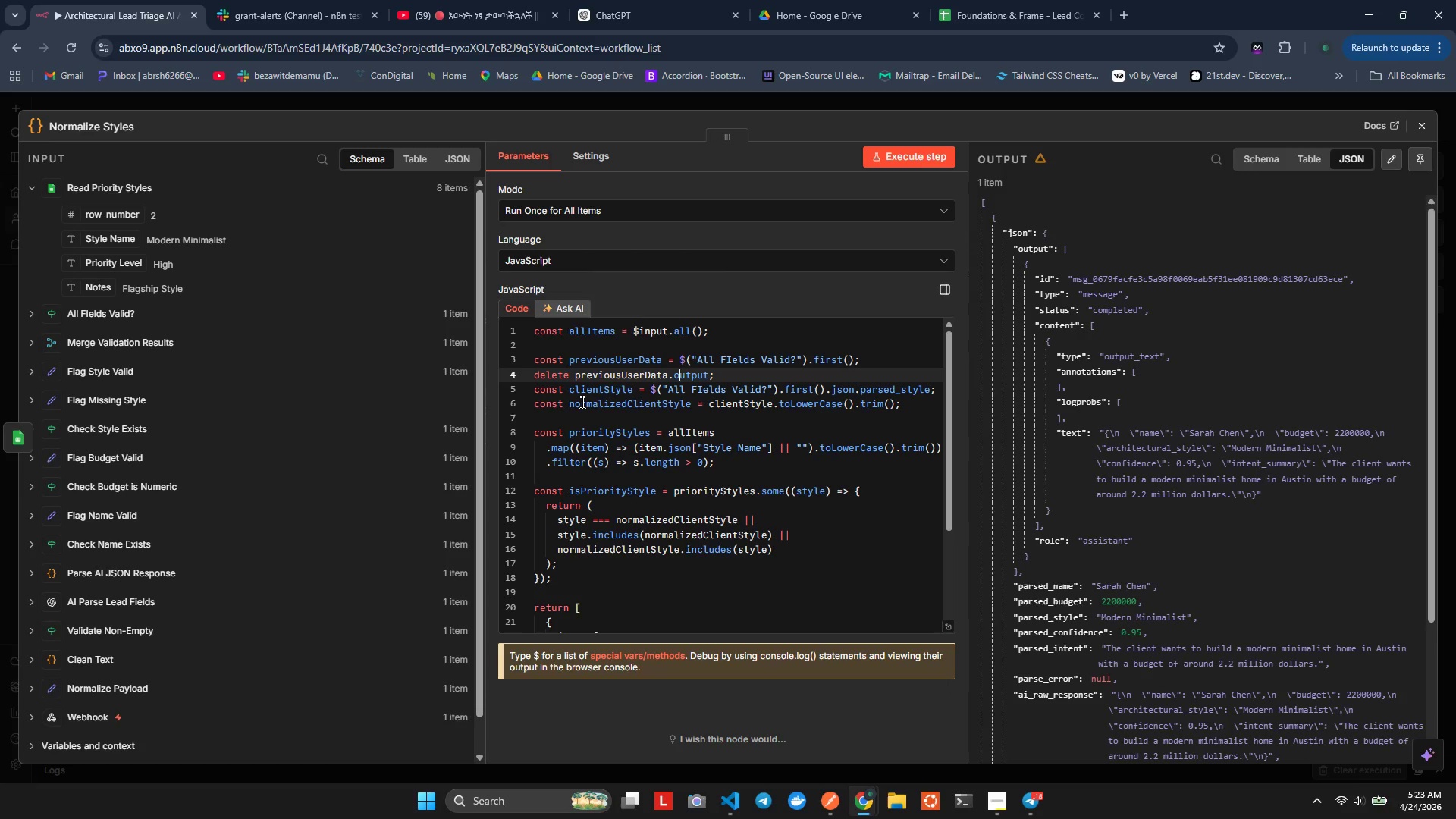 
key(ArrowRight)
 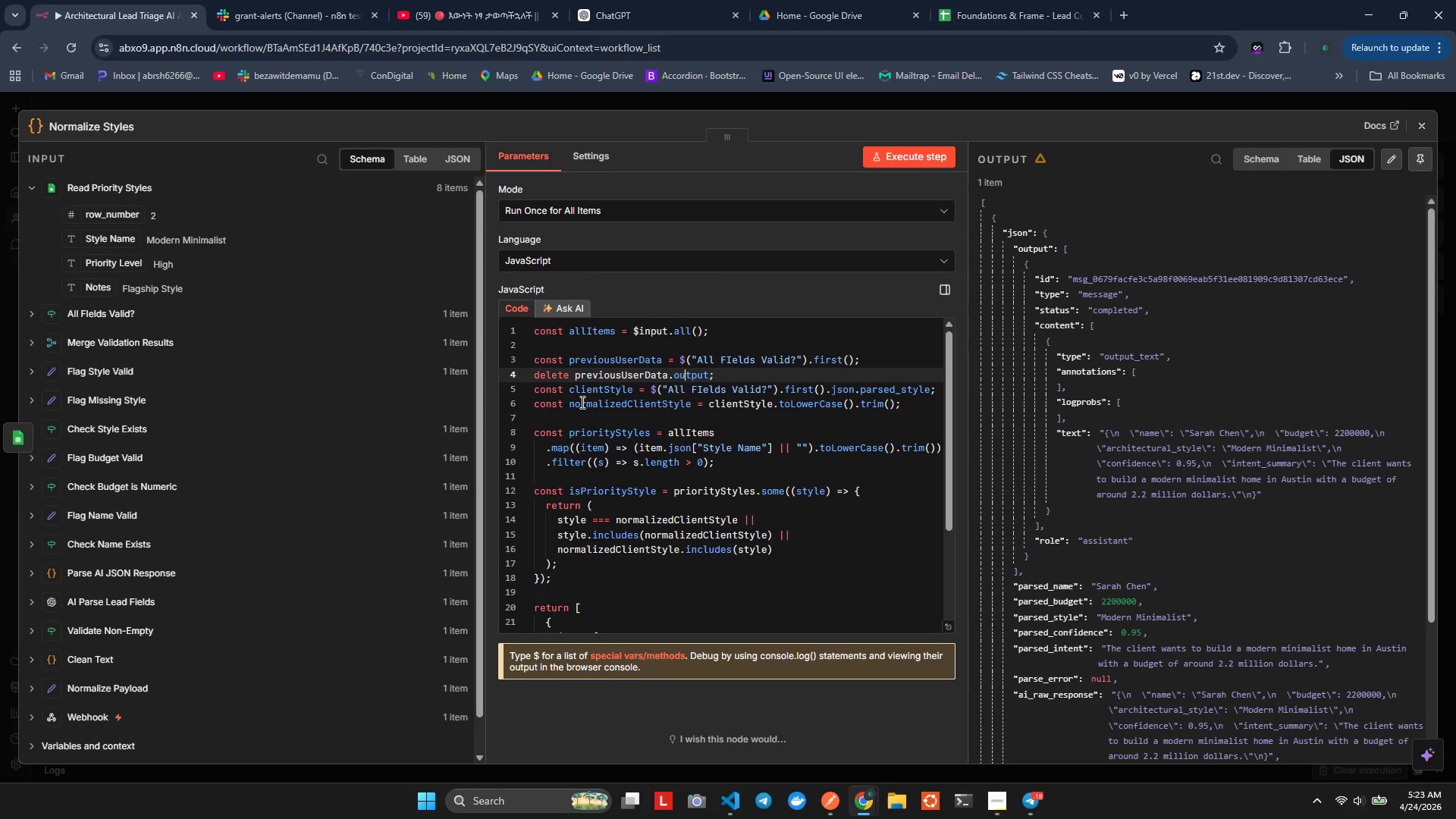 
key(ArrowRight)
 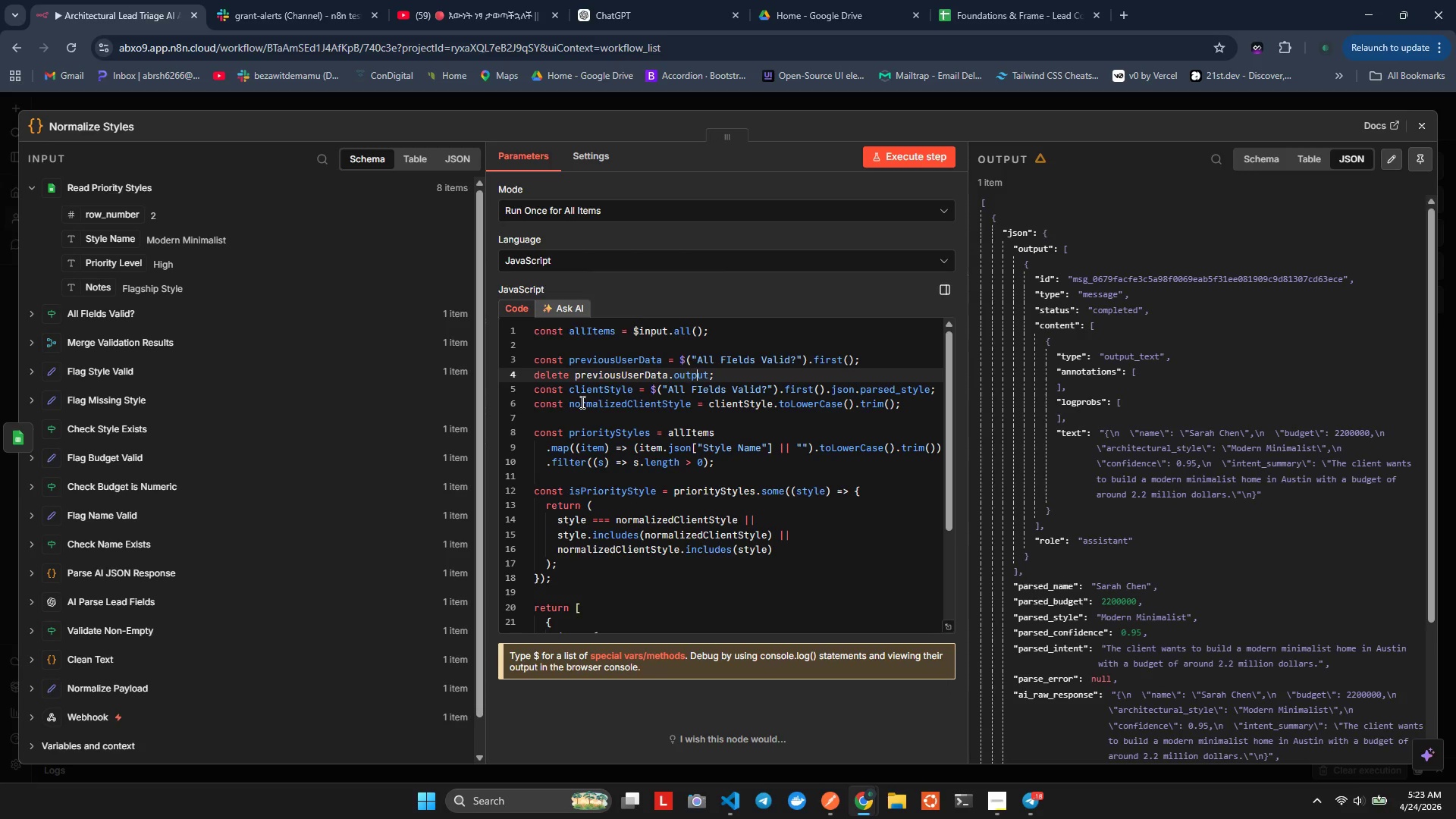 
key(ArrowRight)
 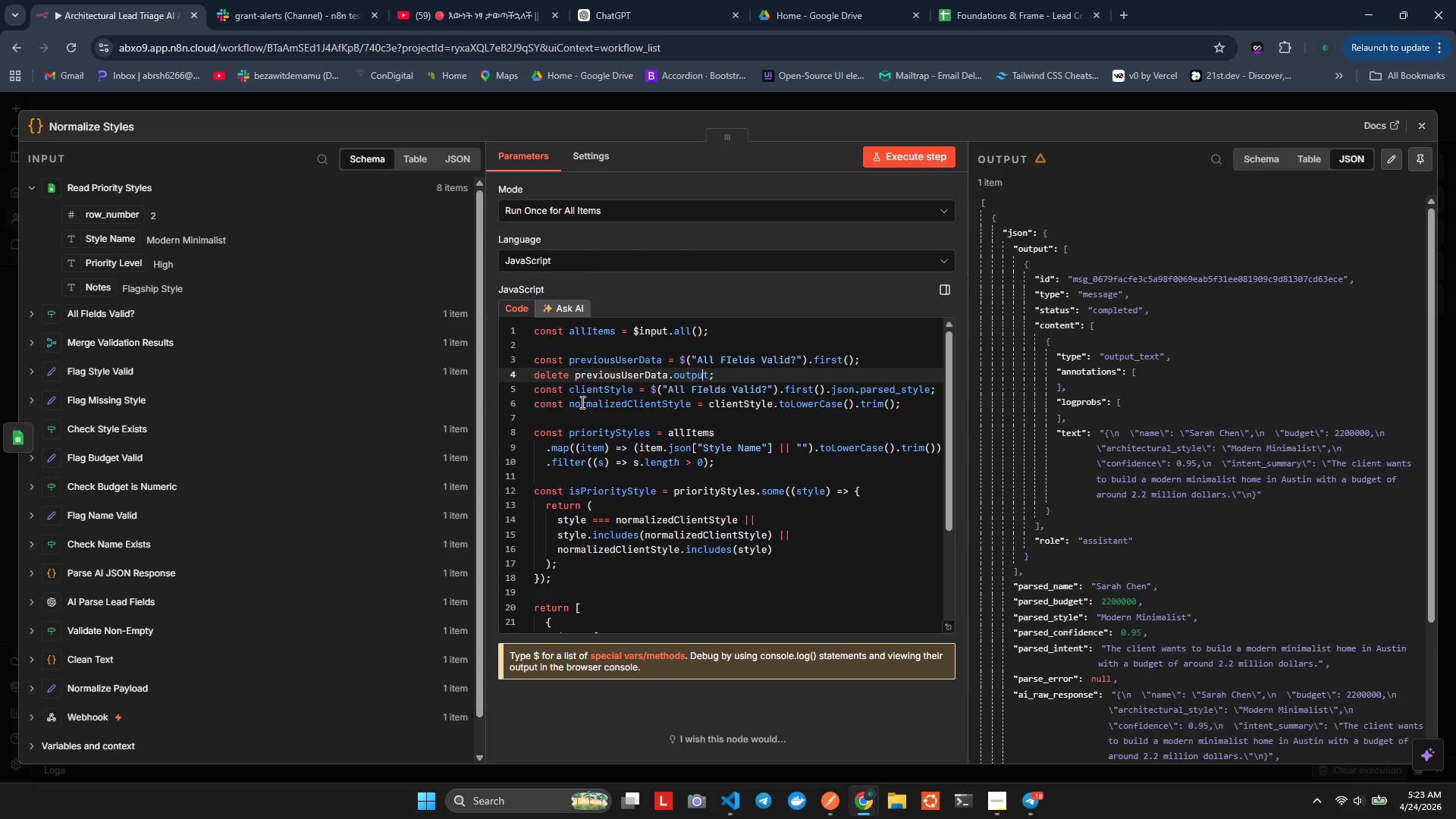 
key(ArrowRight)
 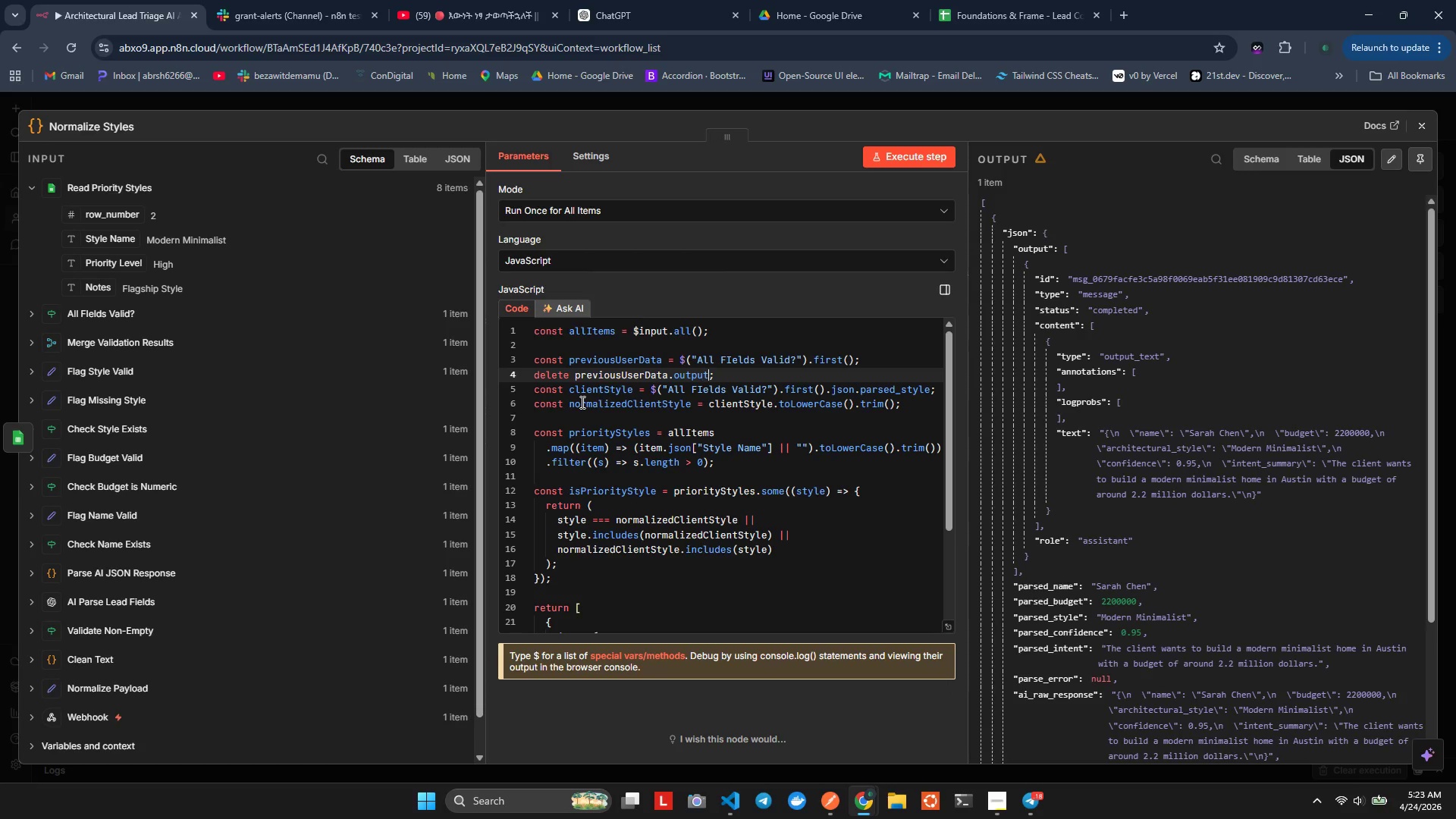 
key(ArrowRight)
 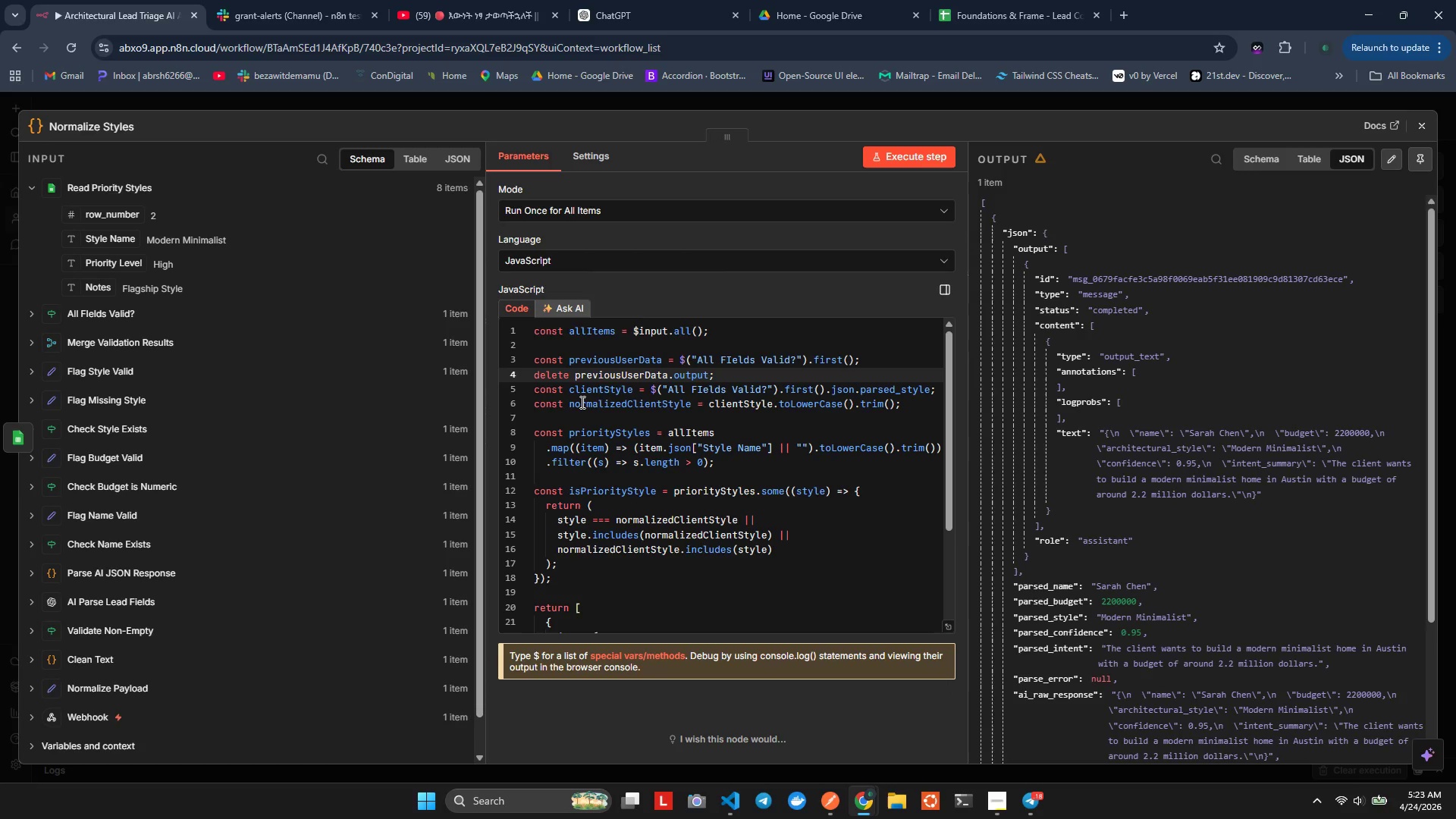 
key(ArrowRight)
 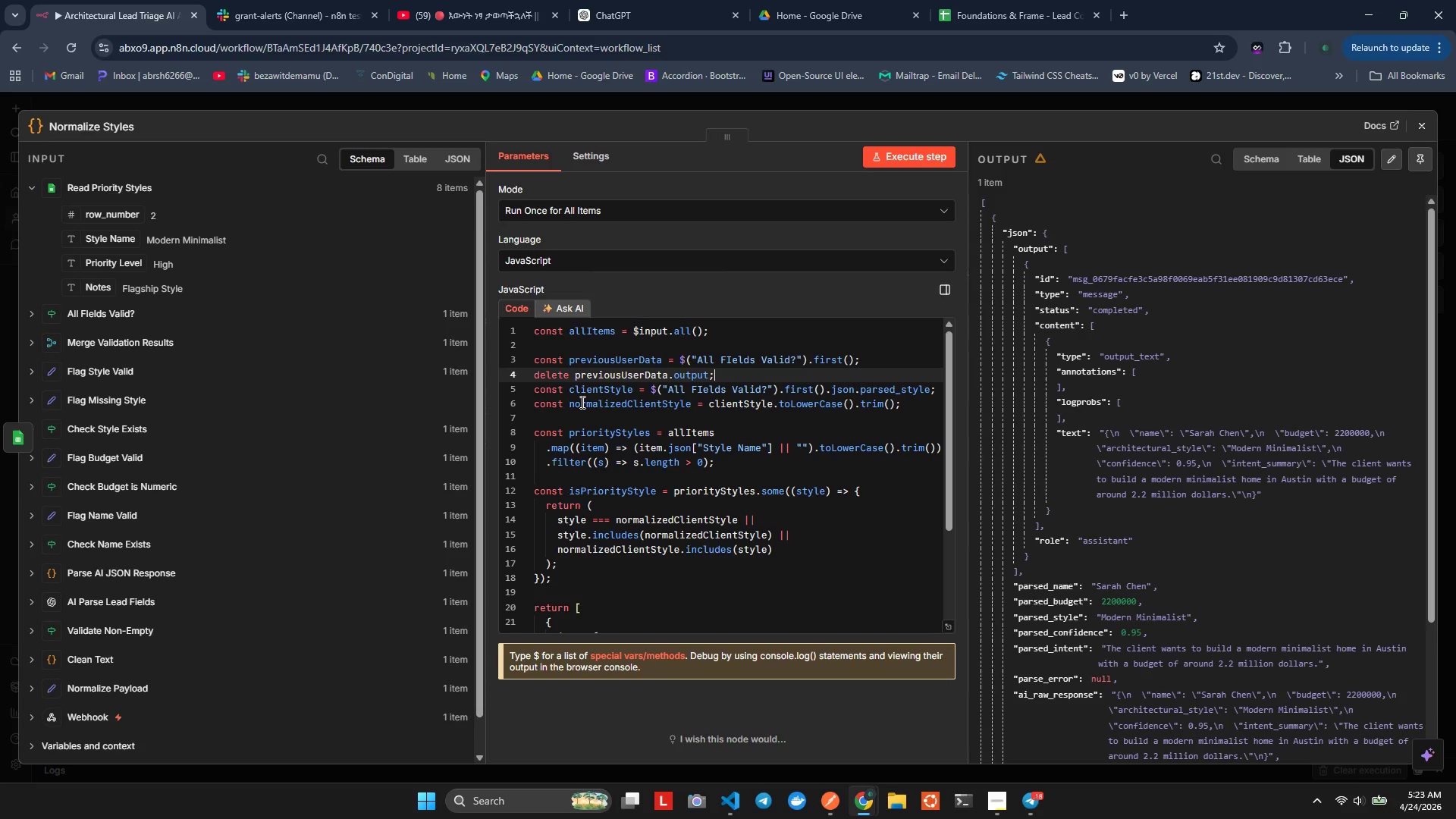 
key(ArrowRight)
 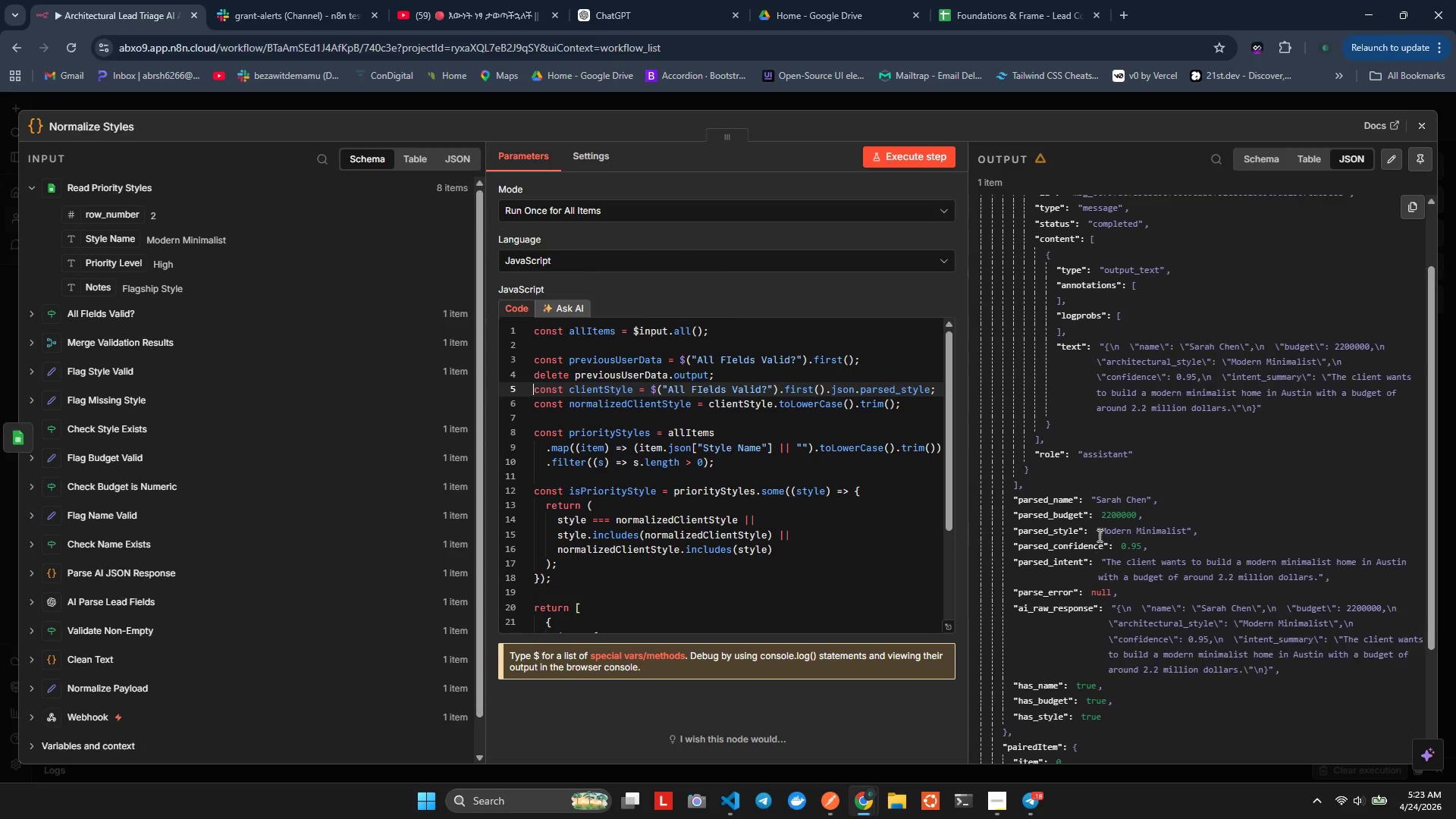 
wait(9.12)
 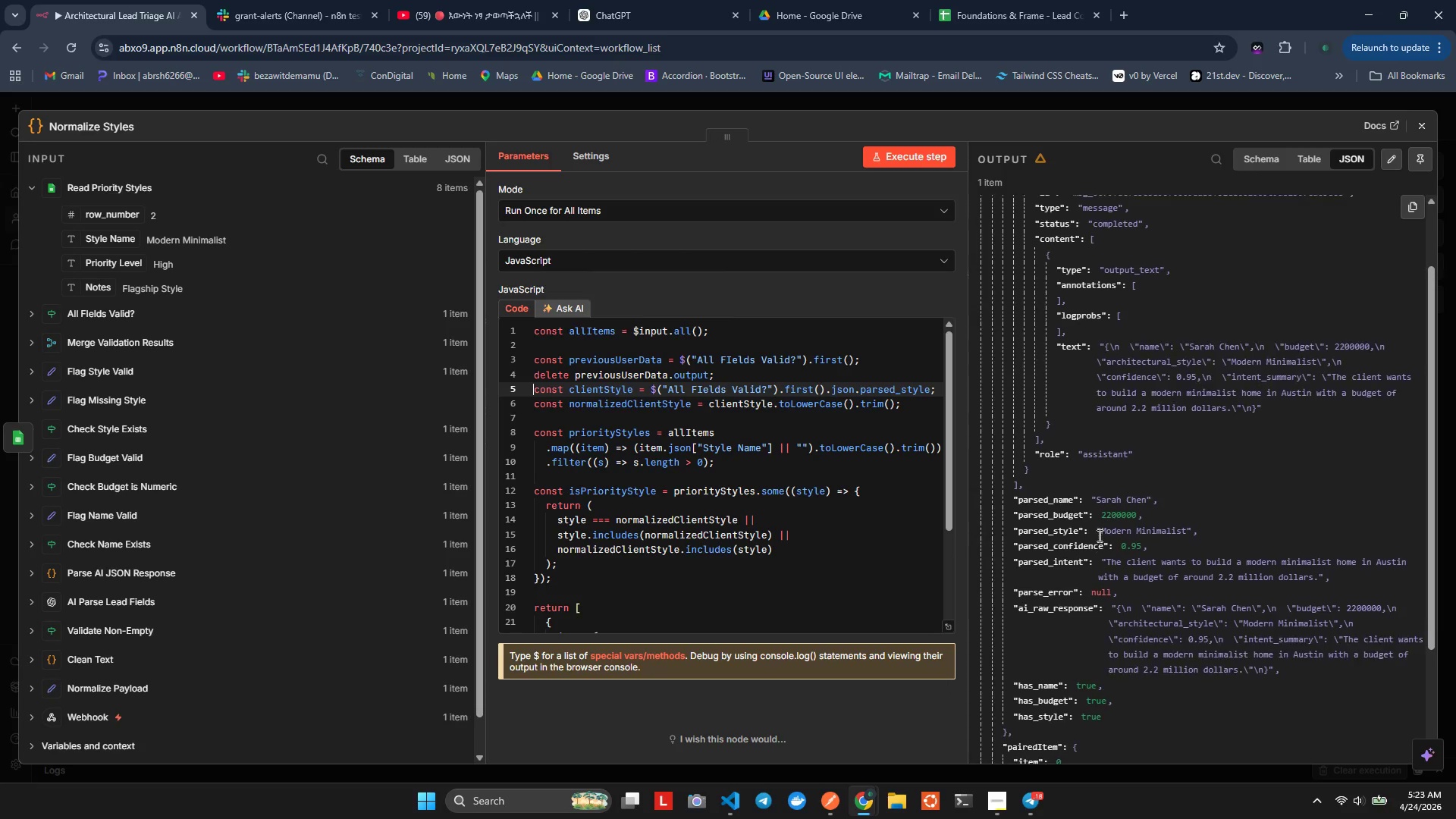 
left_click([670, 368])
 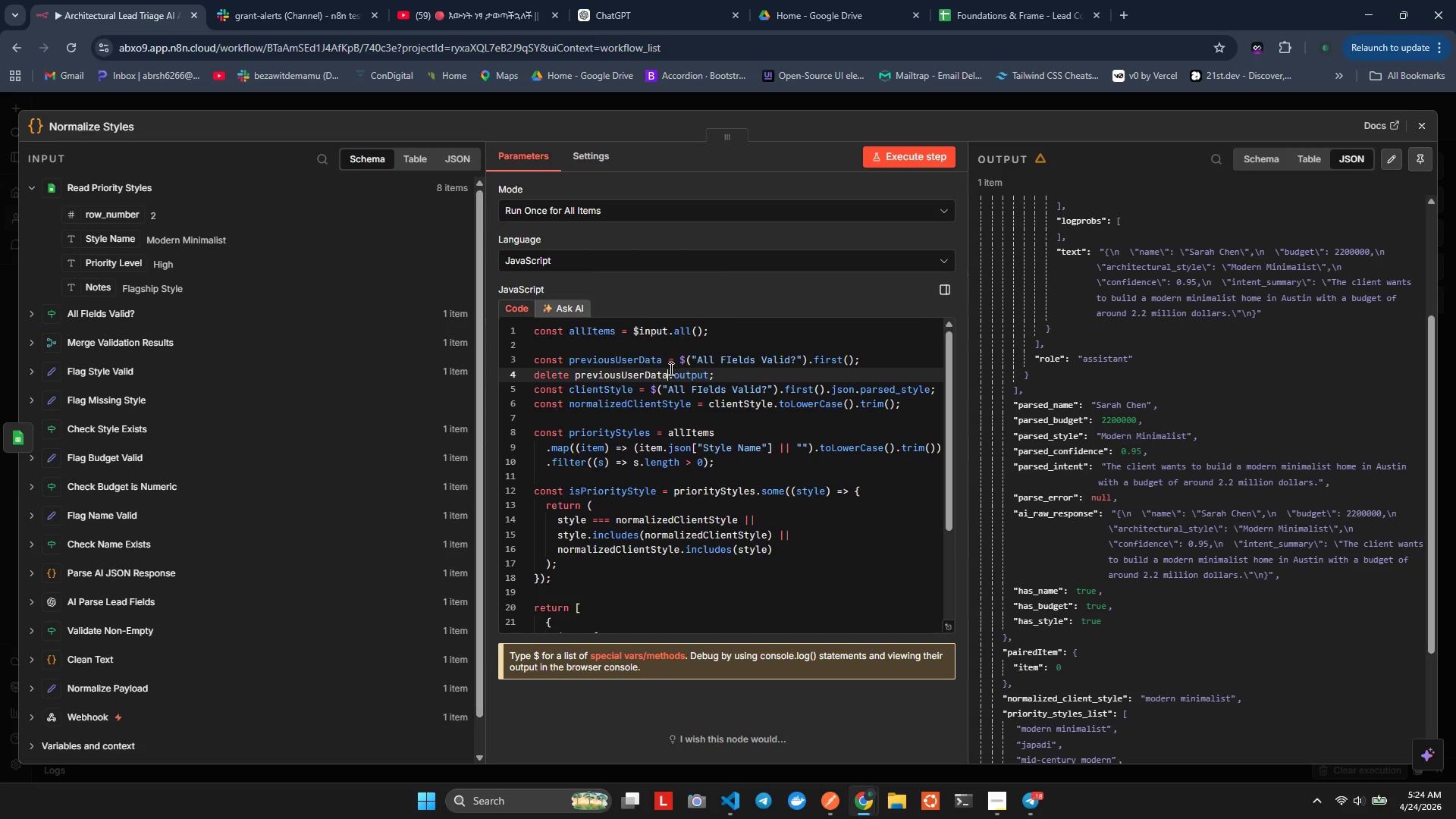 
left_click([675, 375])
 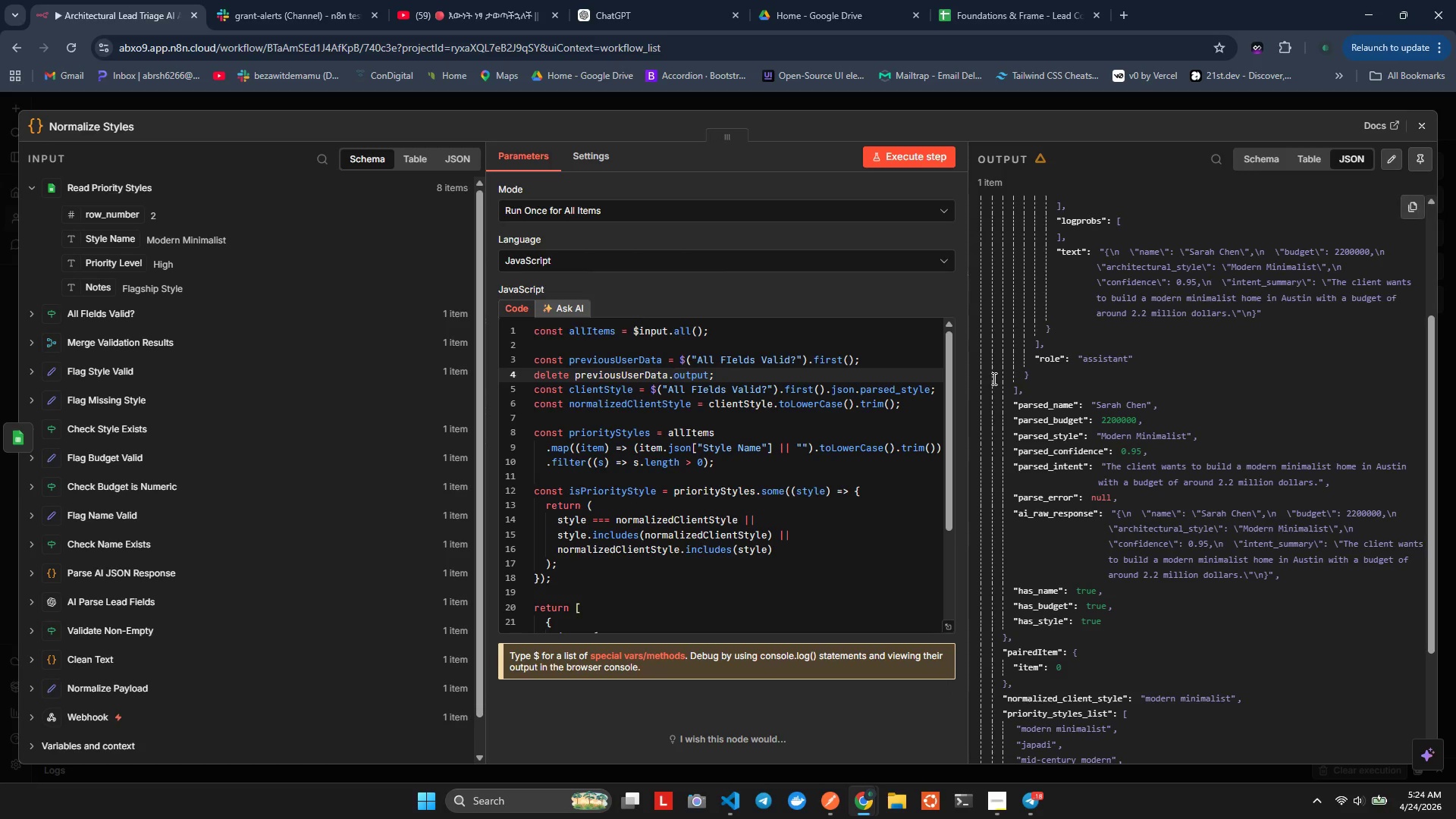 
wait(8.06)
 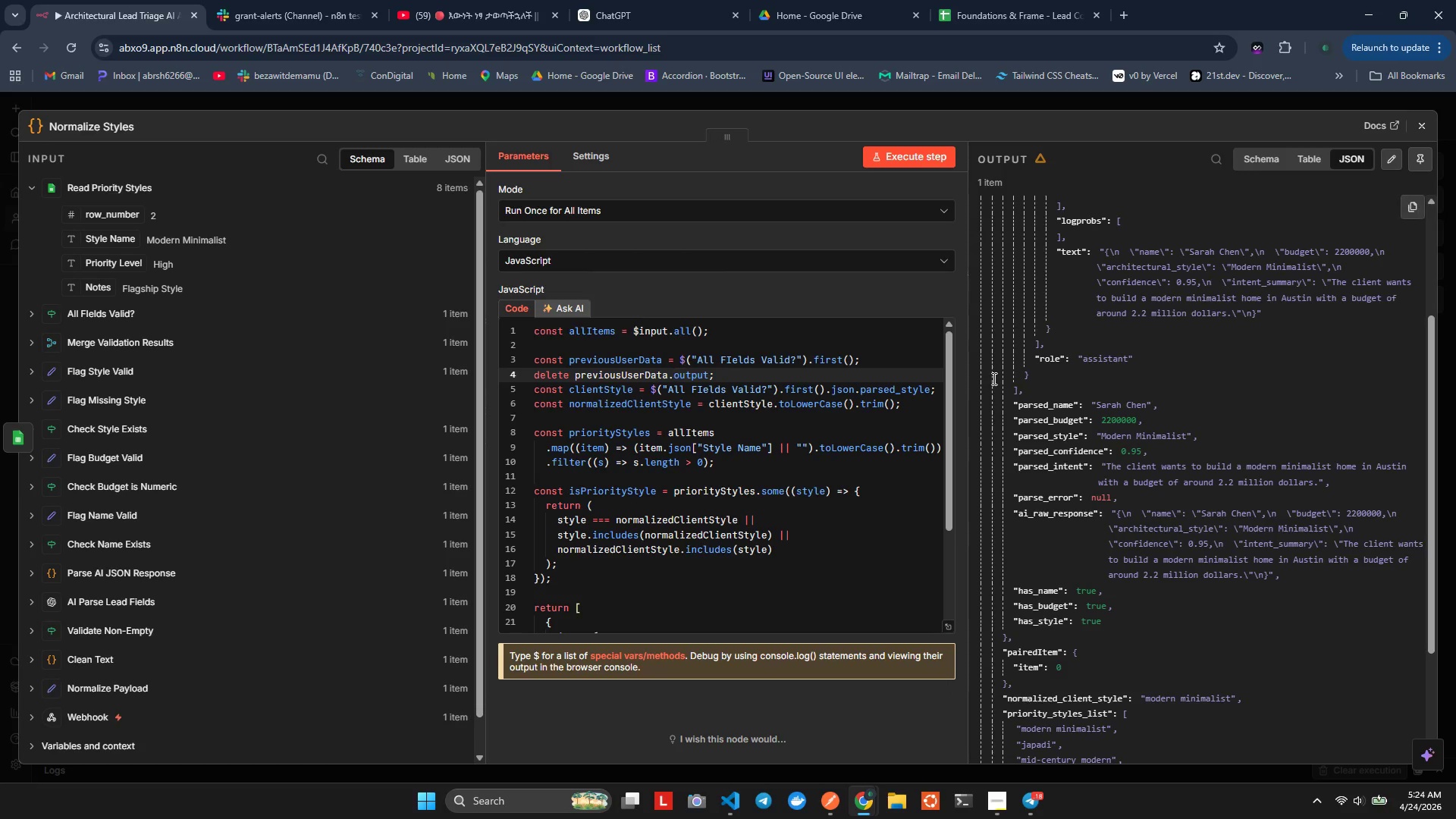 
left_click([998, 243])
 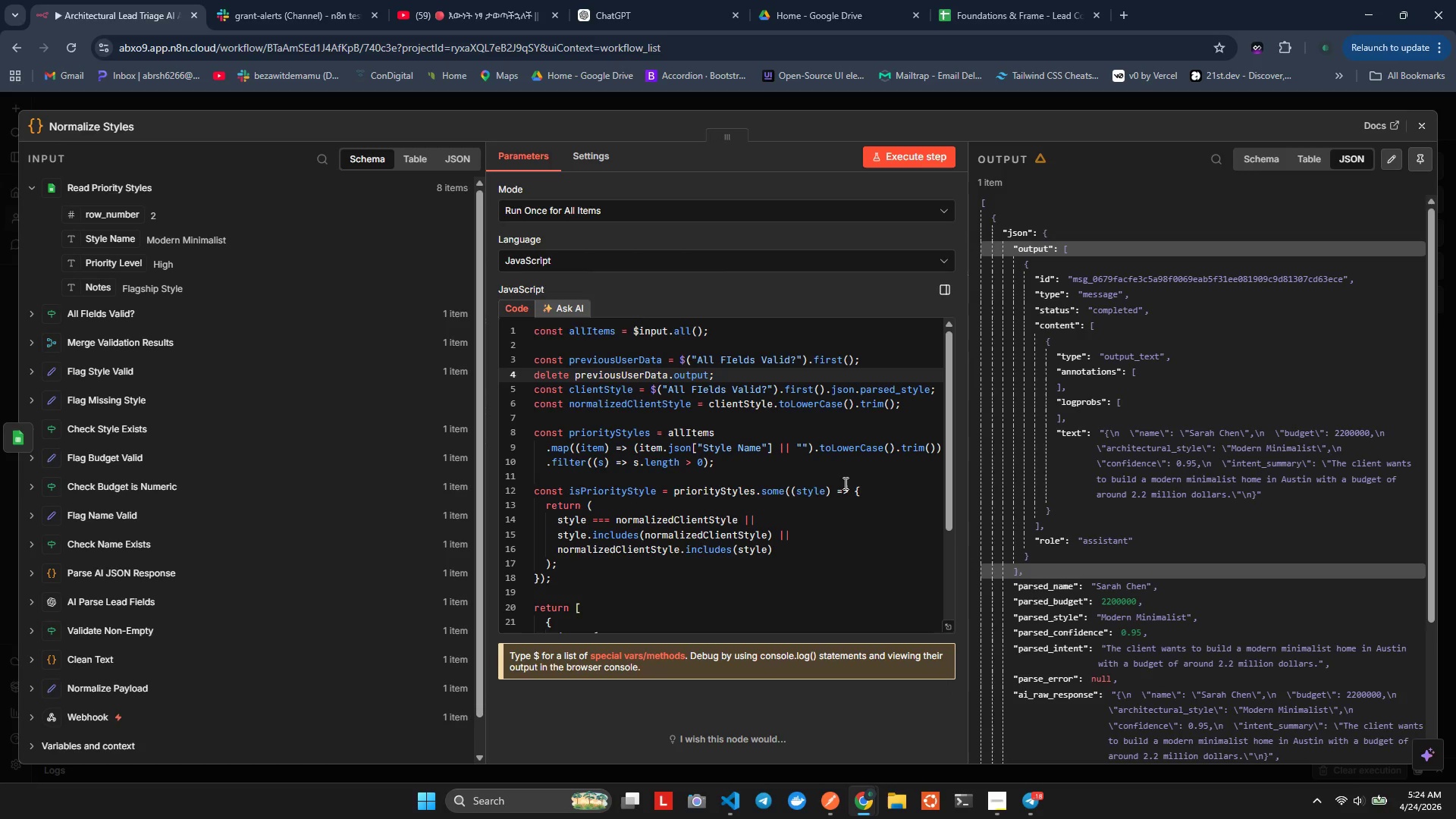 
wait(7.02)
 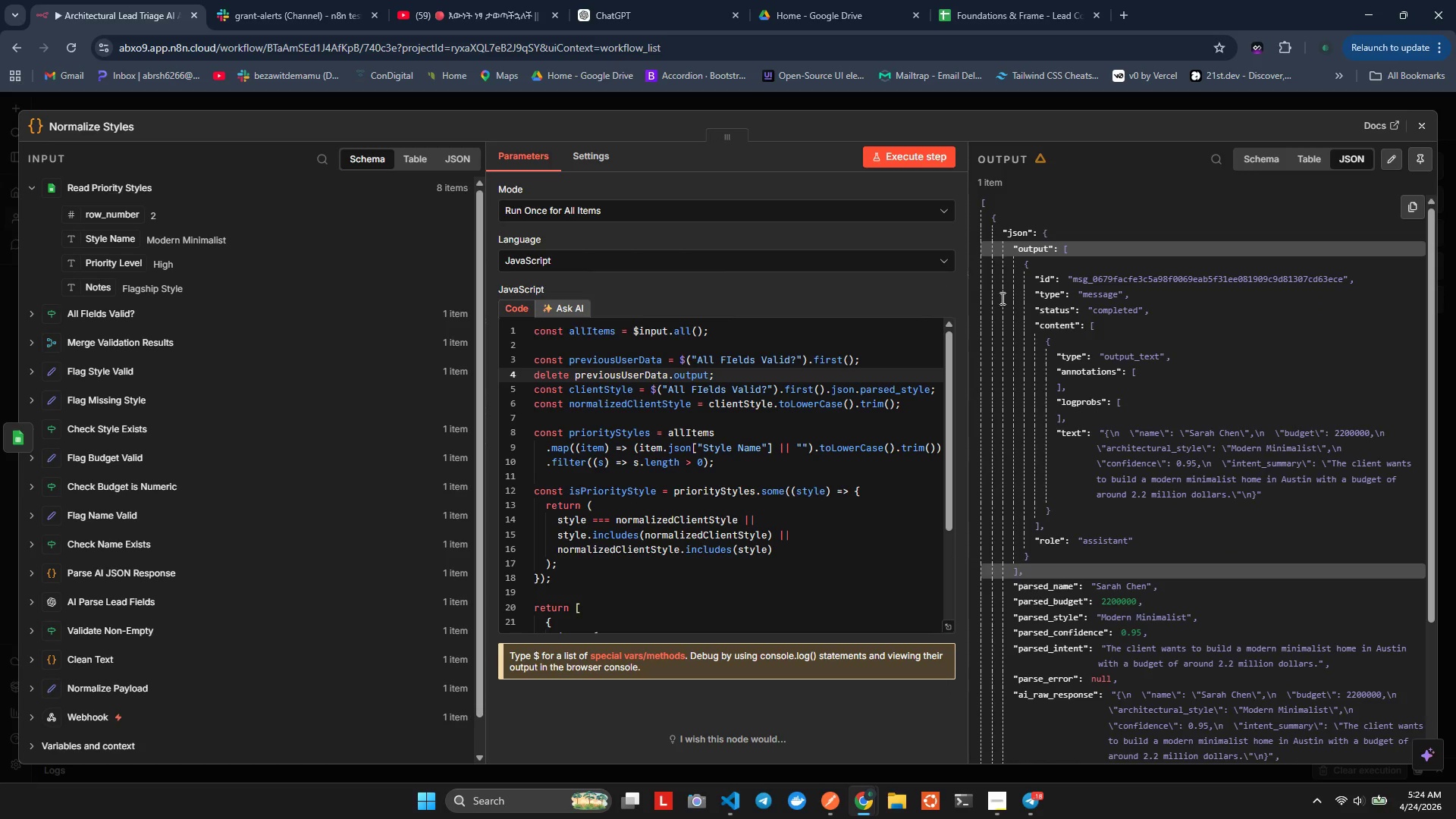 
left_click([1050, 234])
 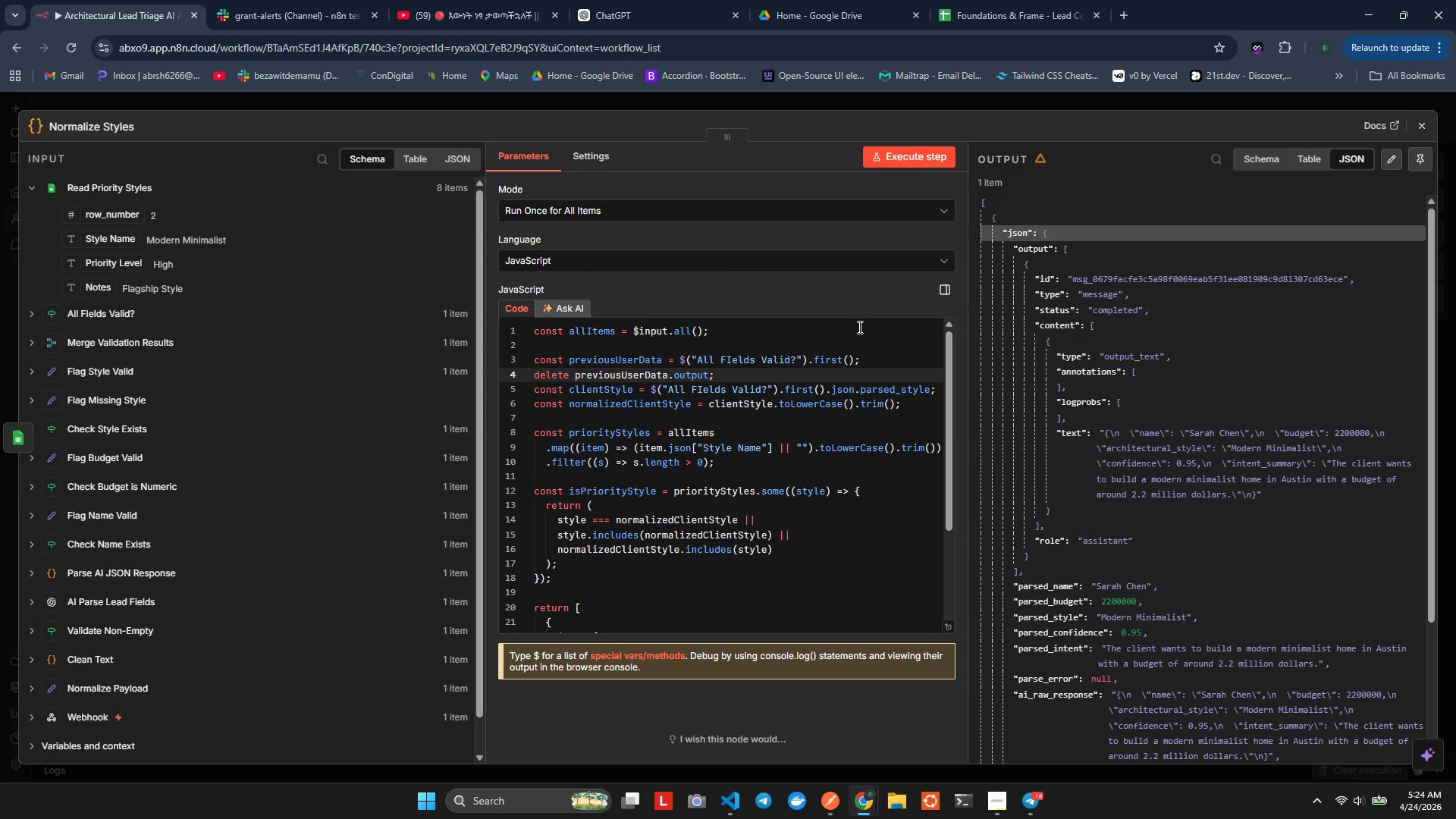 
left_click([836, 358])
 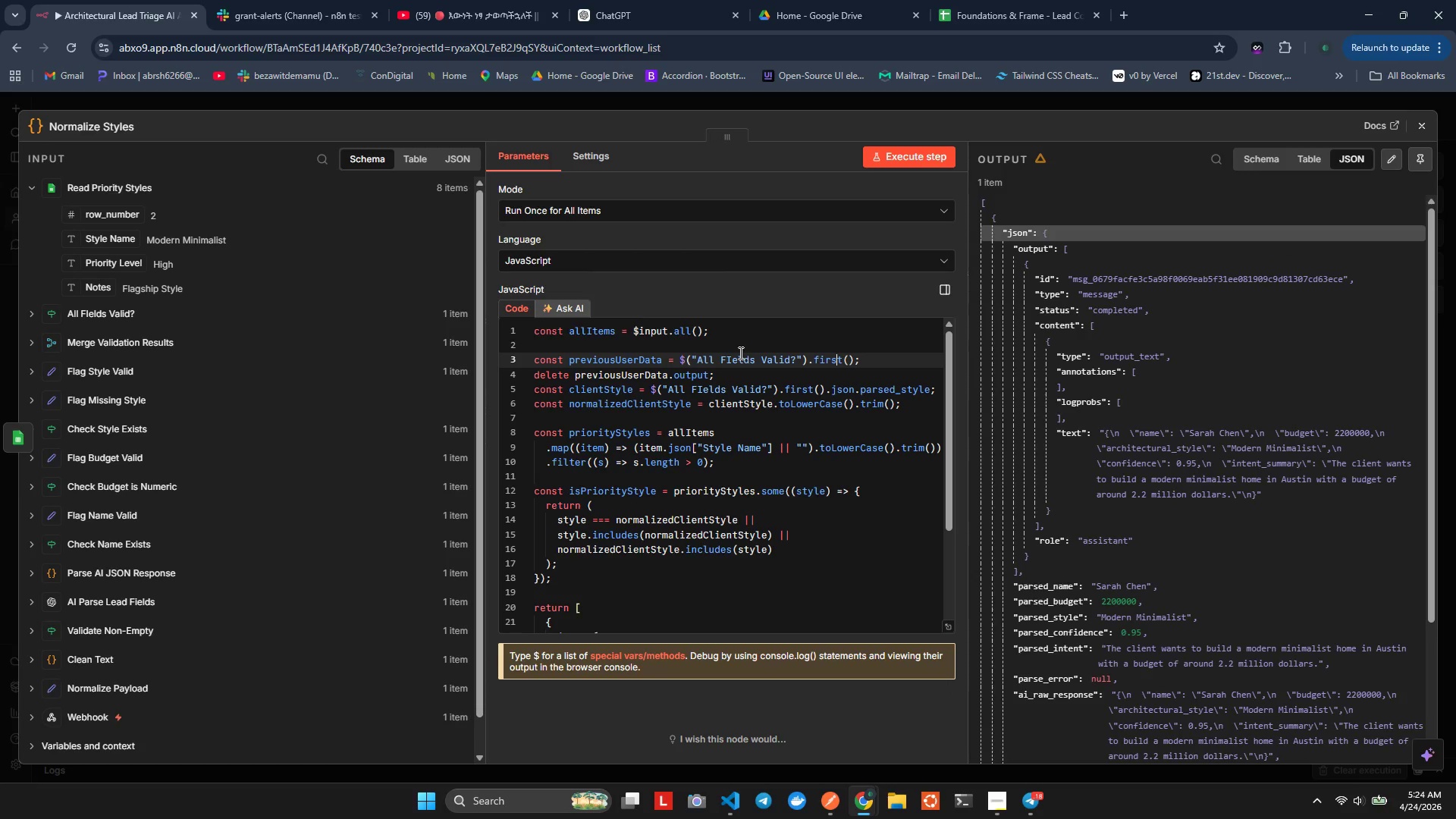 
left_click([853, 361])
 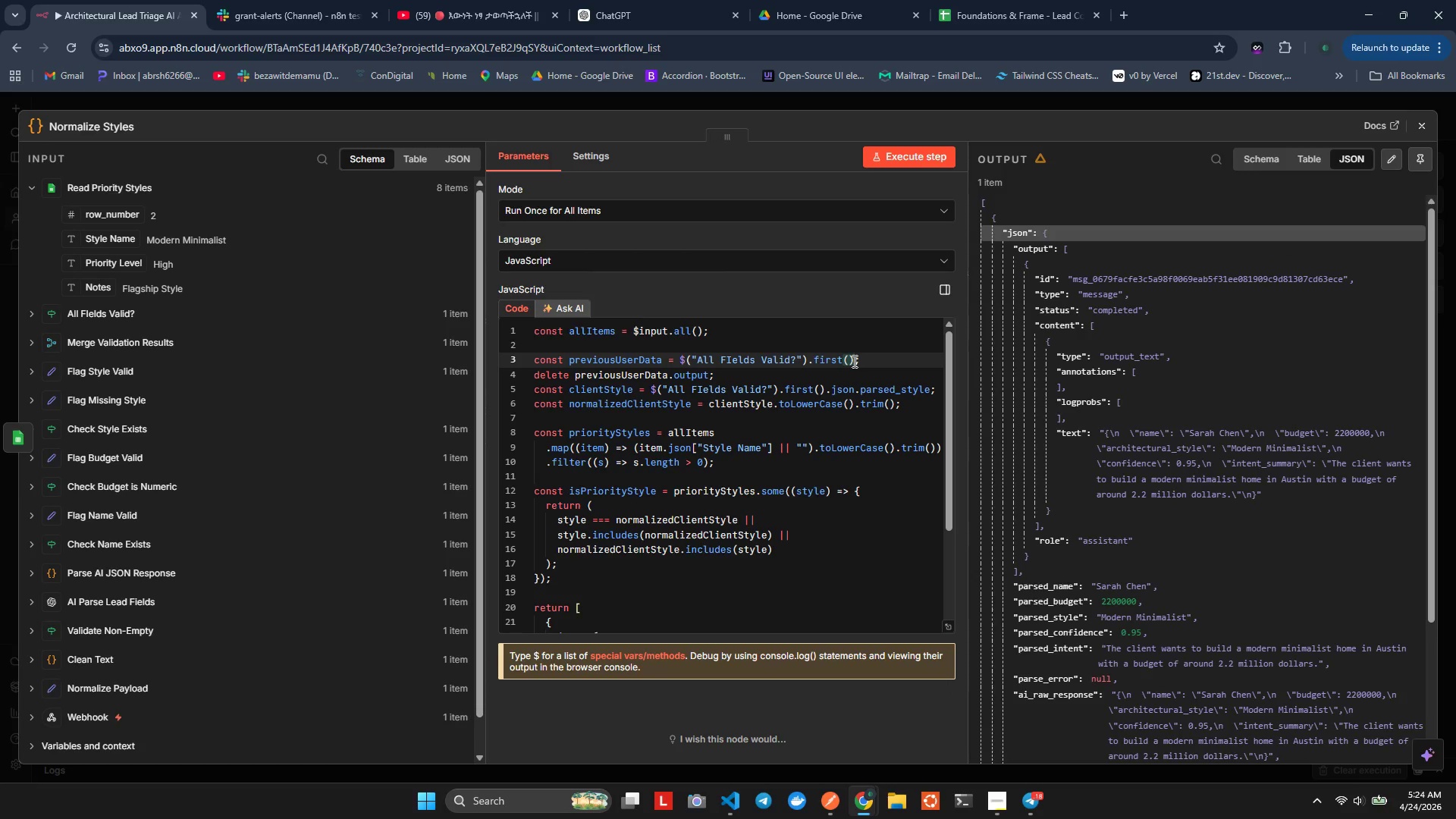 
type(.son)
 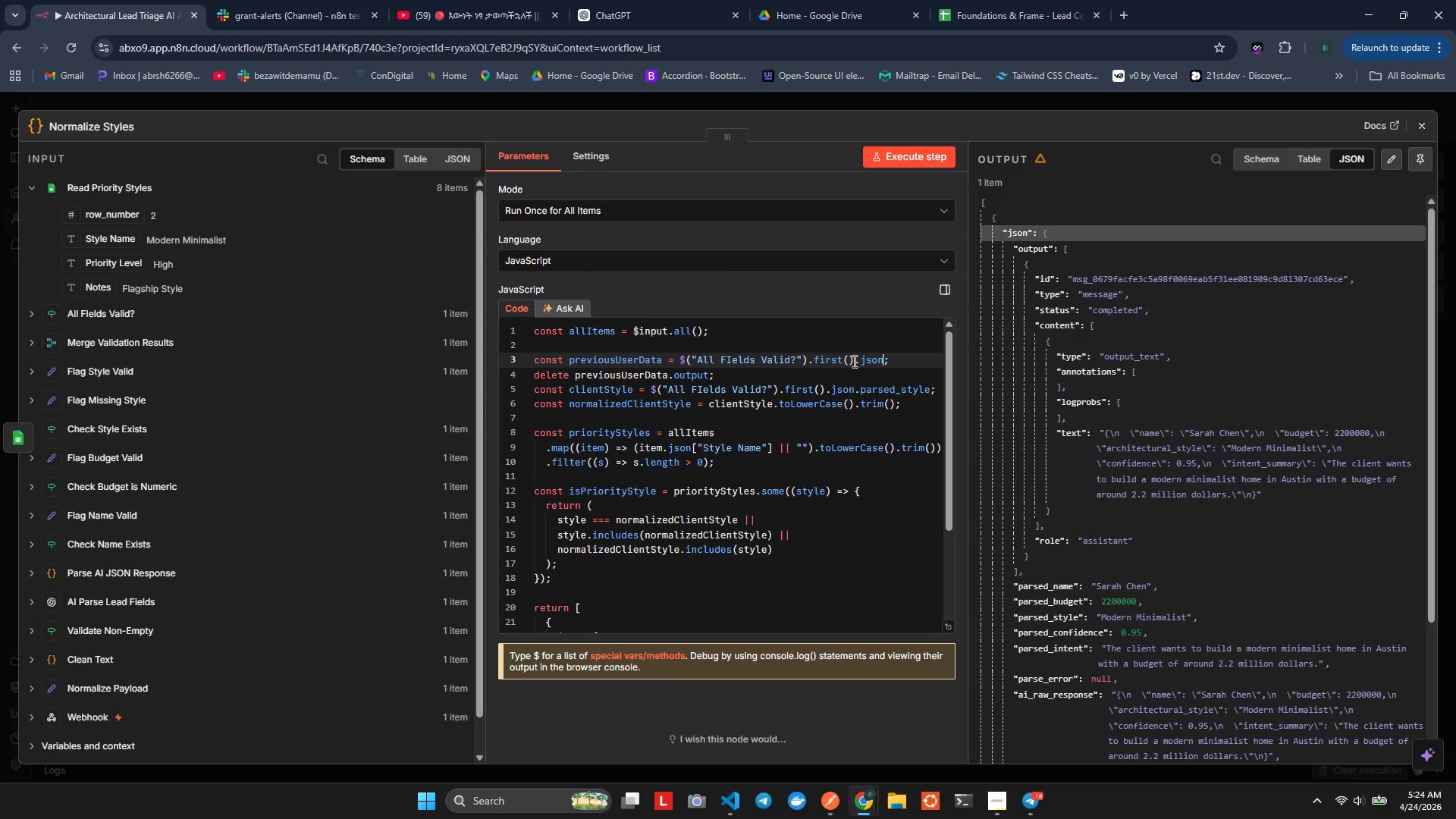 
hold_key(key=J, duration=0.52)
 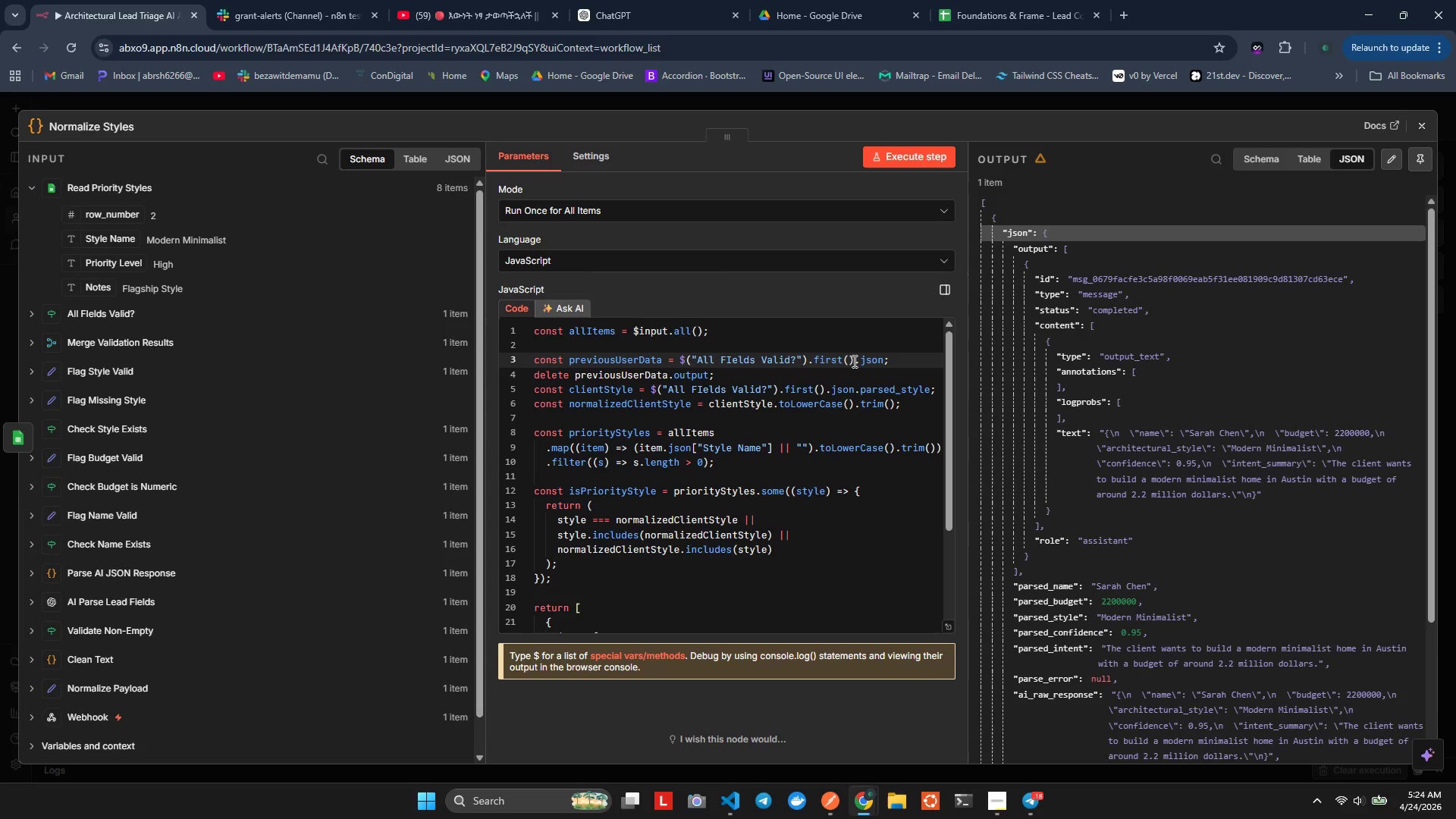 
key(Control+ControlLeft)
 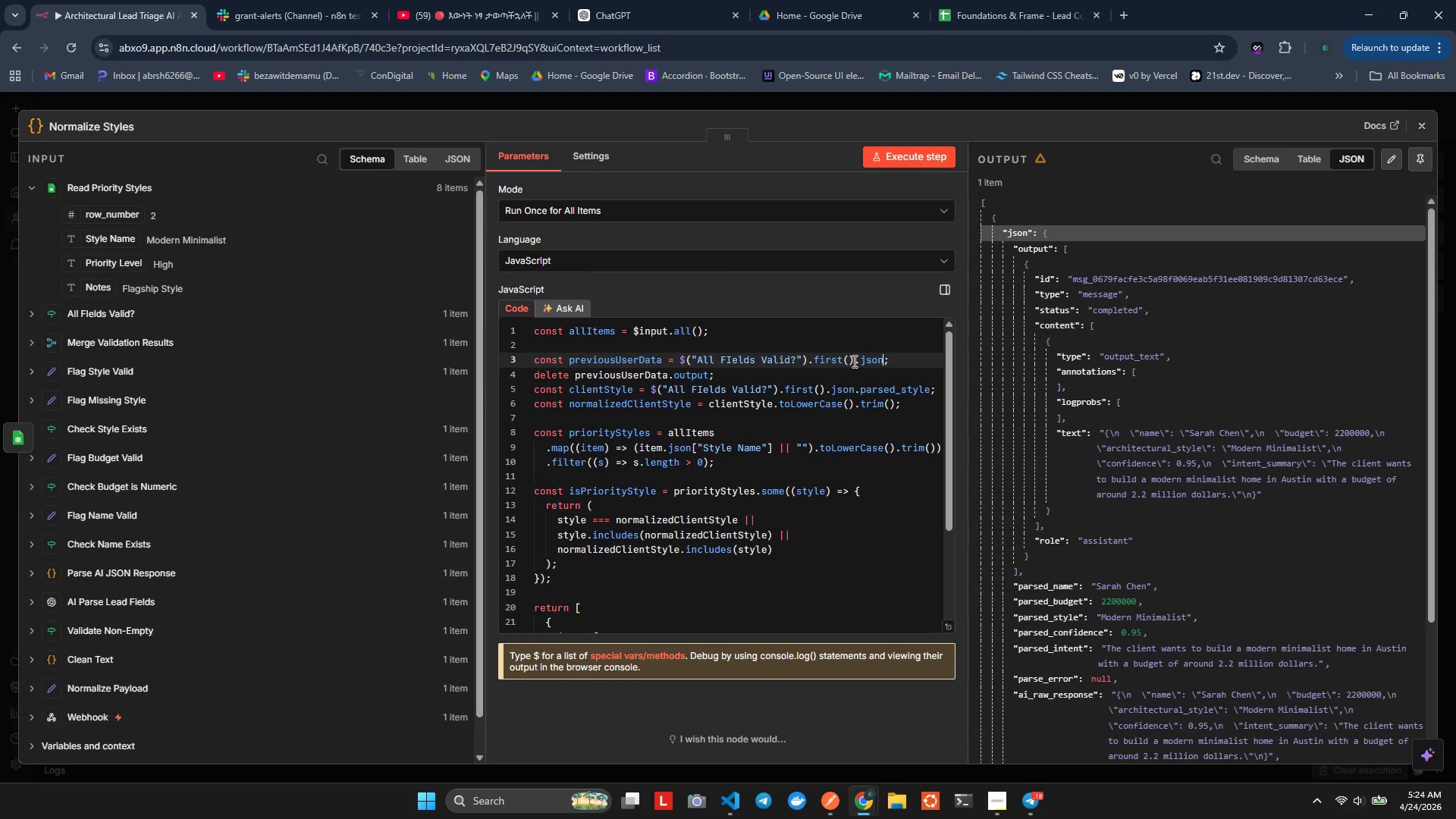 
key(Control+S)
 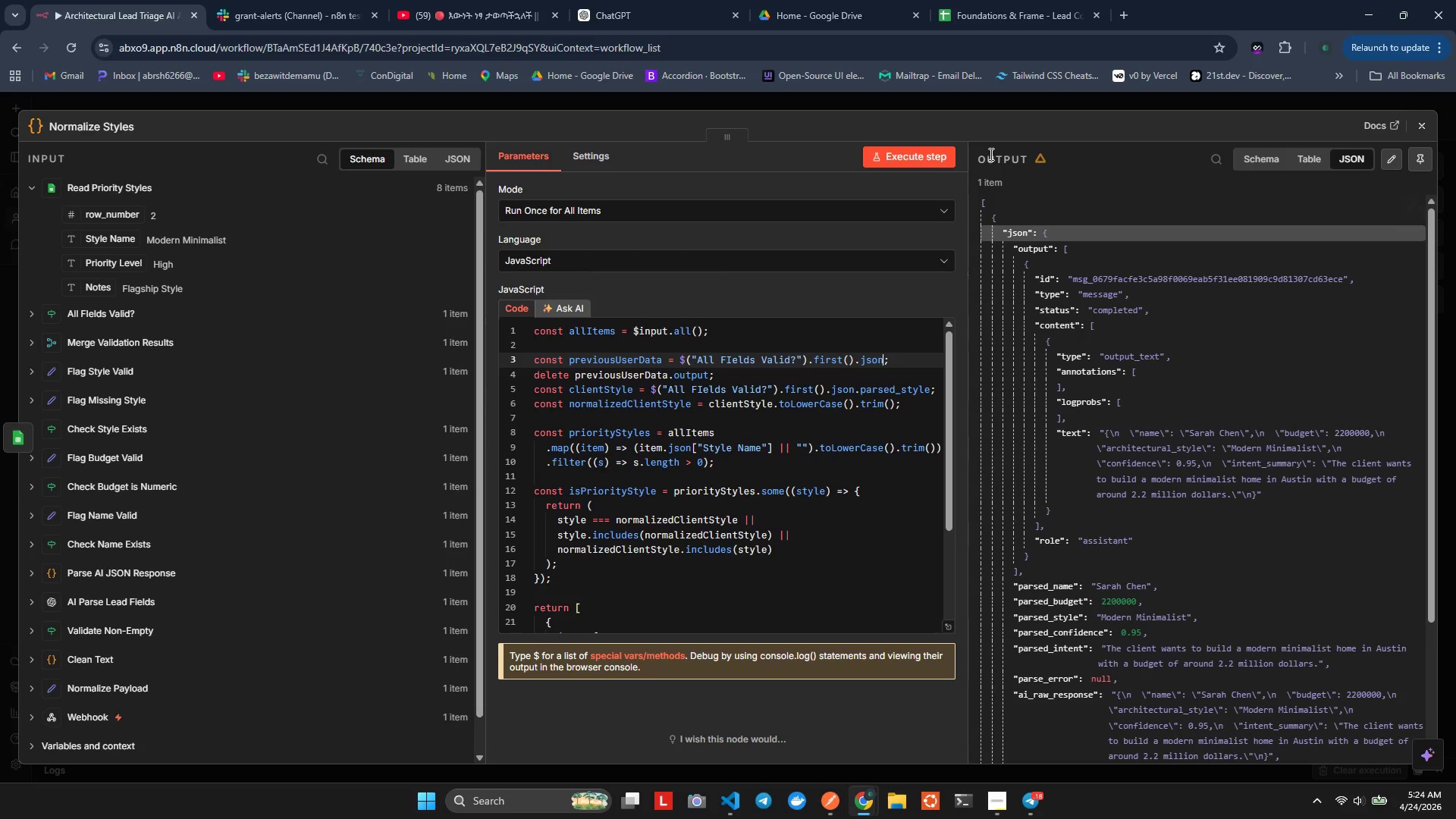 
left_click([924, 154])
 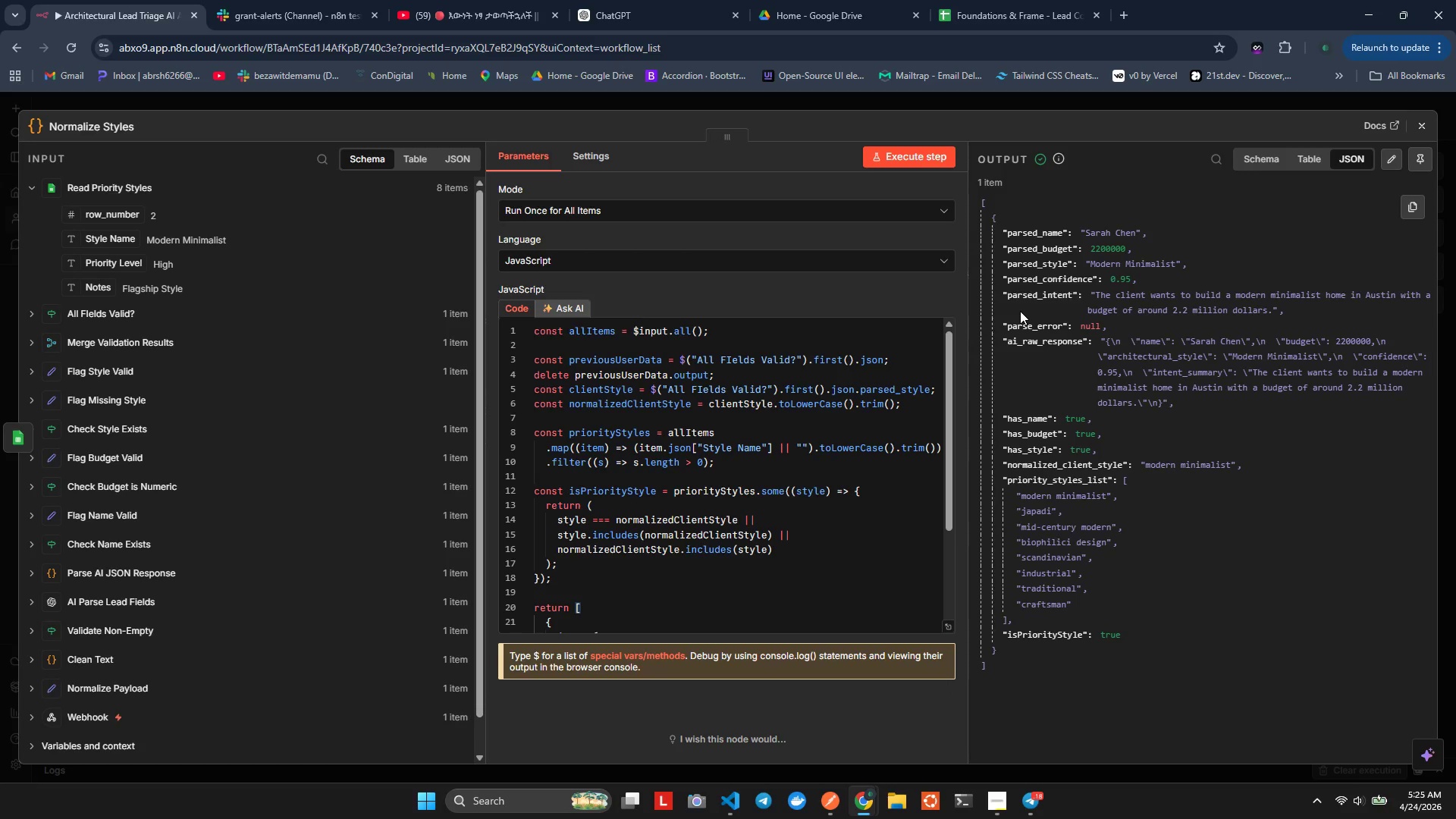 
wait(51.36)
 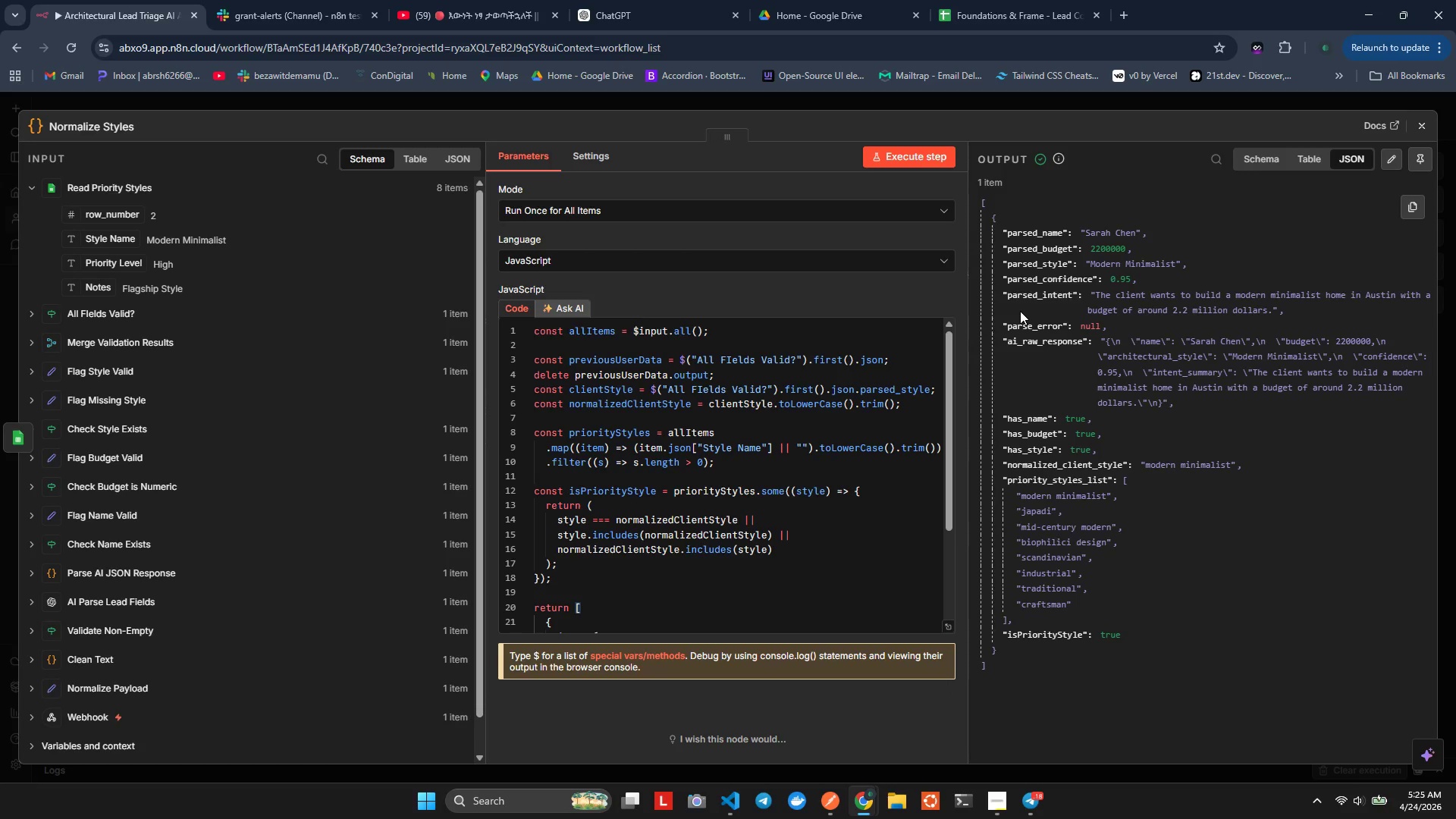 
left_click_drag(start_coordinate=[648, 391], to_coordinate=[931, 395])
 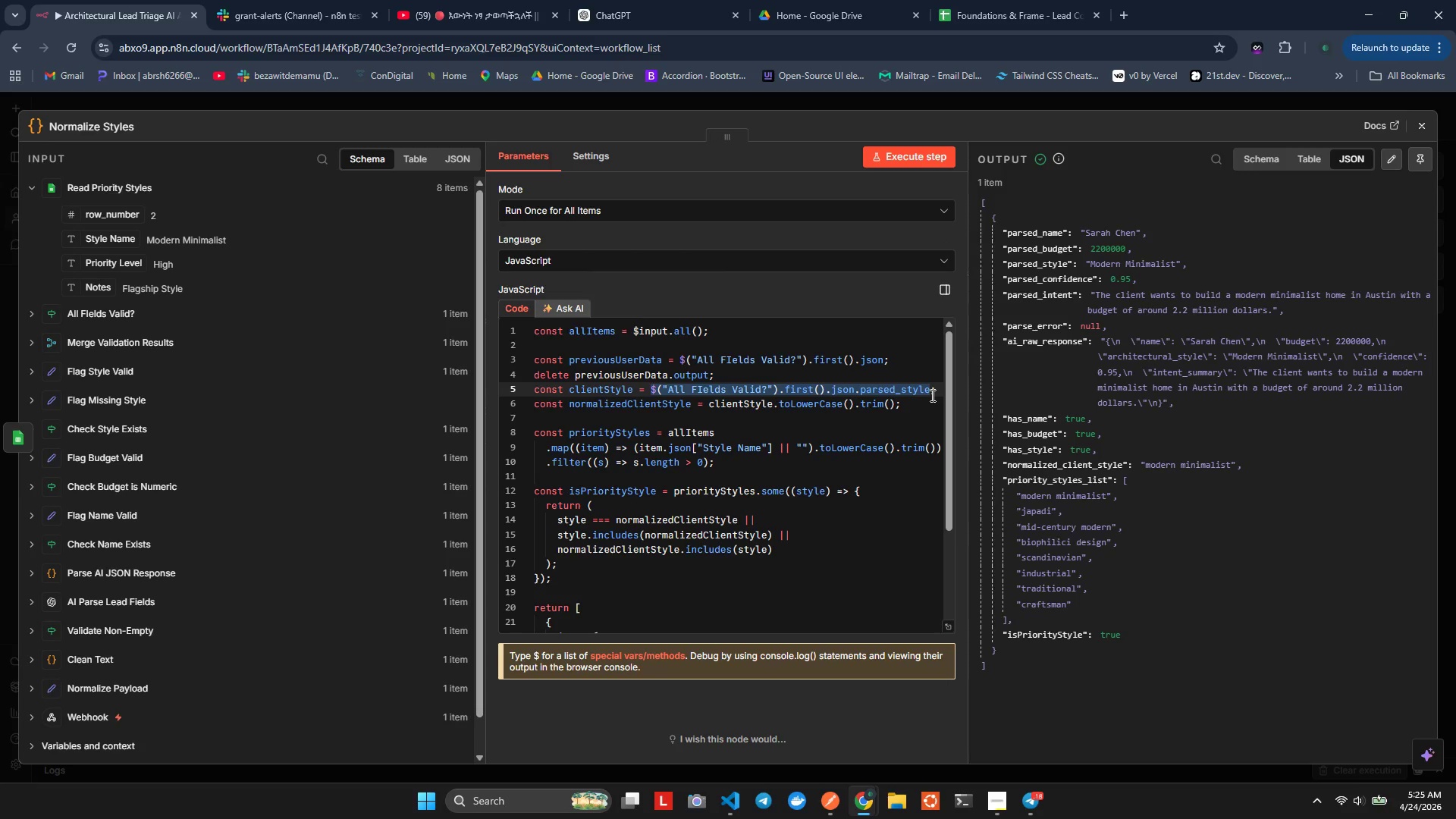 
key(Control+X)
 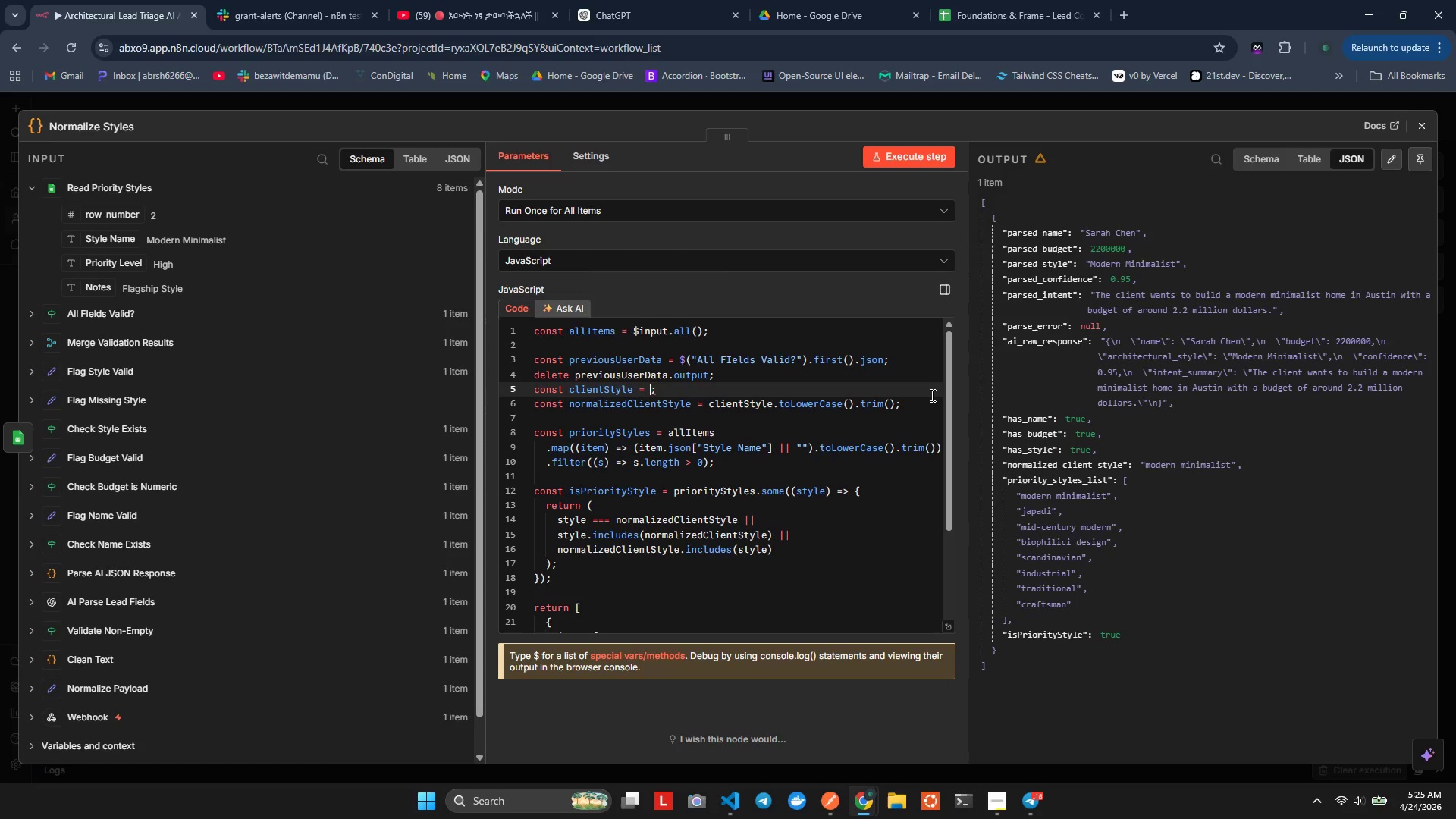 
type("ssss)
 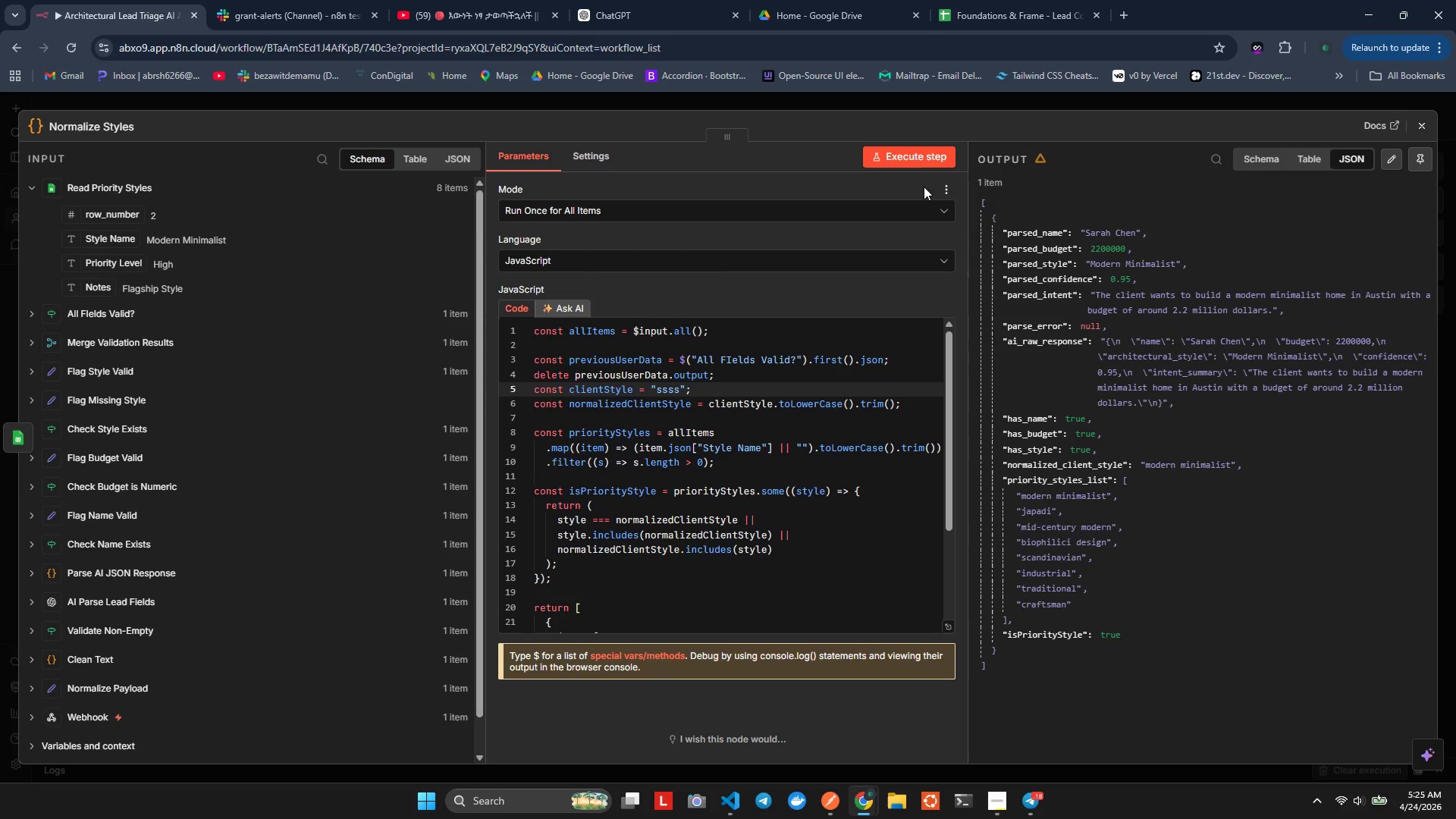 
left_click([919, 168])
 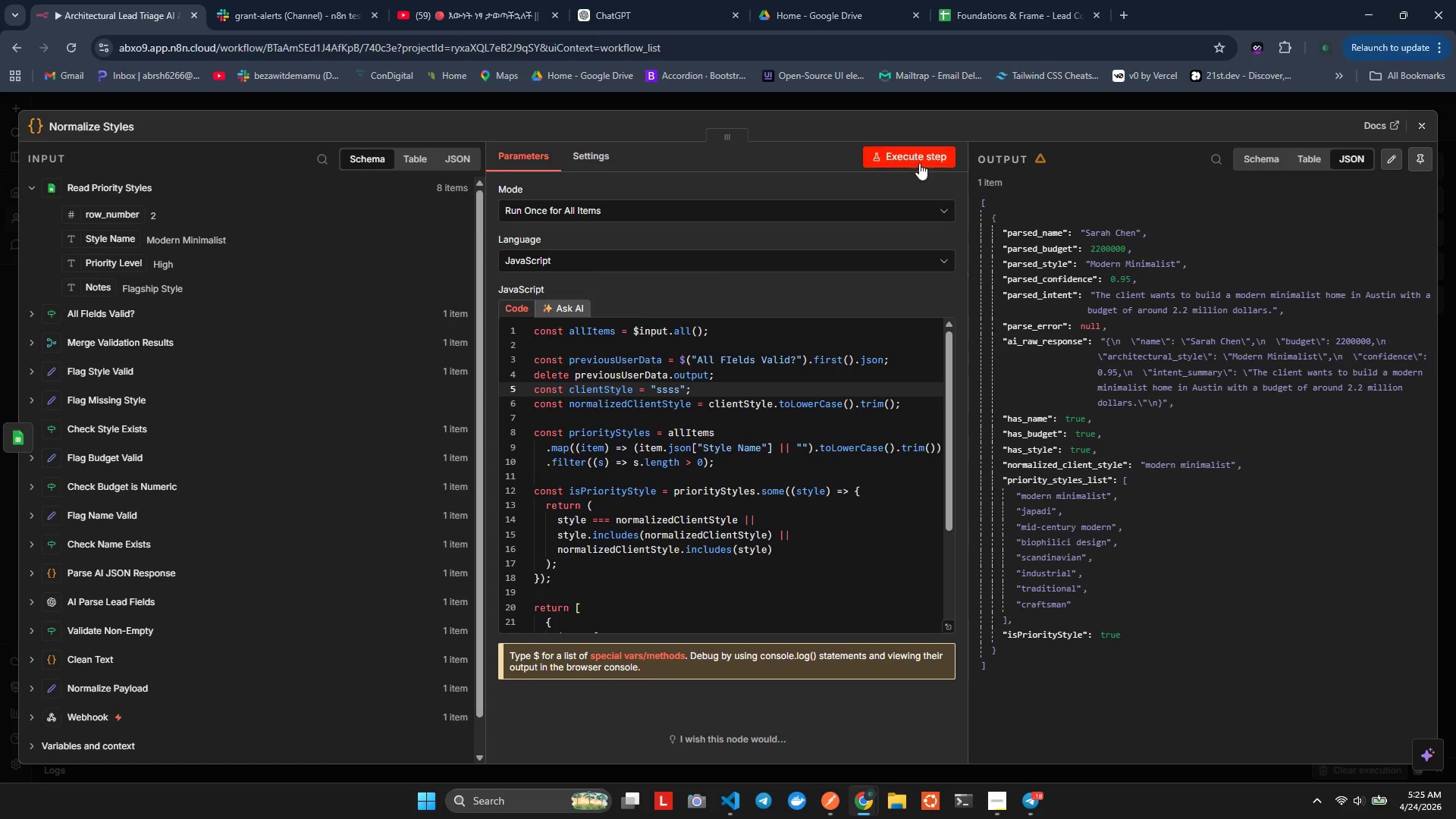 
left_click([919, 162])
 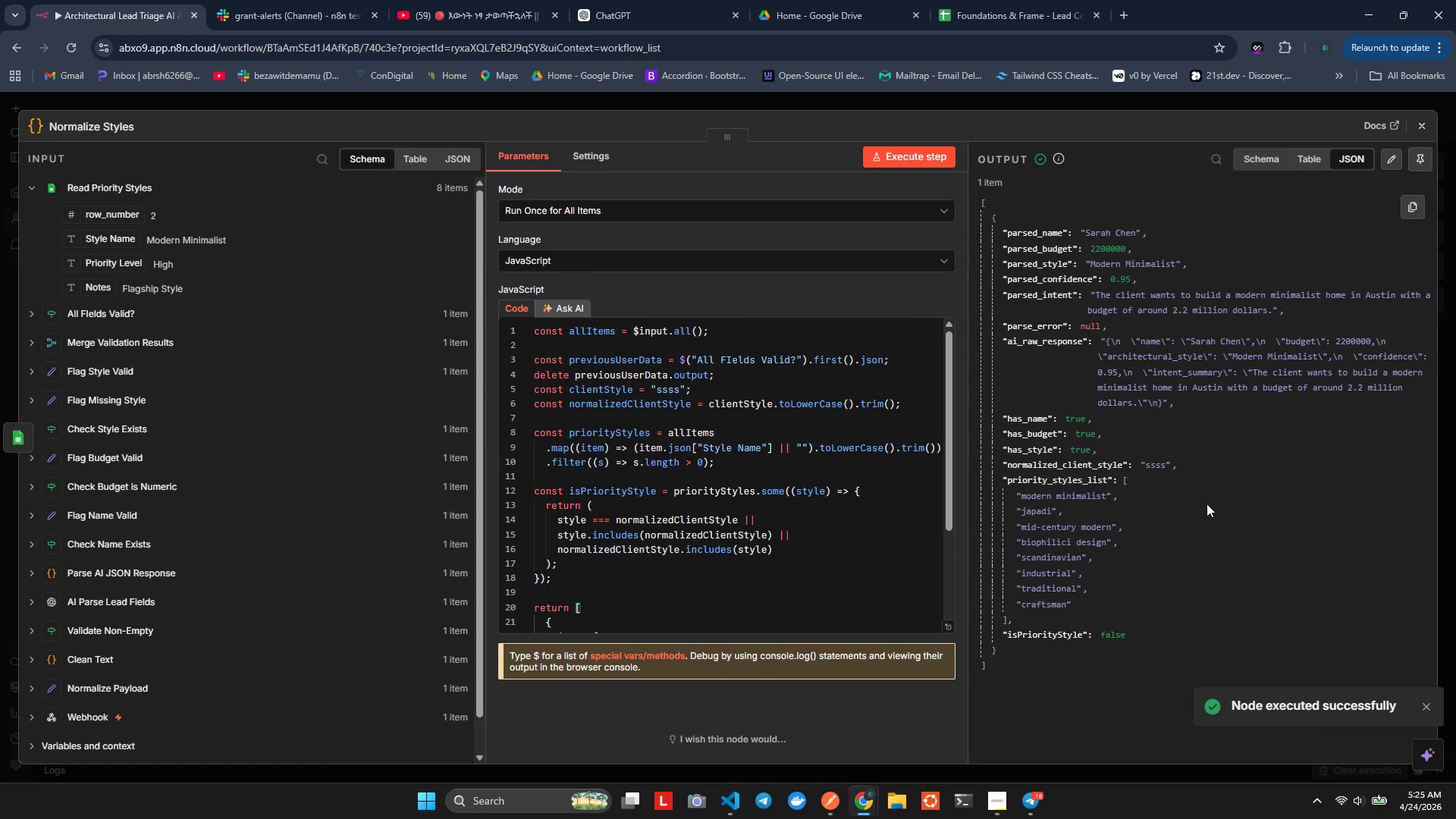 
wait(5.42)
 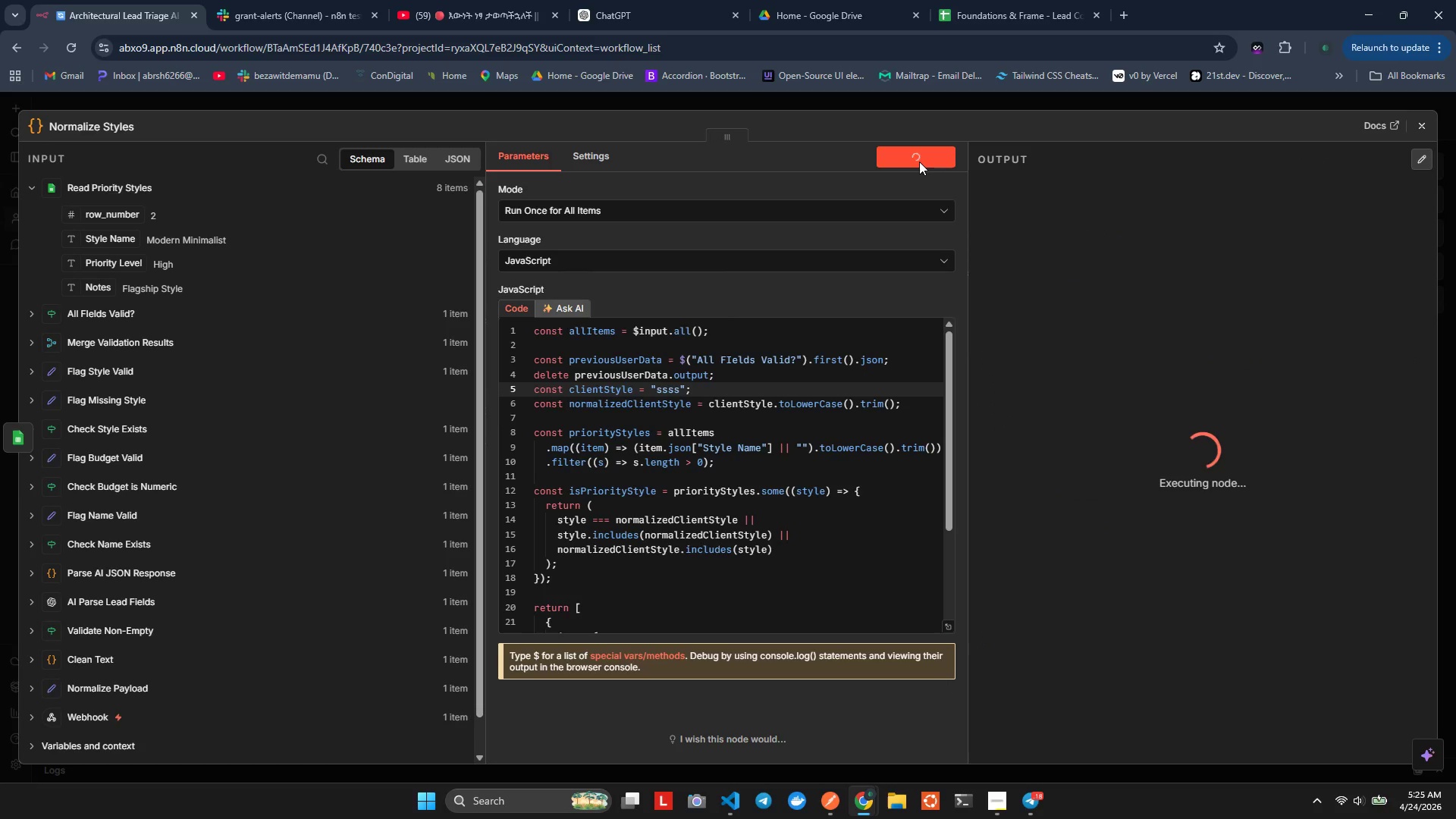 
left_click([667, 391])
 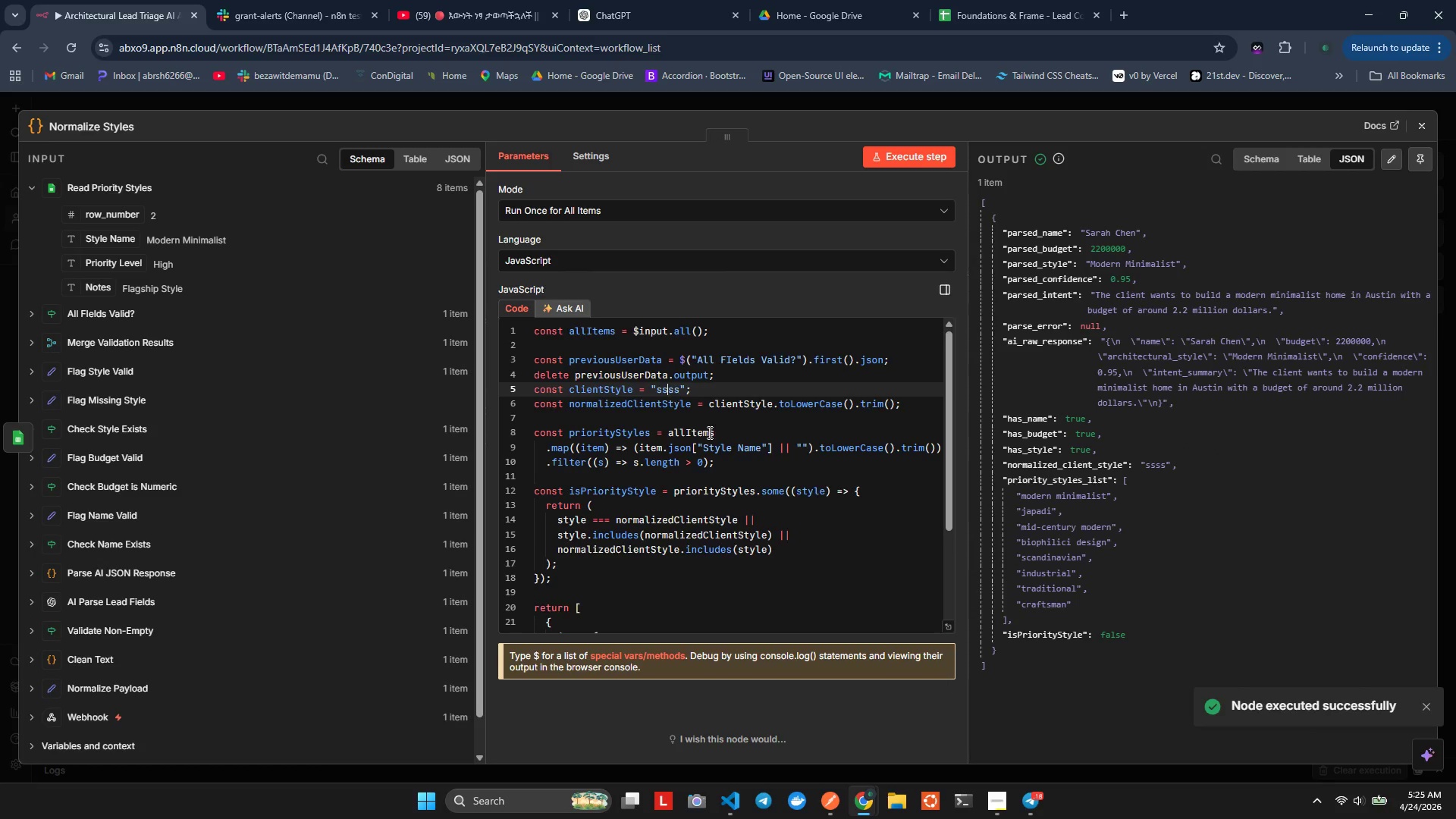 
key(Control+Z)
 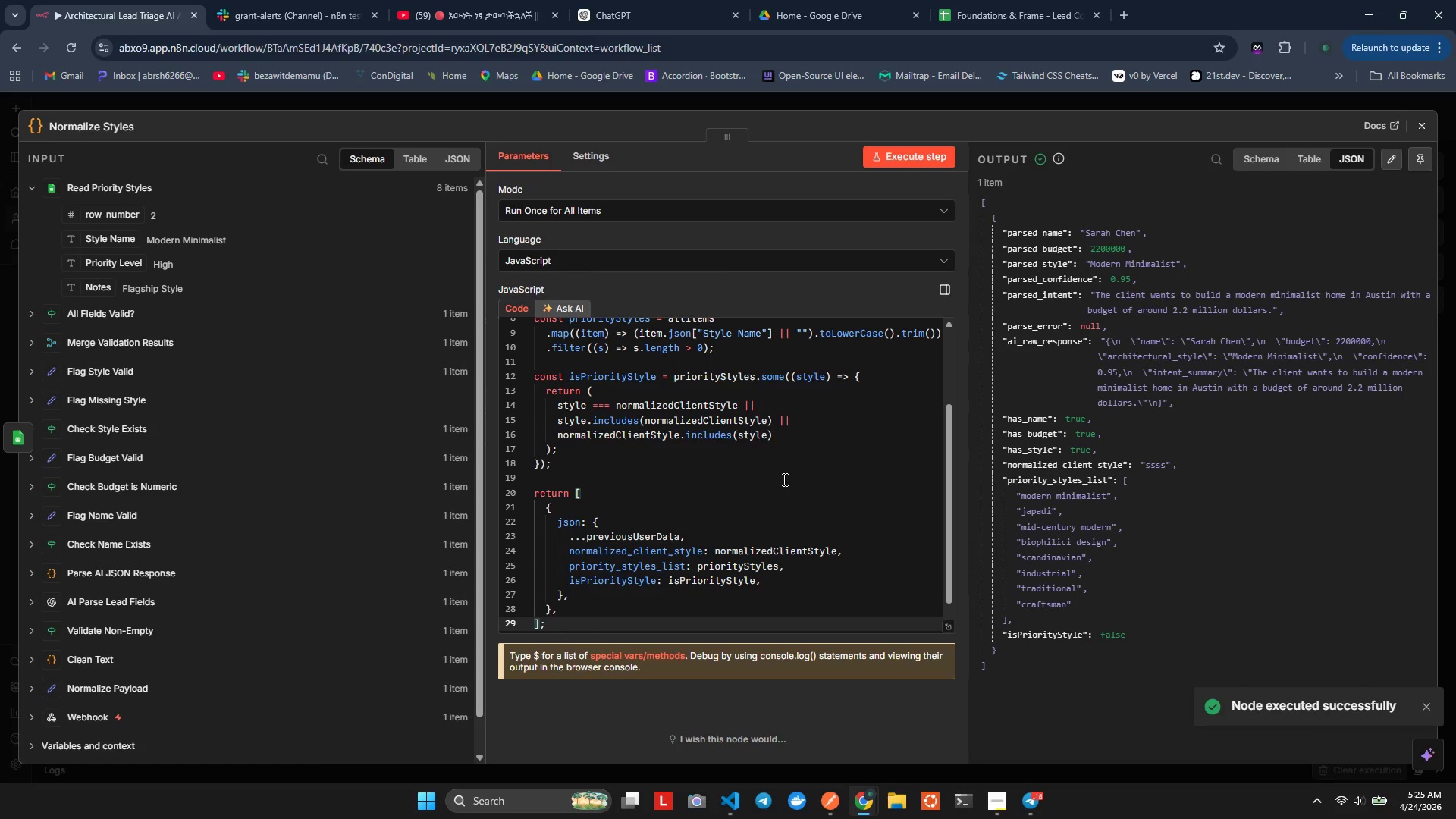 
key(Control+Z)
 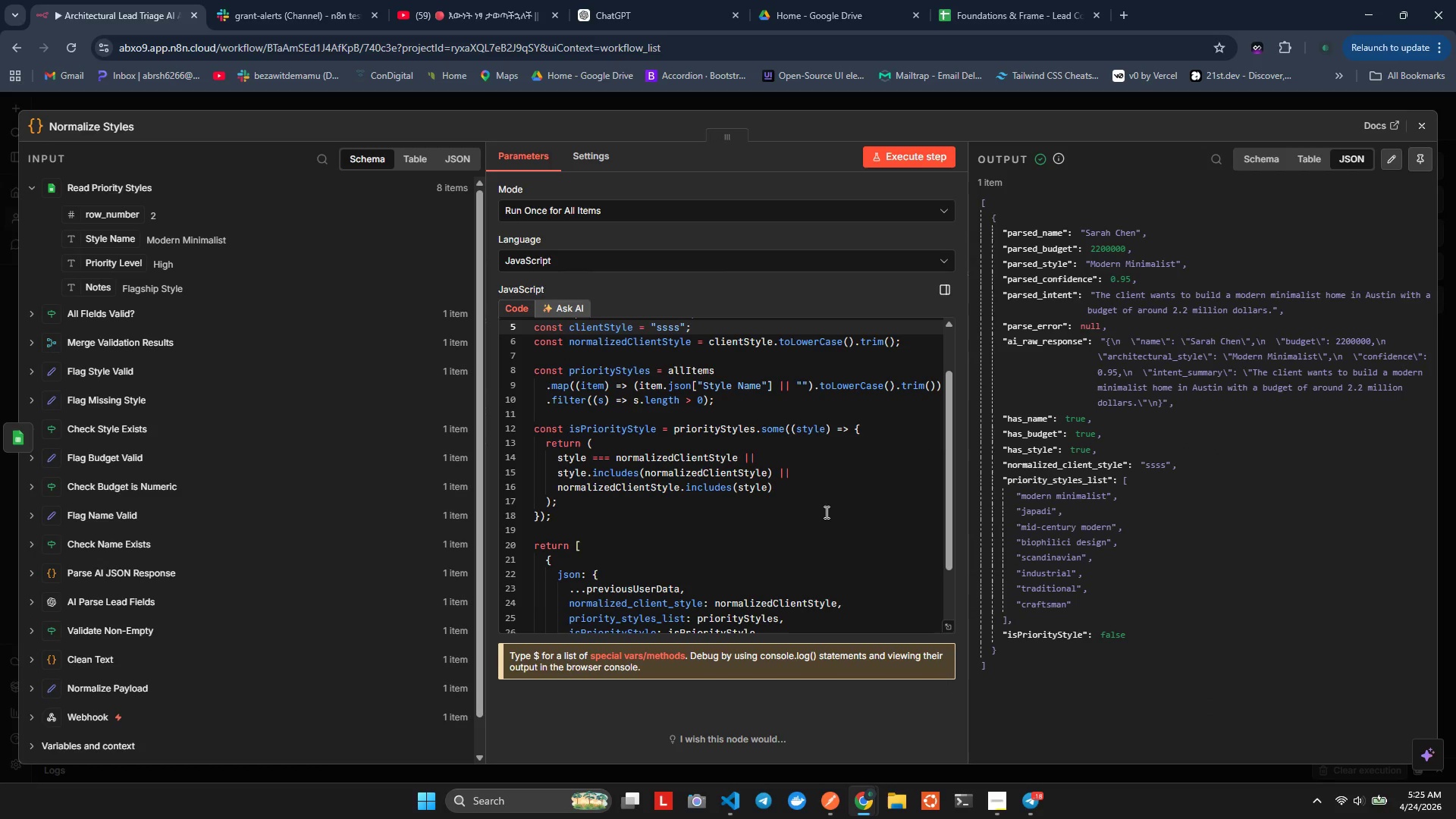 
key(Control+Z)
 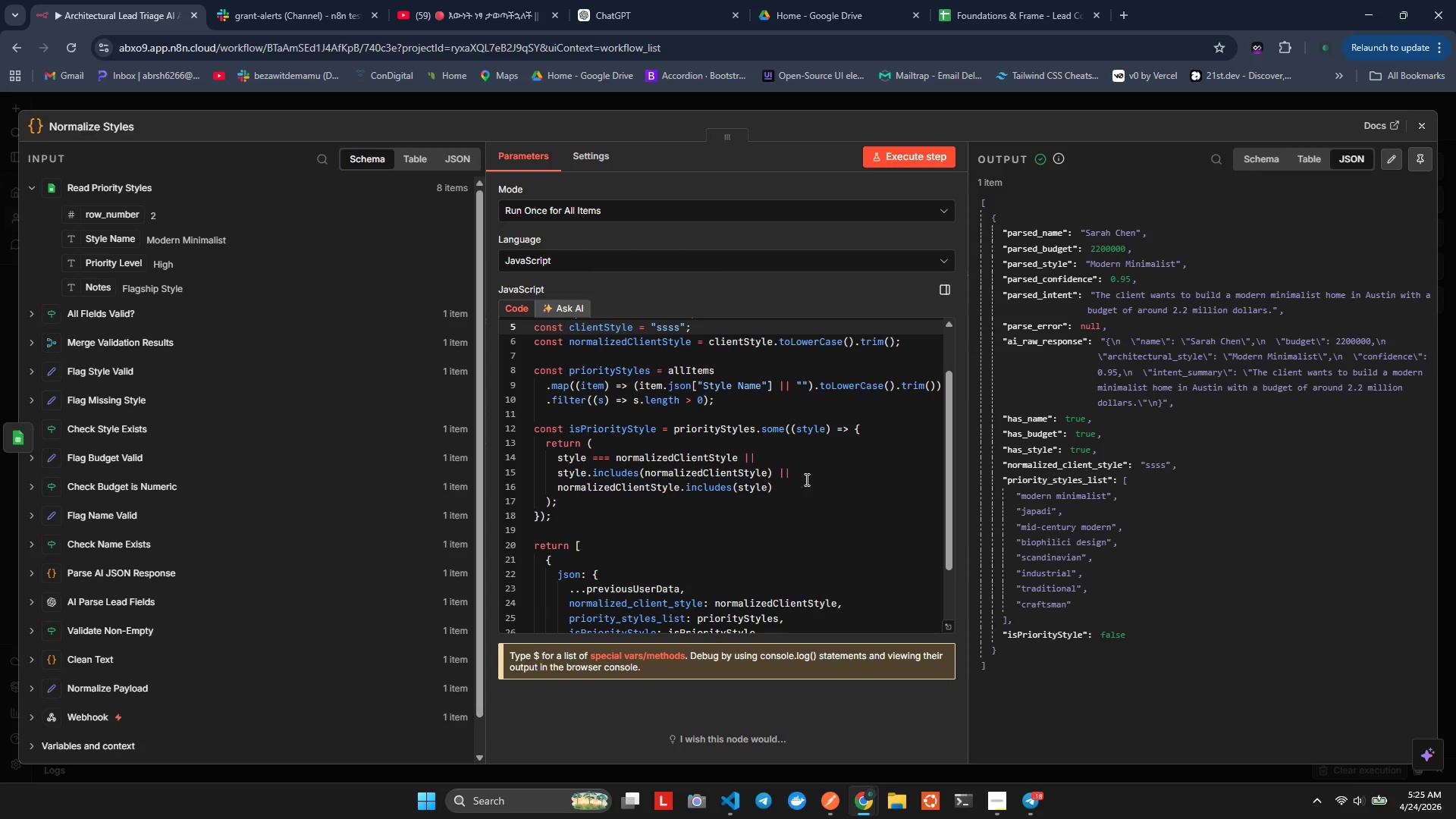 
key(Control+Z)
 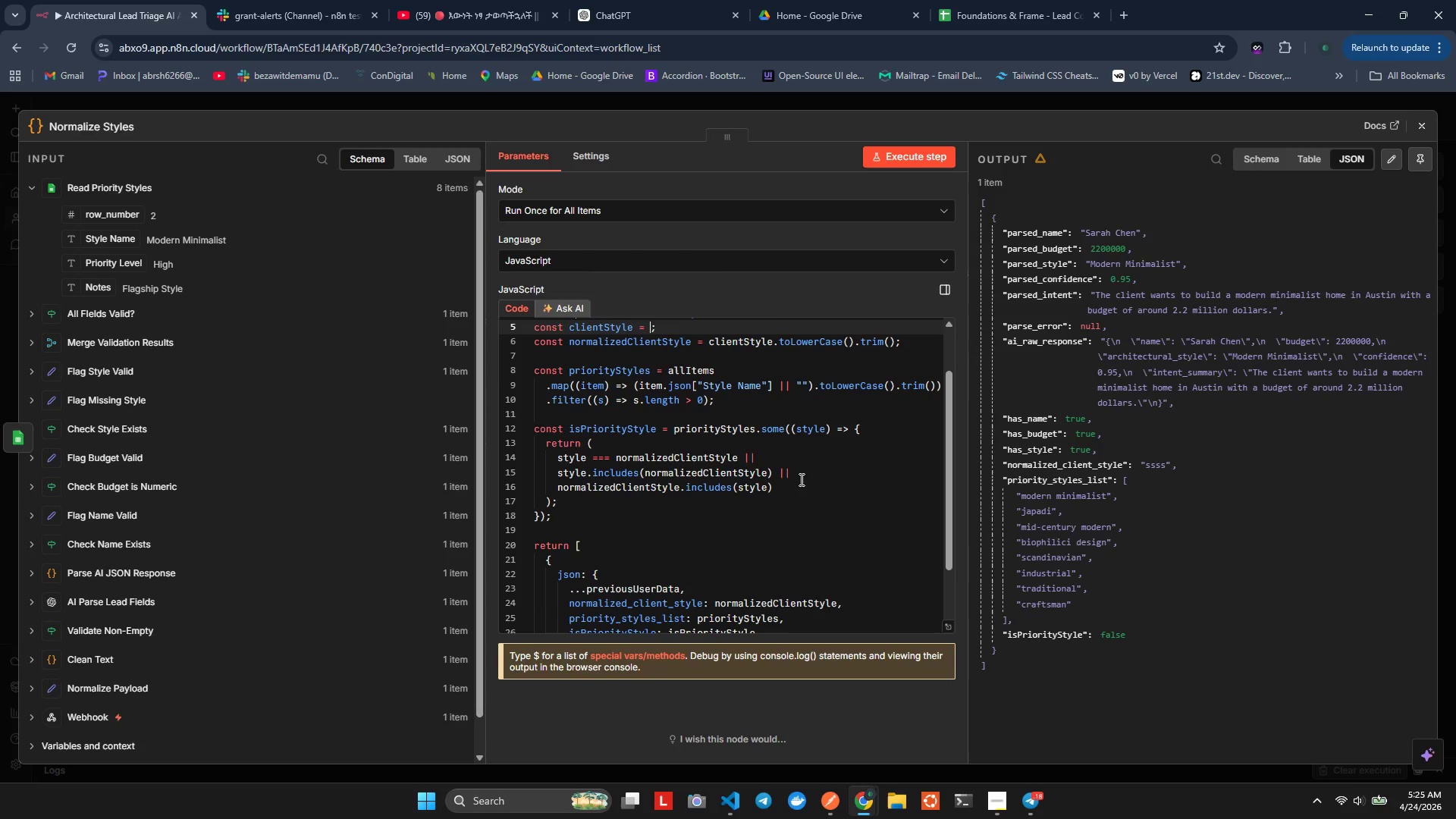 
key(Control+Z)
 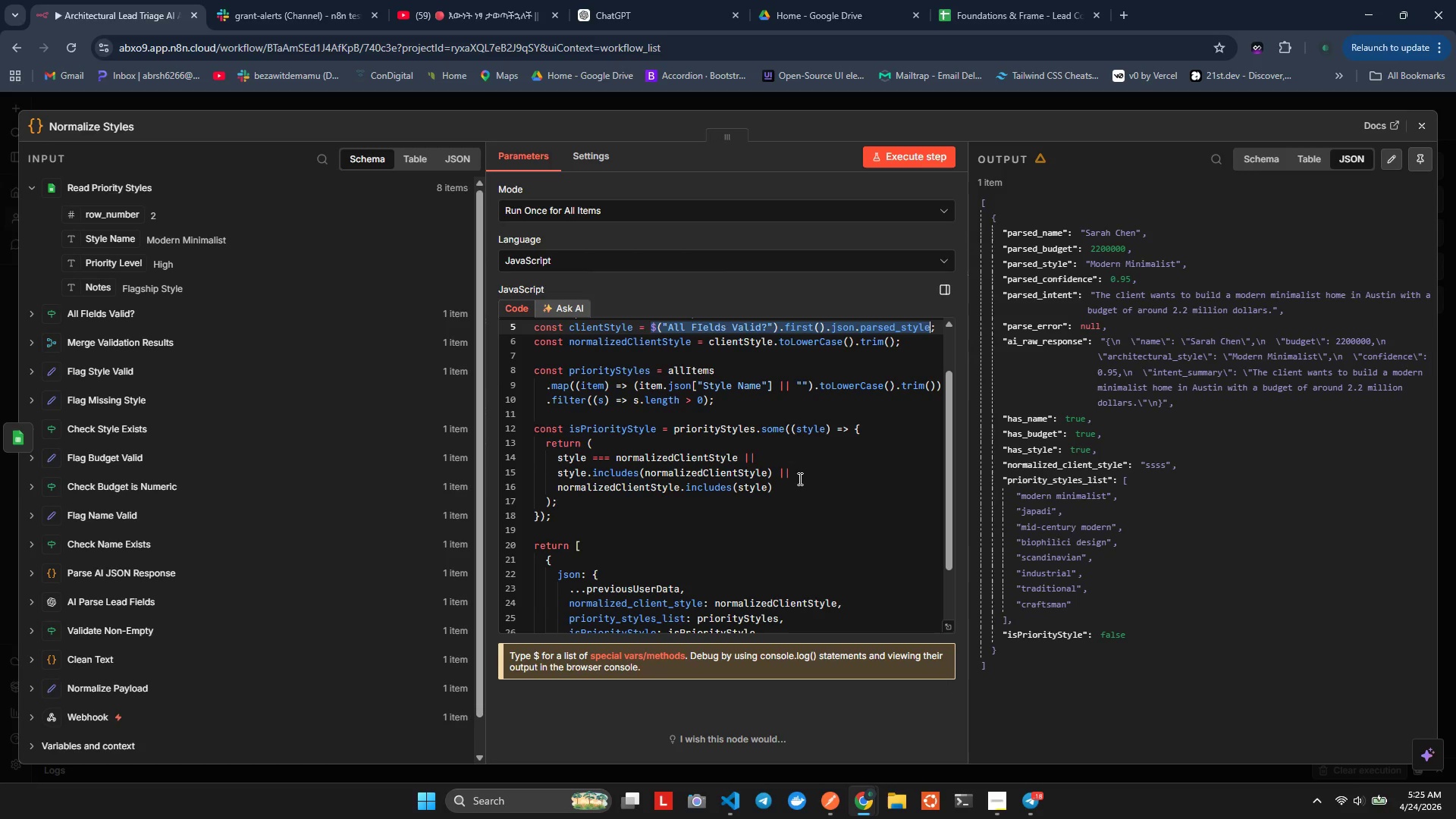 
key(Control+S)
 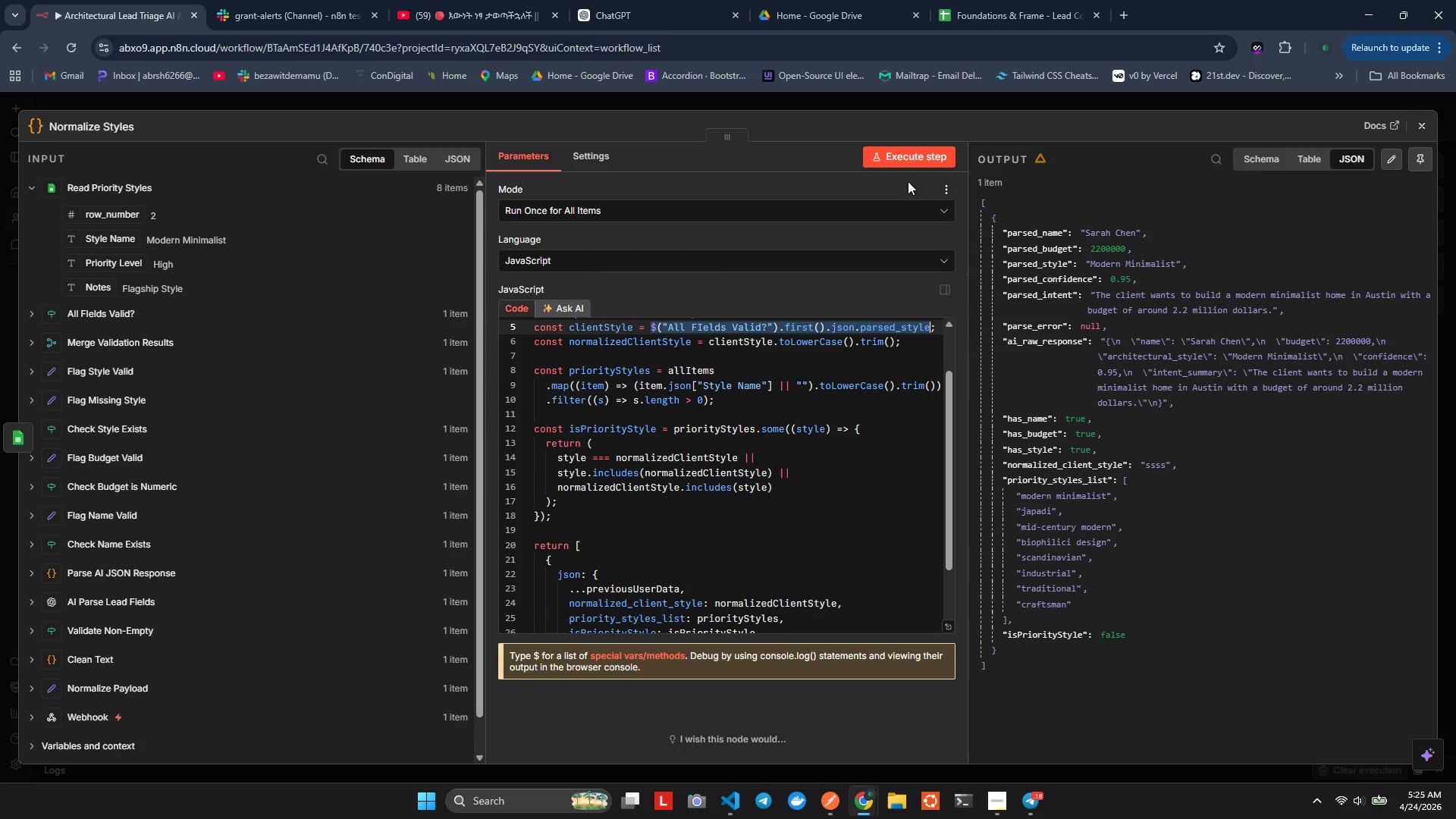 
left_click([906, 164])
 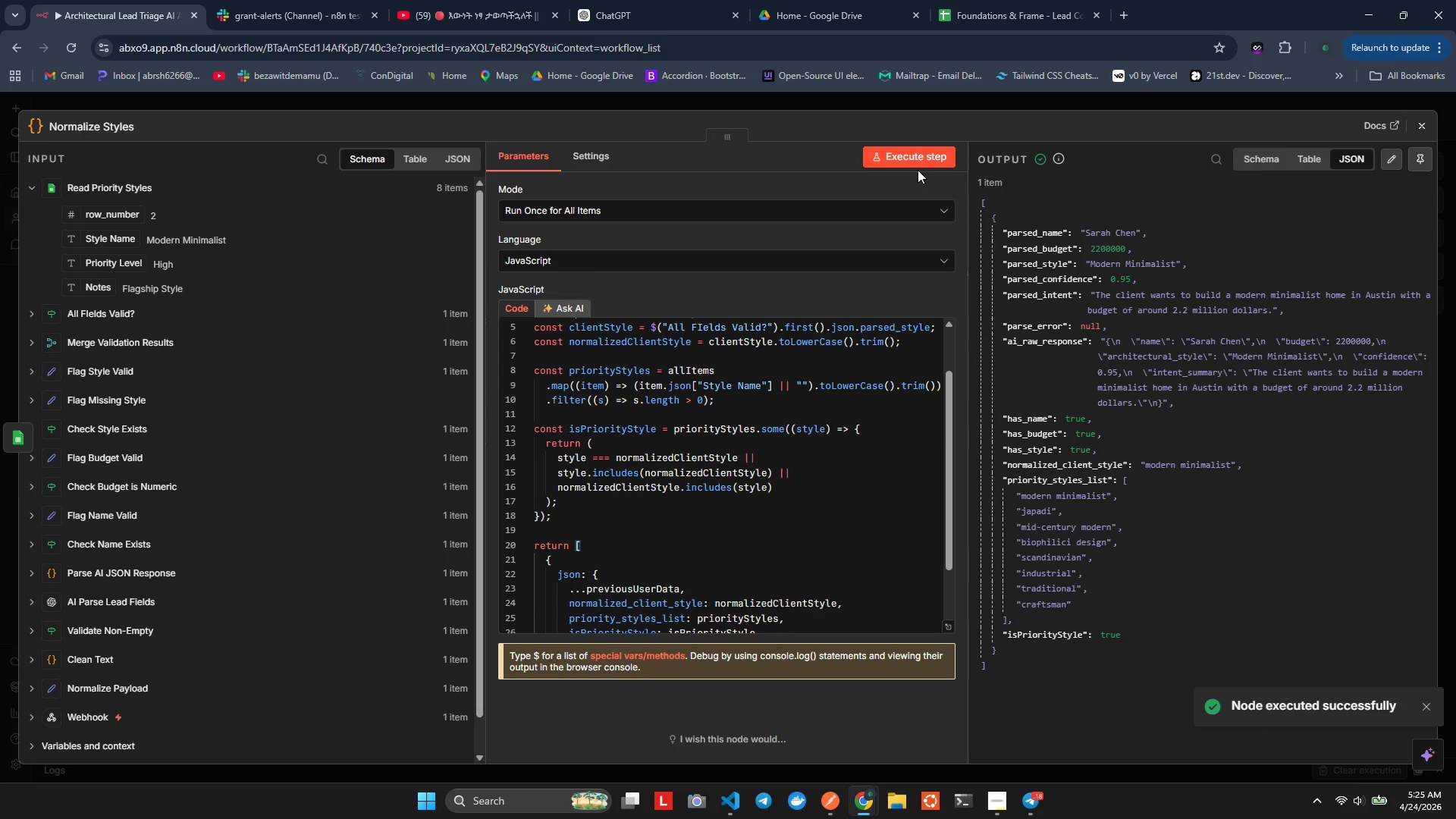 
wait(5.97)
 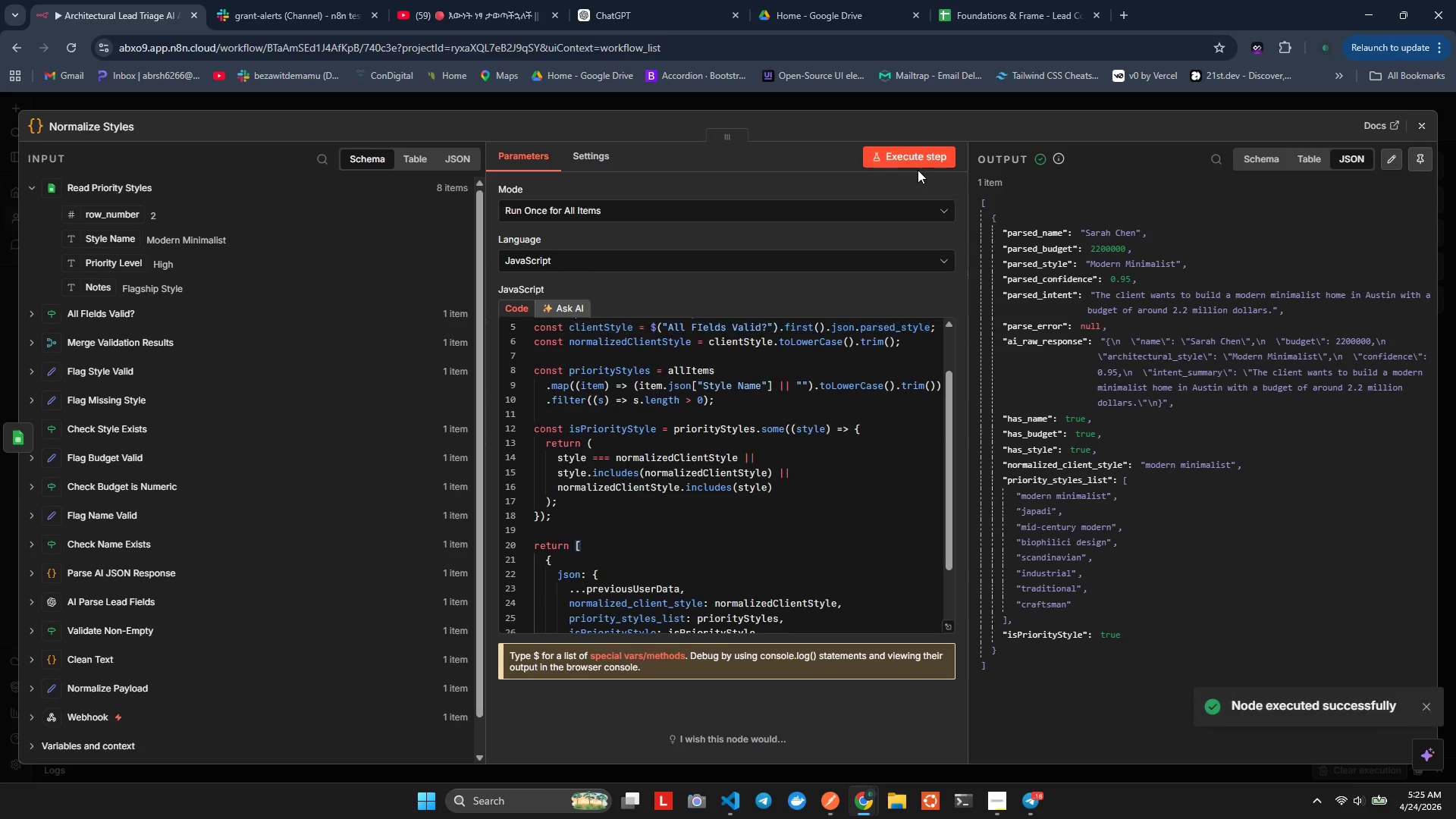 
scroll: coordinate [1174, 541], scroll_direction: none, amount: 0.0
 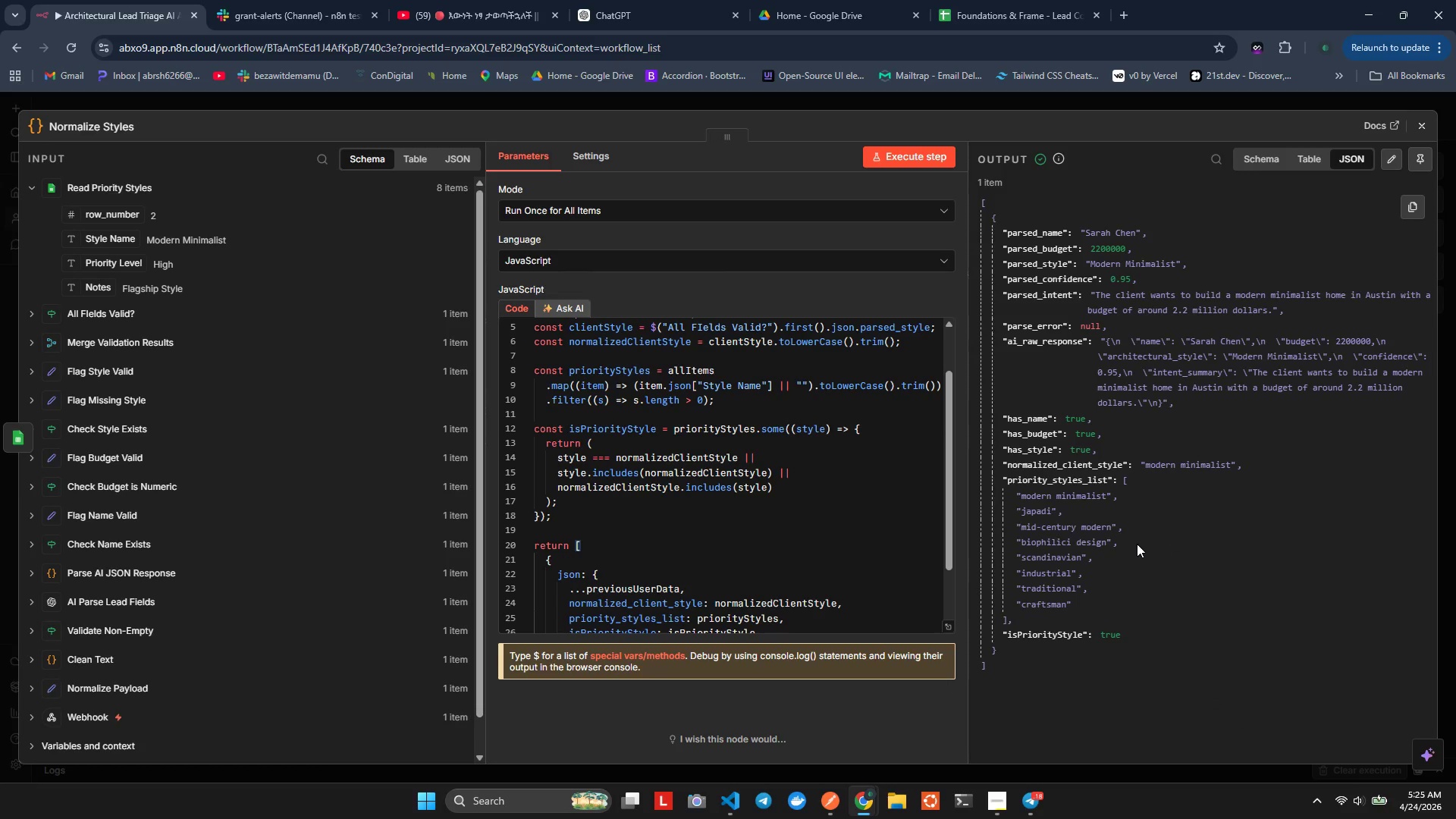 
scroll: coordinate [1134, 544], scroll_direction: down, amount: 1.0
 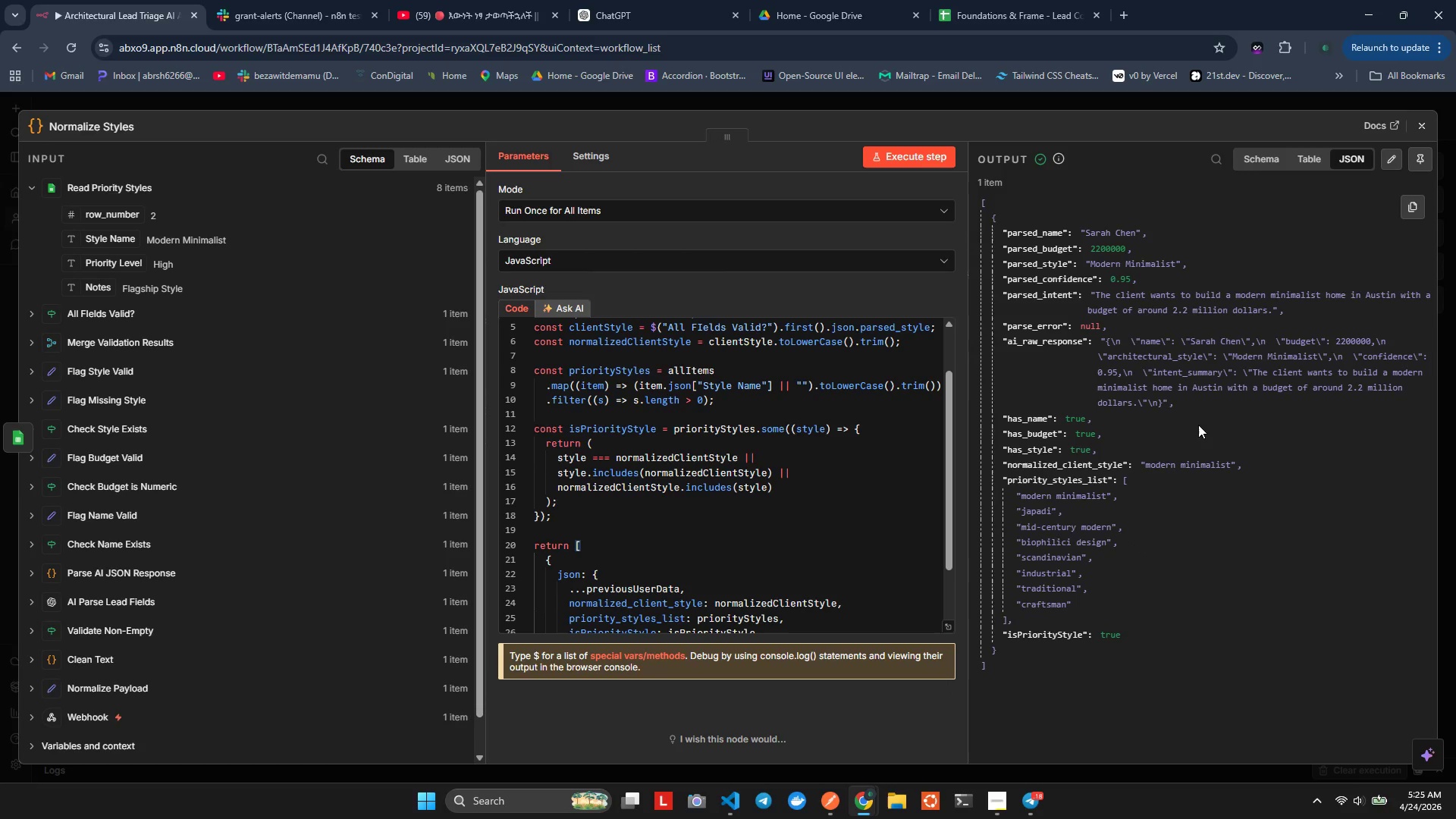 
wait(5.07)
 